 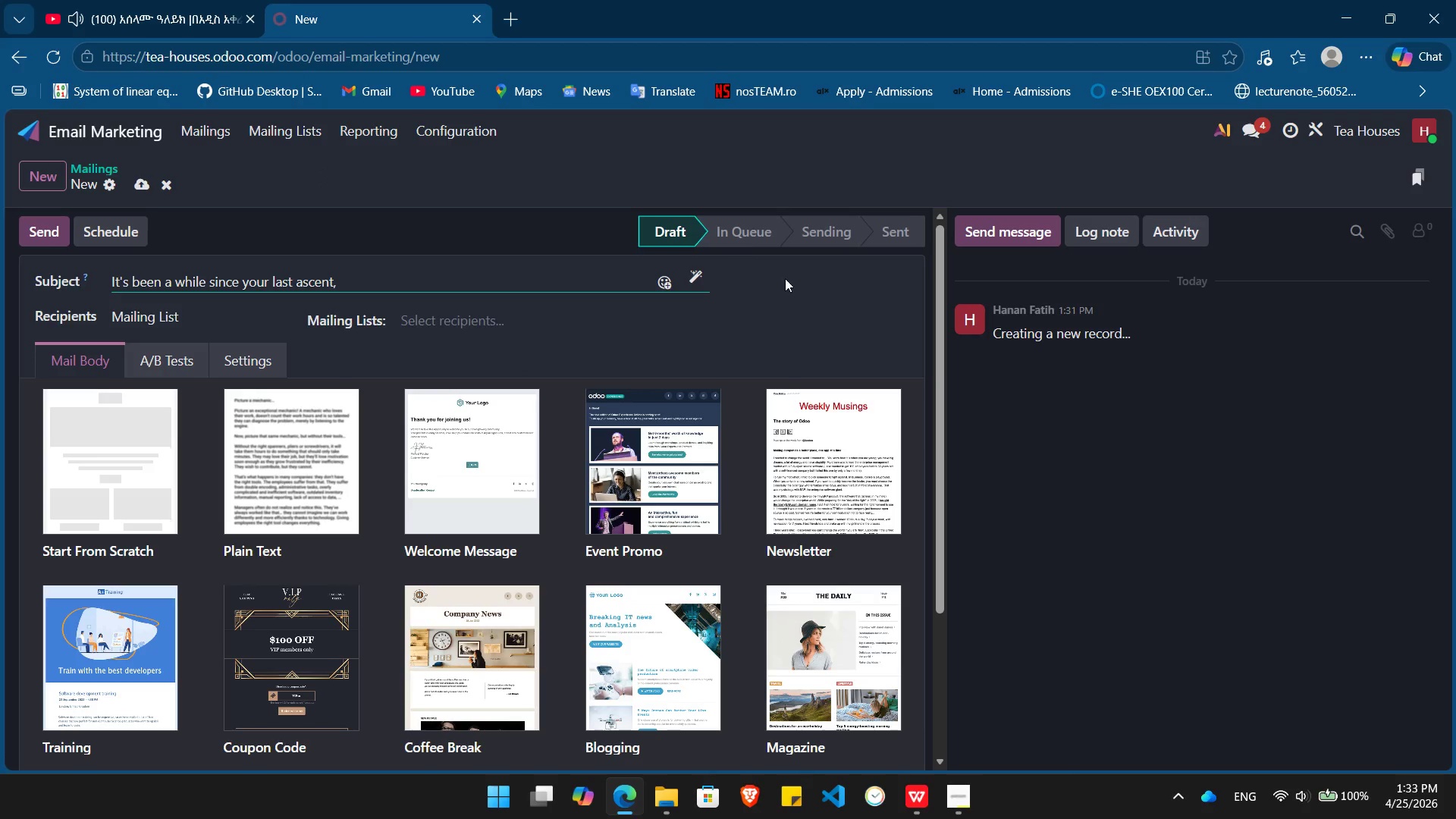 
left_click([470, 321])
 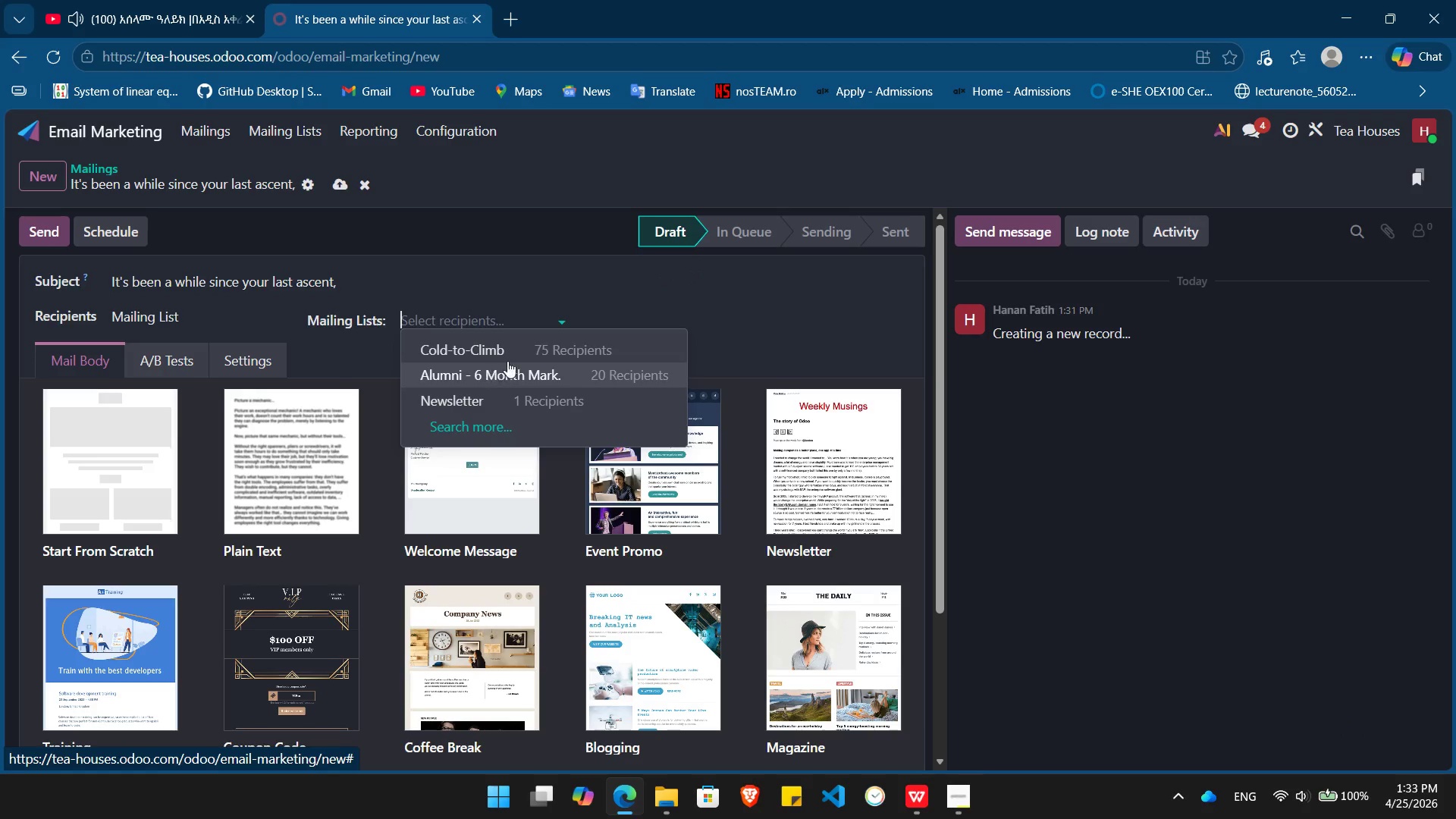 
left_click([517, 355])
 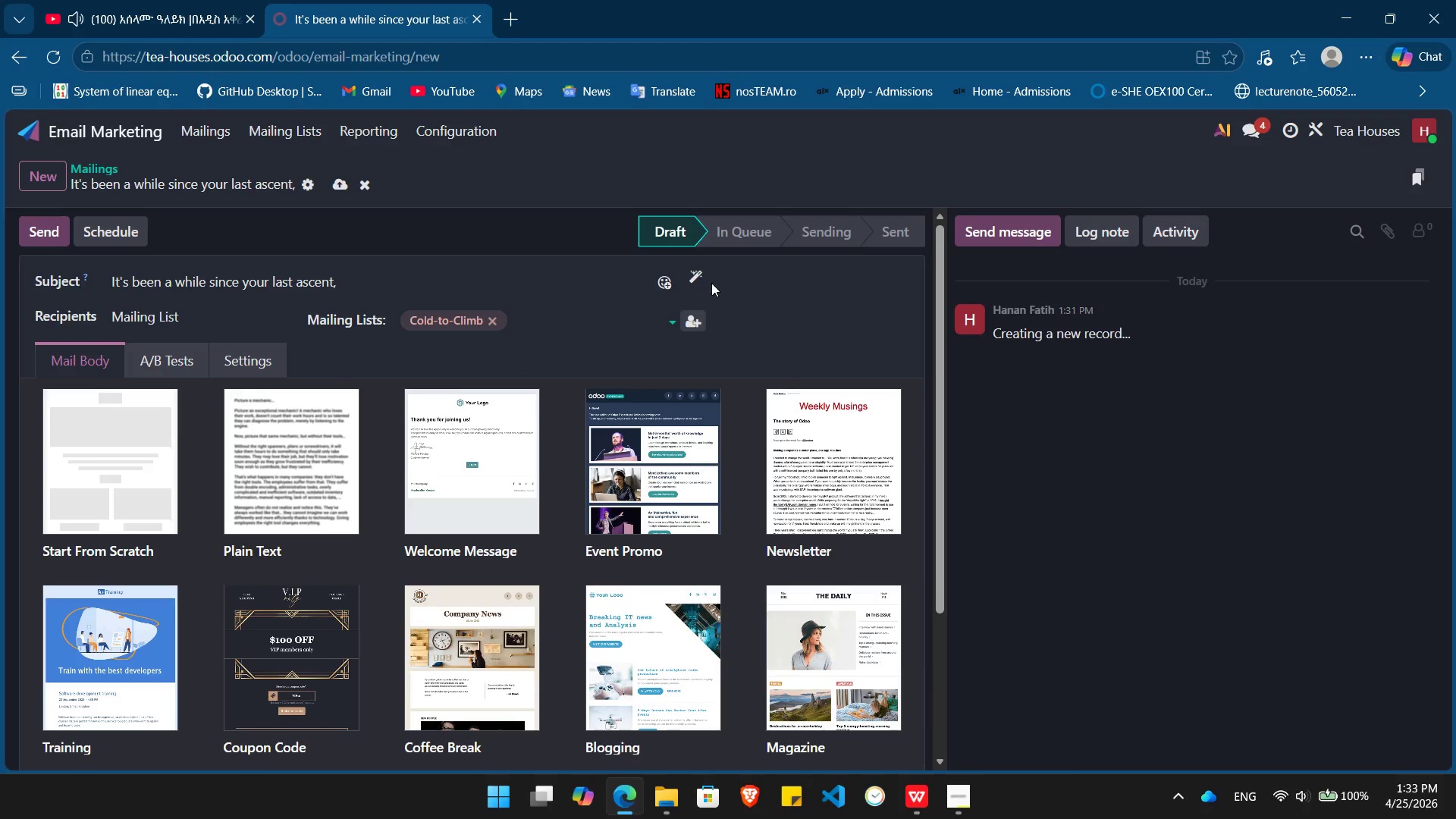 
left_click([697, 278])
 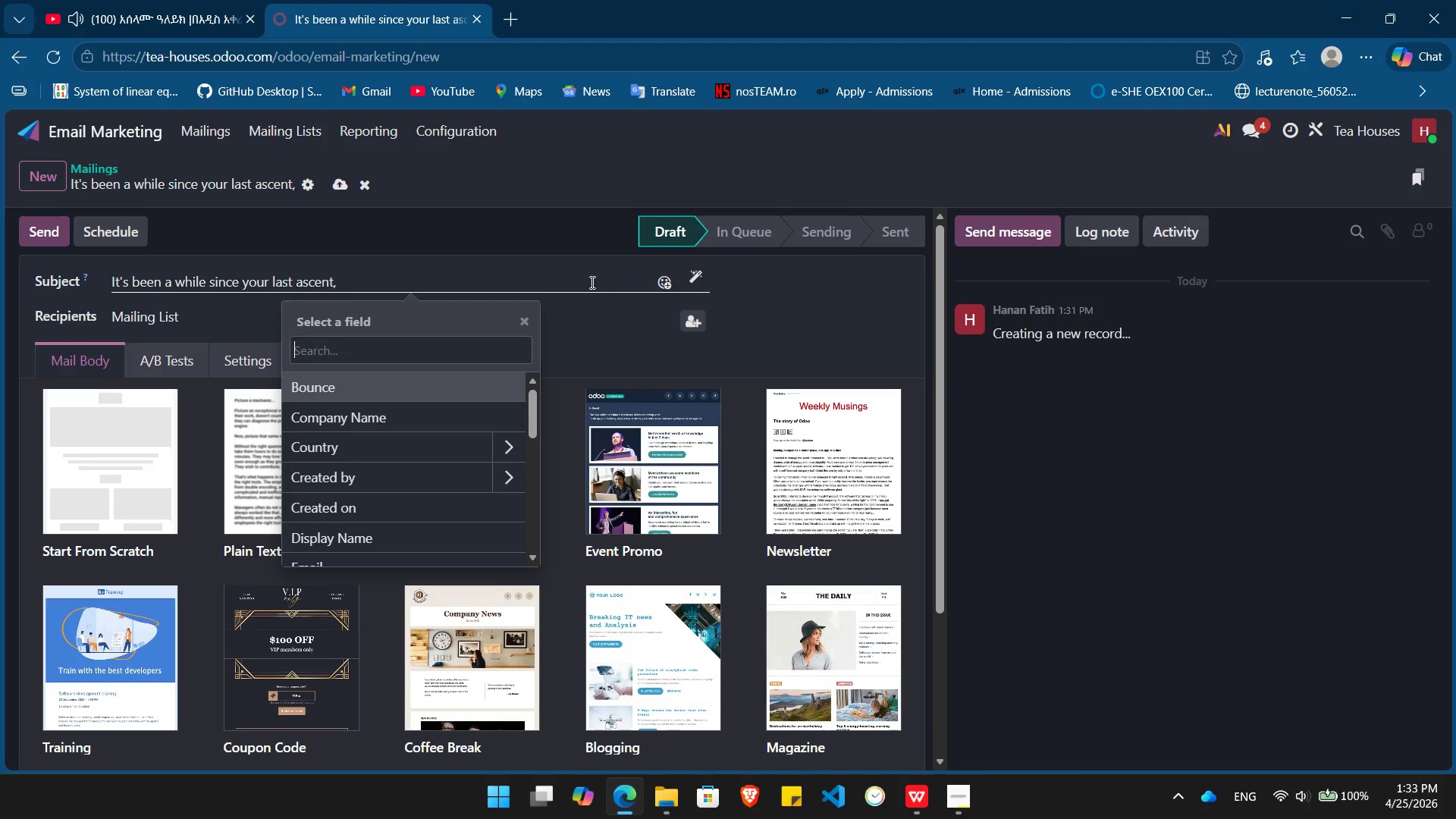 
type(name)
 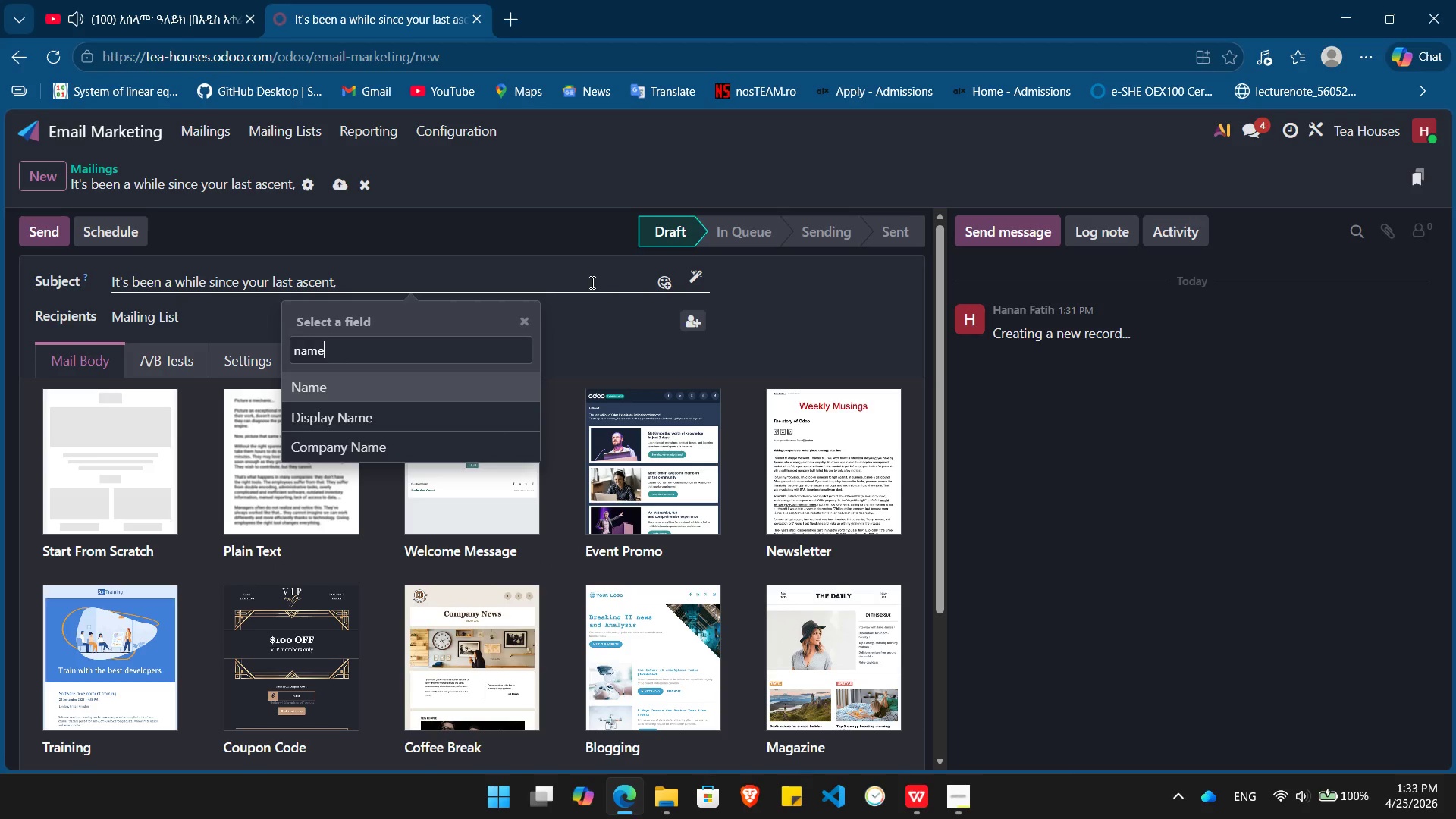 
key(Enter)
 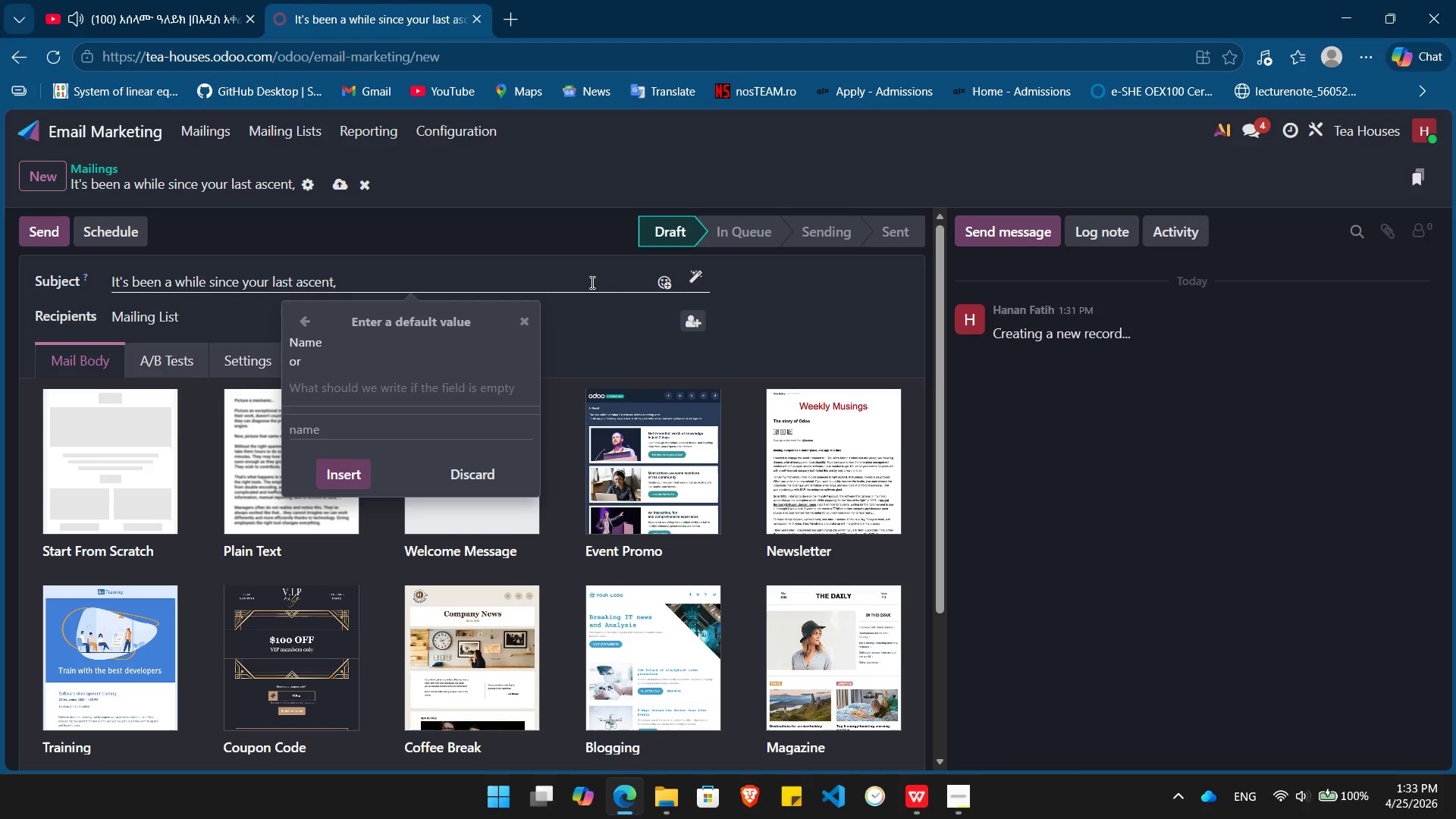 
wait(10.02)
 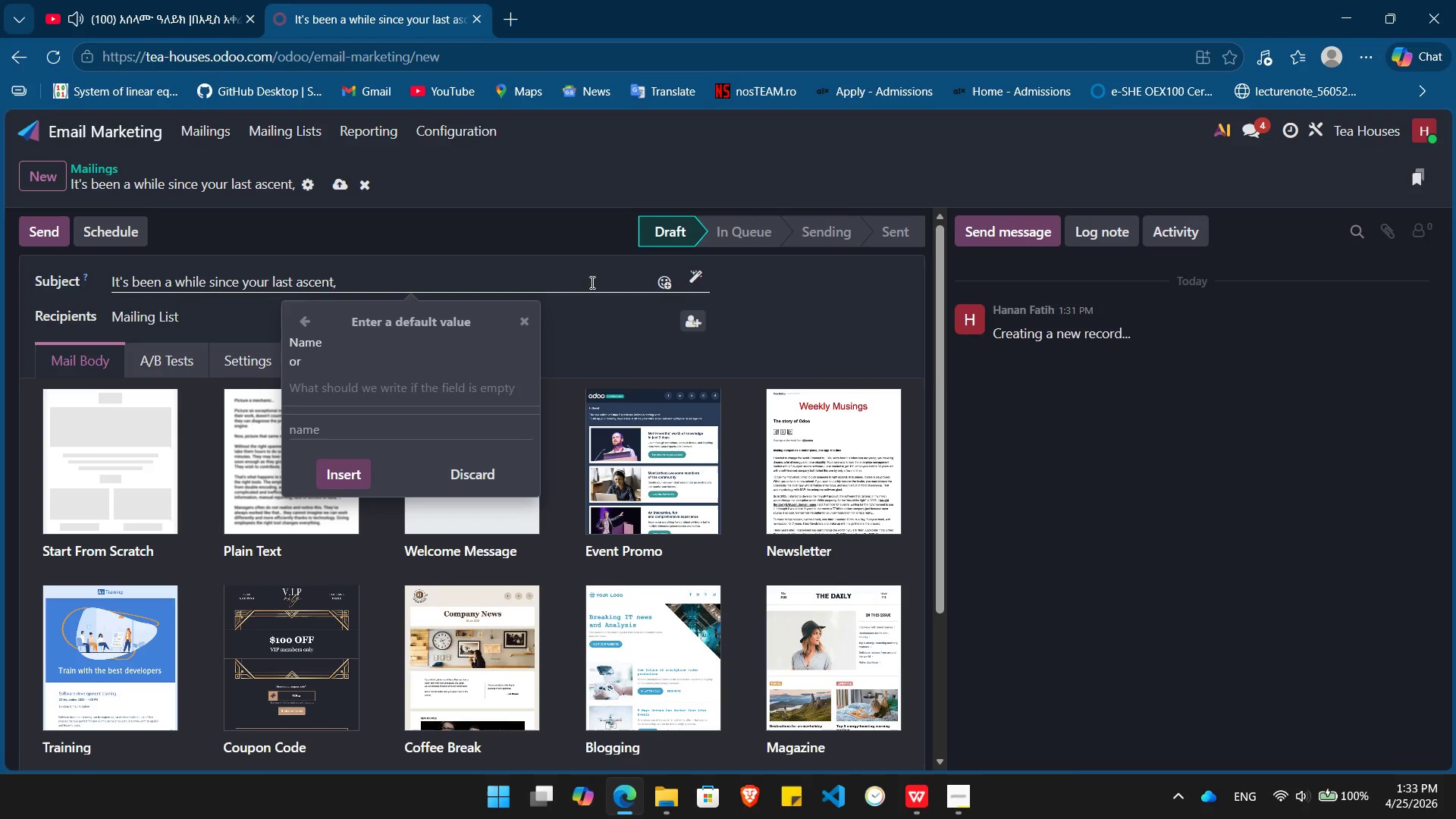 
type(Friend)
 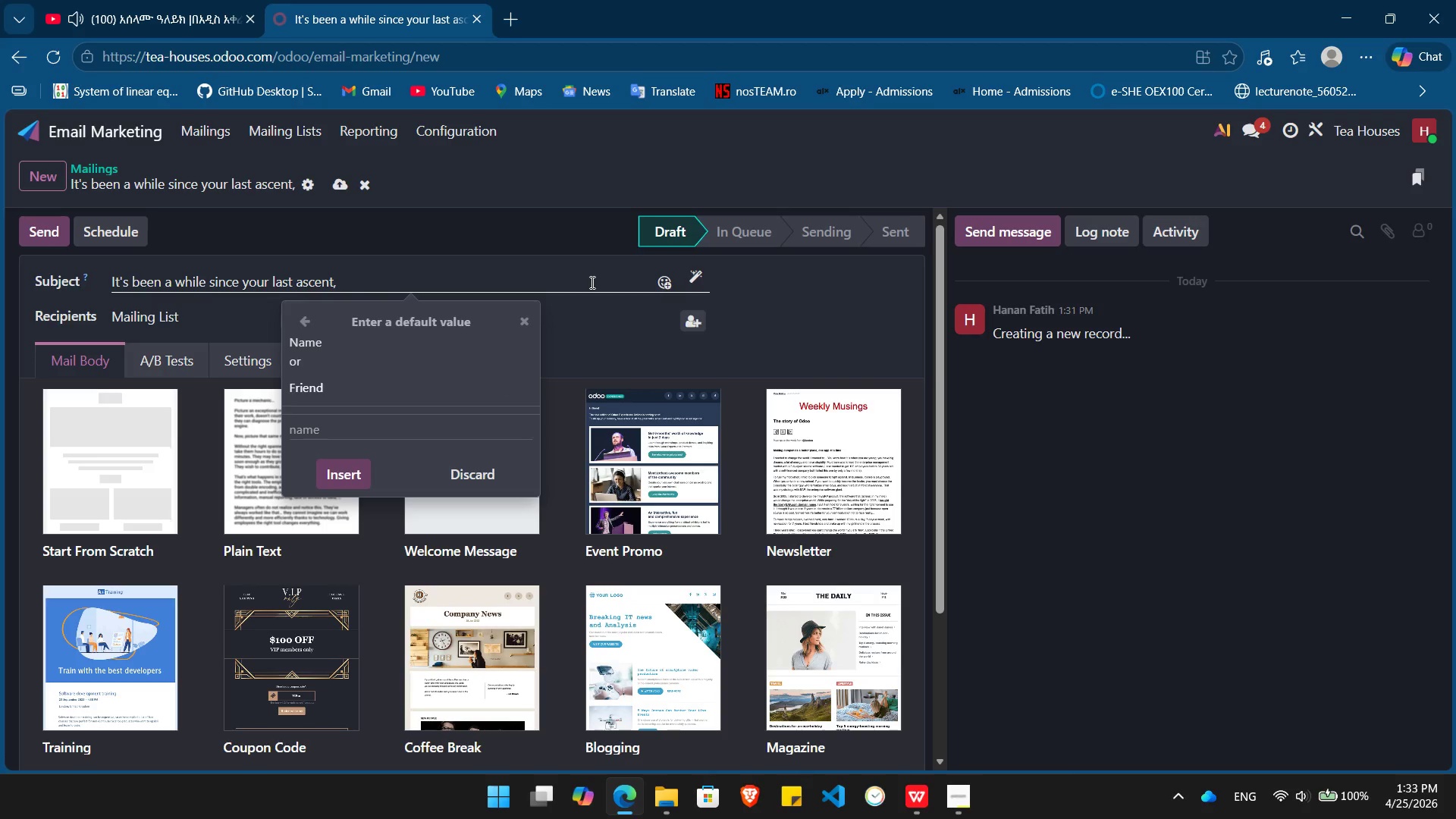 
key(Enter)
 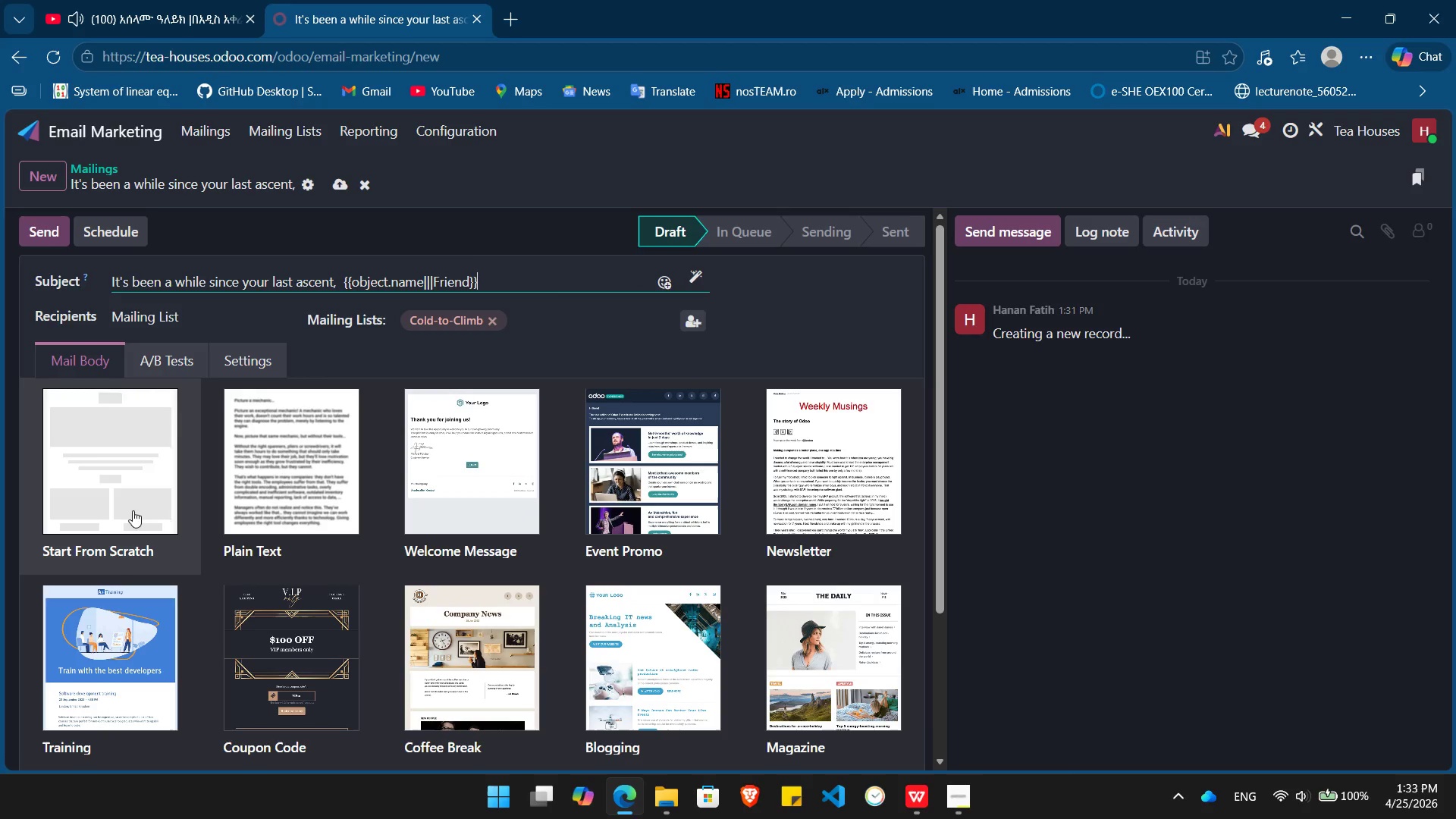 
left_click([134, 509])
 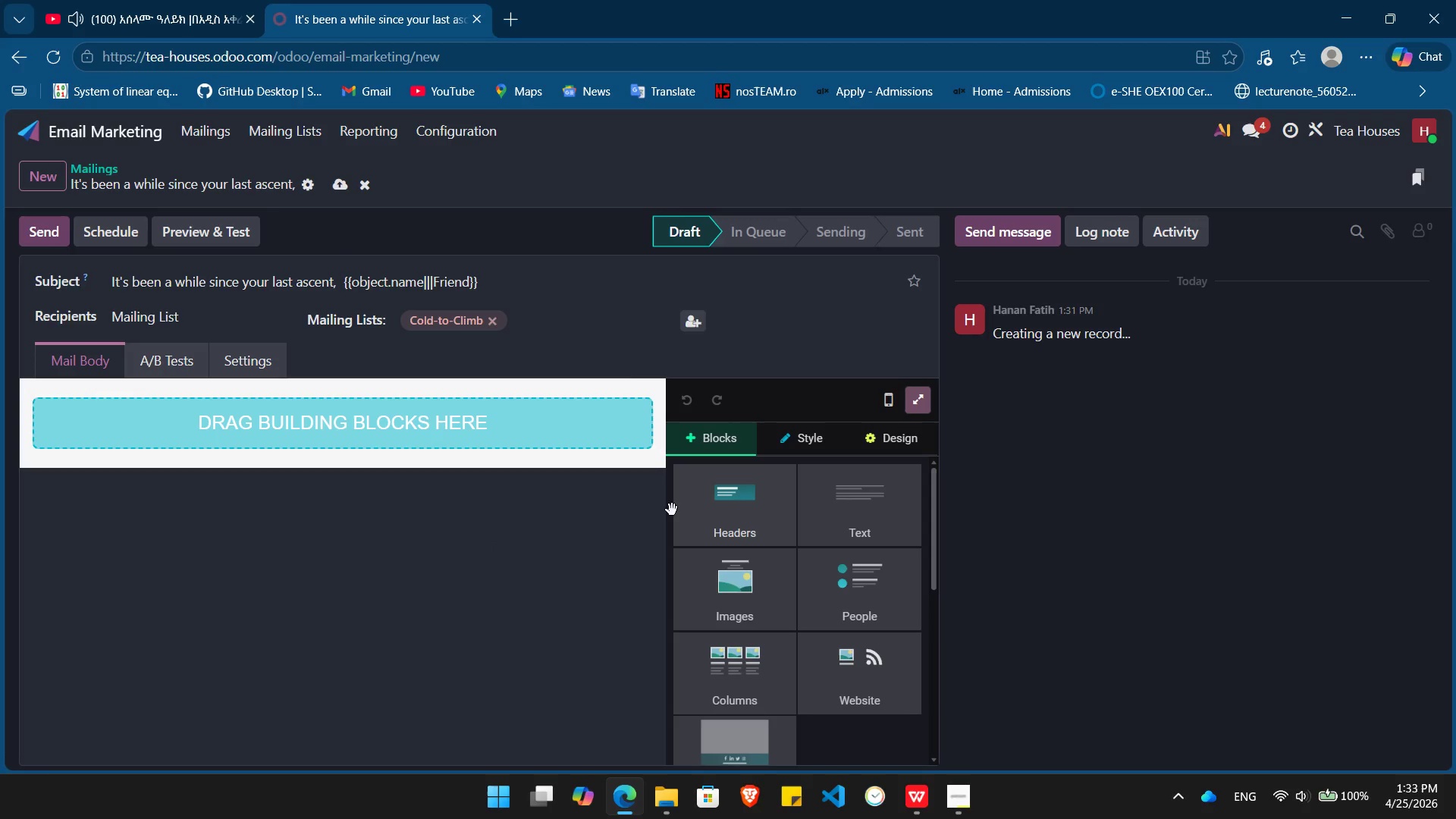 
wait(6.91)
 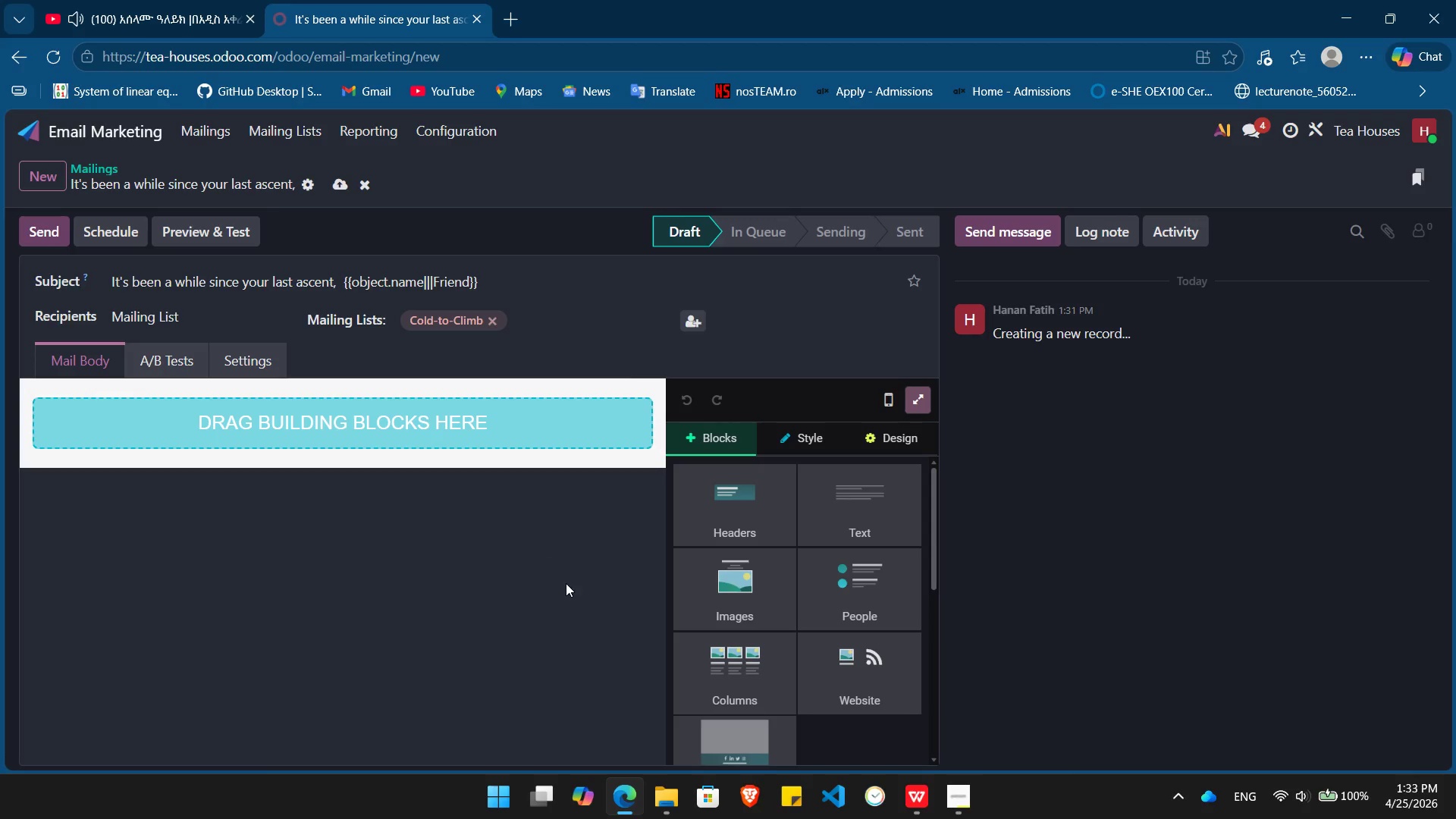 
left_click_drag(start_coordinate=[878, 512], to_coordinate=[366, 435])
 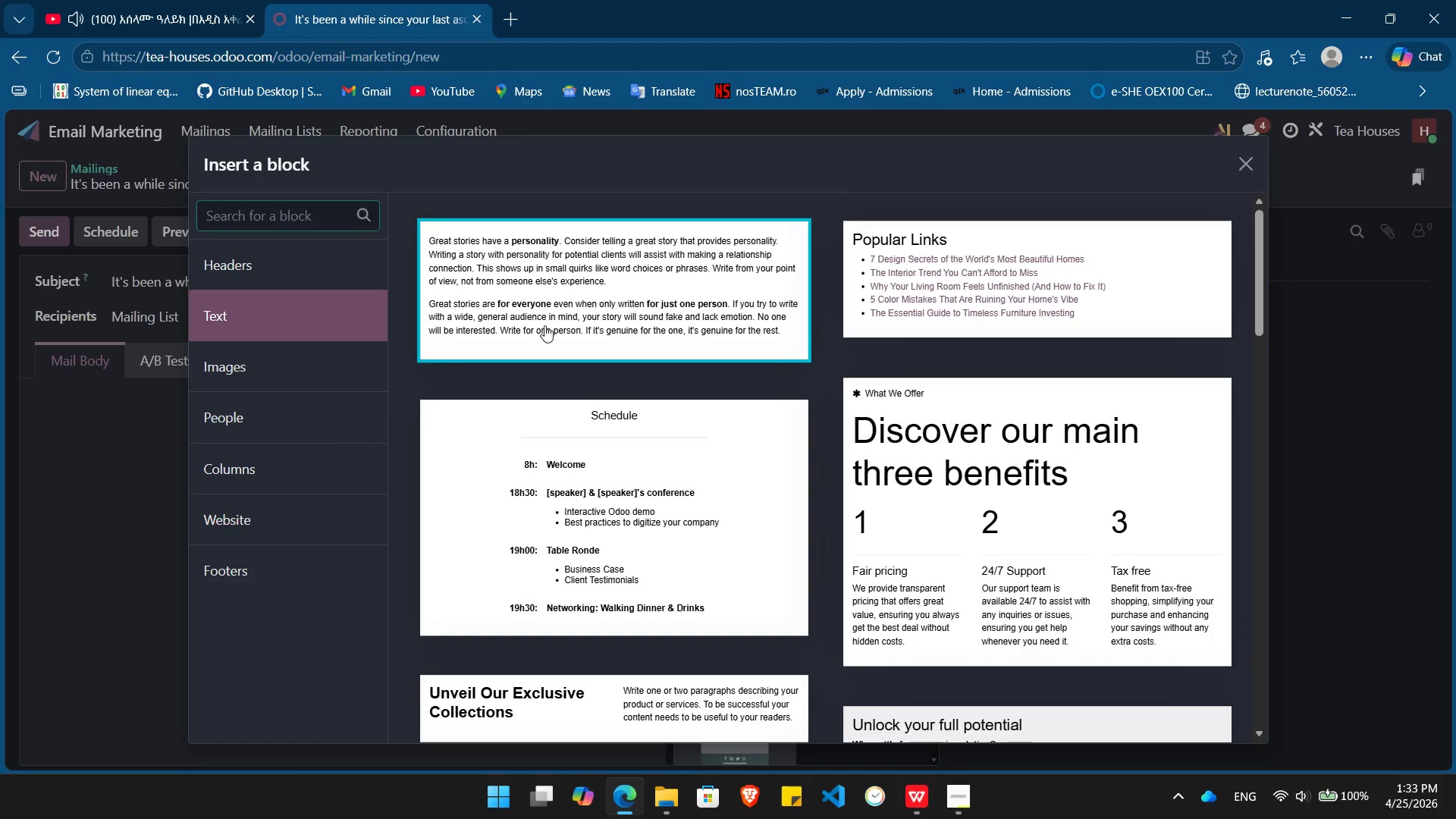 
left_click([545, 325])
 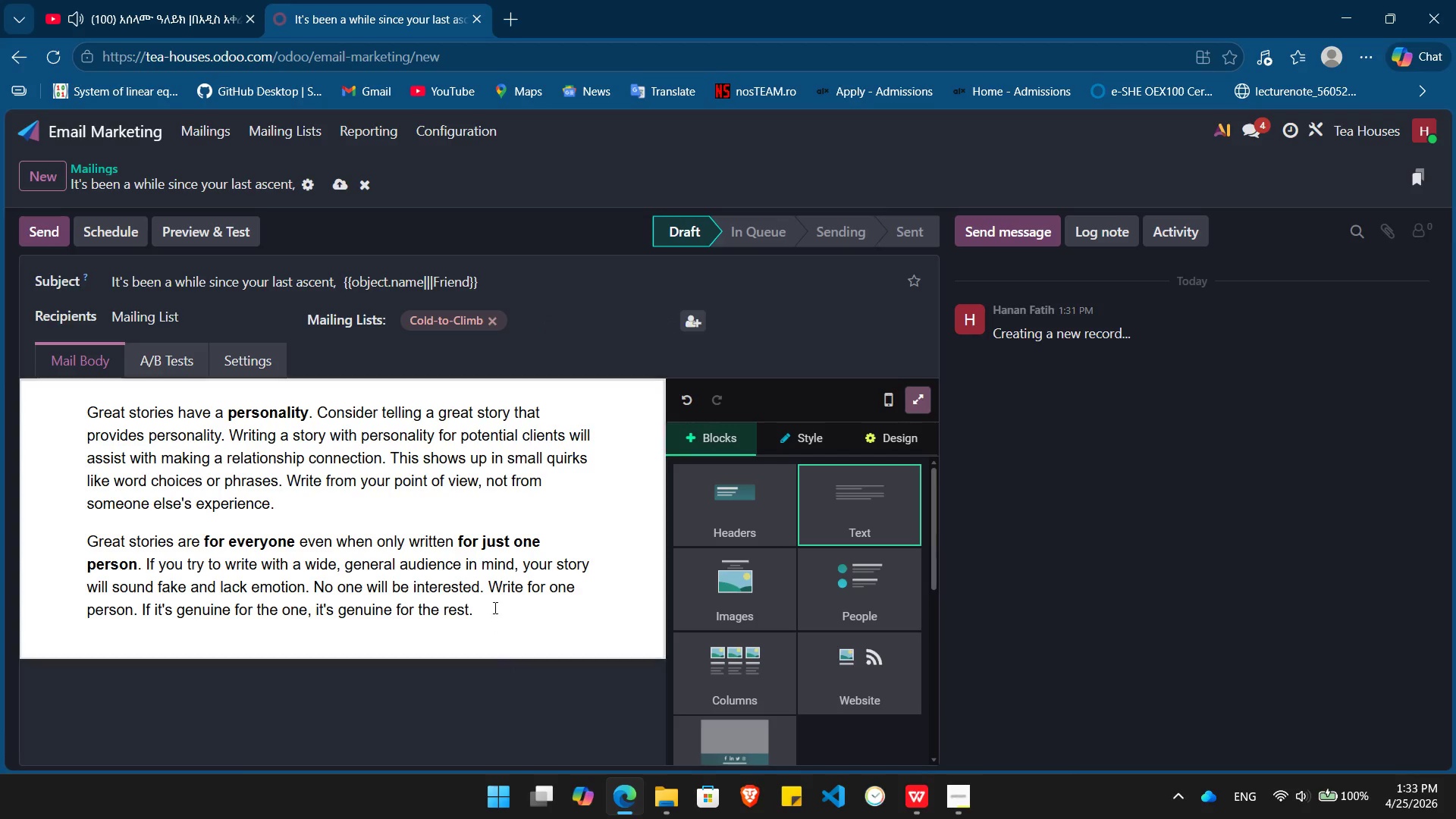 
left_click_drag(start_coordinate=[494, 604], to_coordinate=[62, 409])
 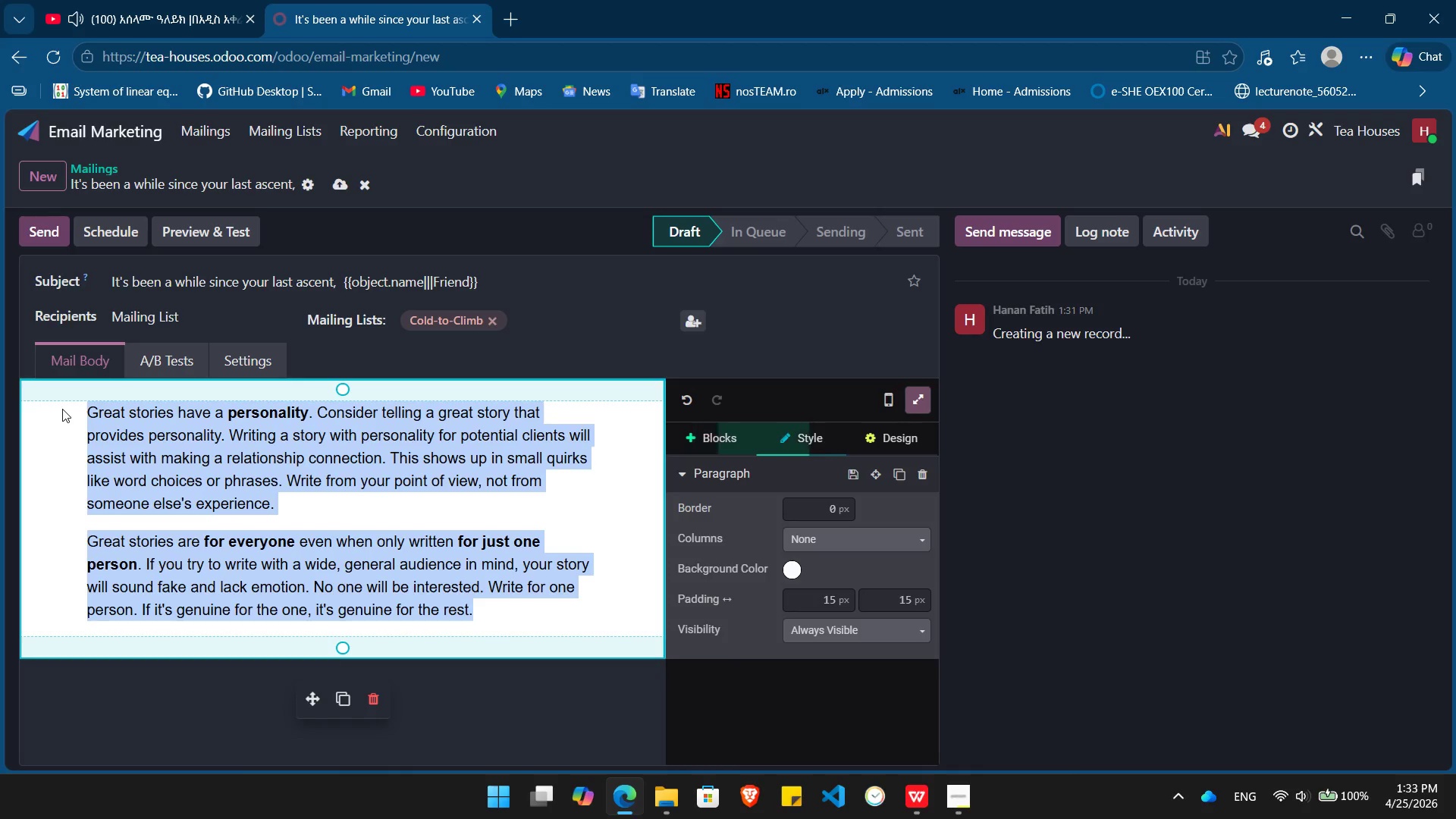 
key(Backspace)
 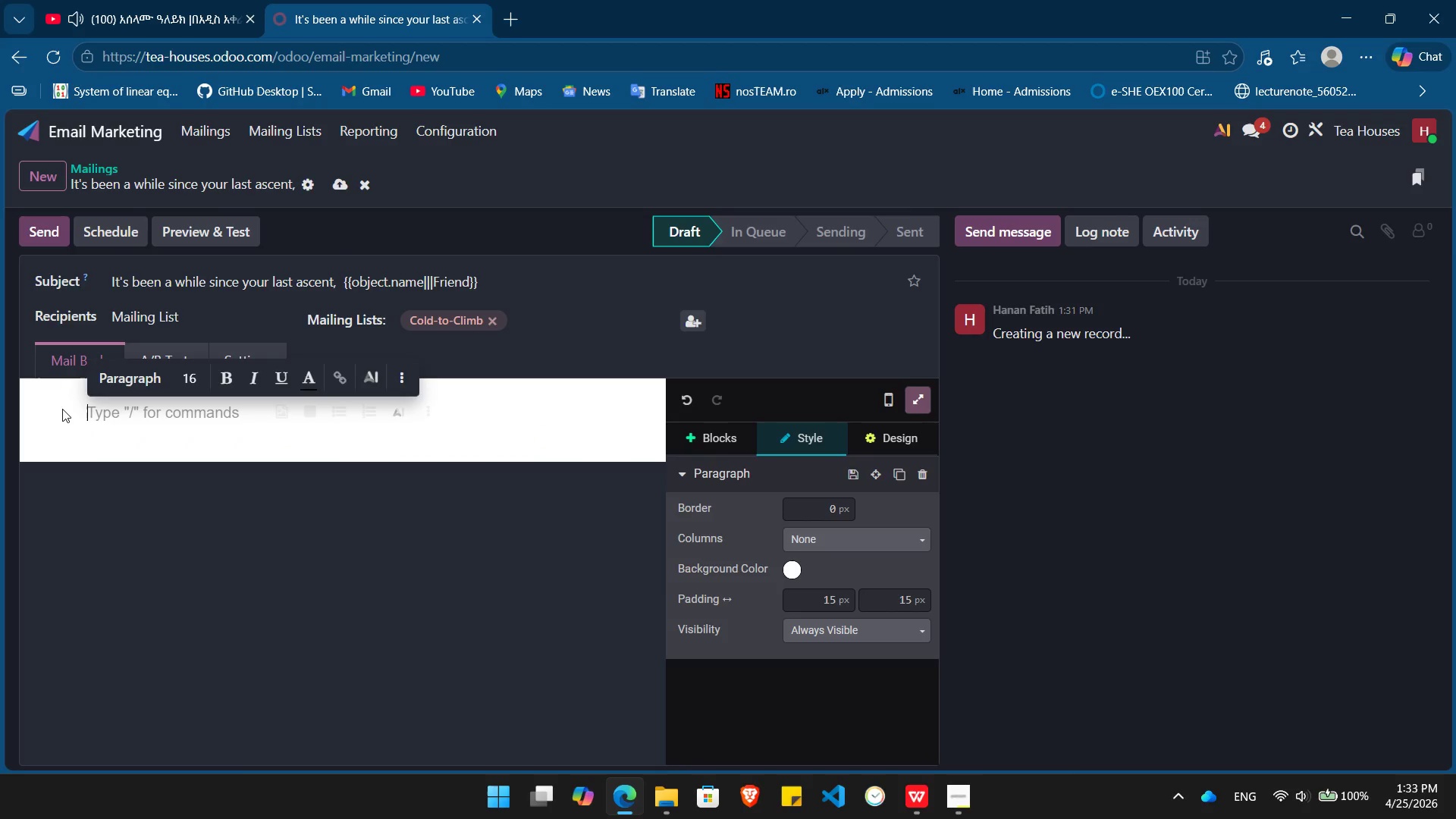 
type(Hey /)
 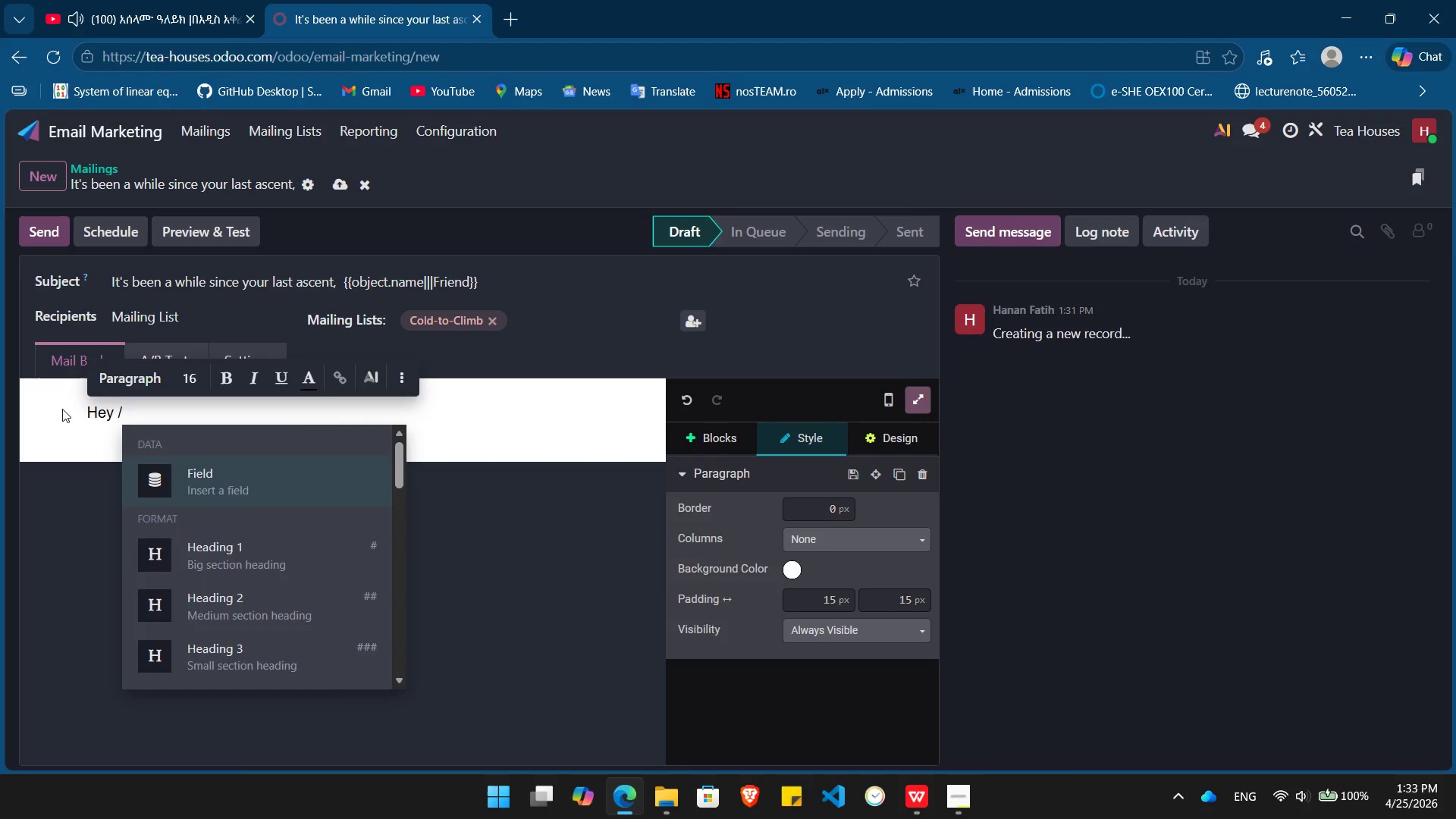 
key(Enter)
 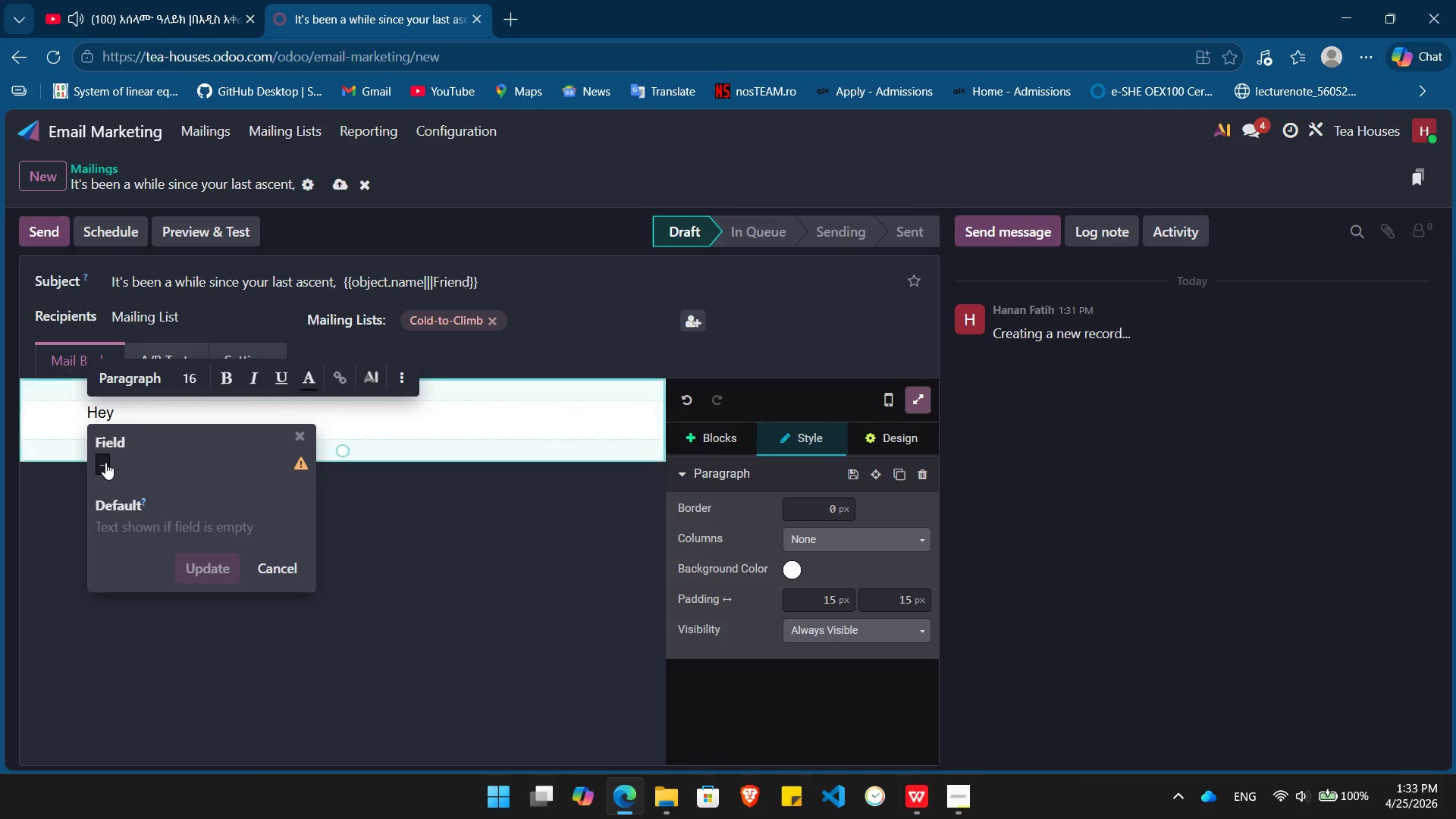 
left_click([106, 469])
 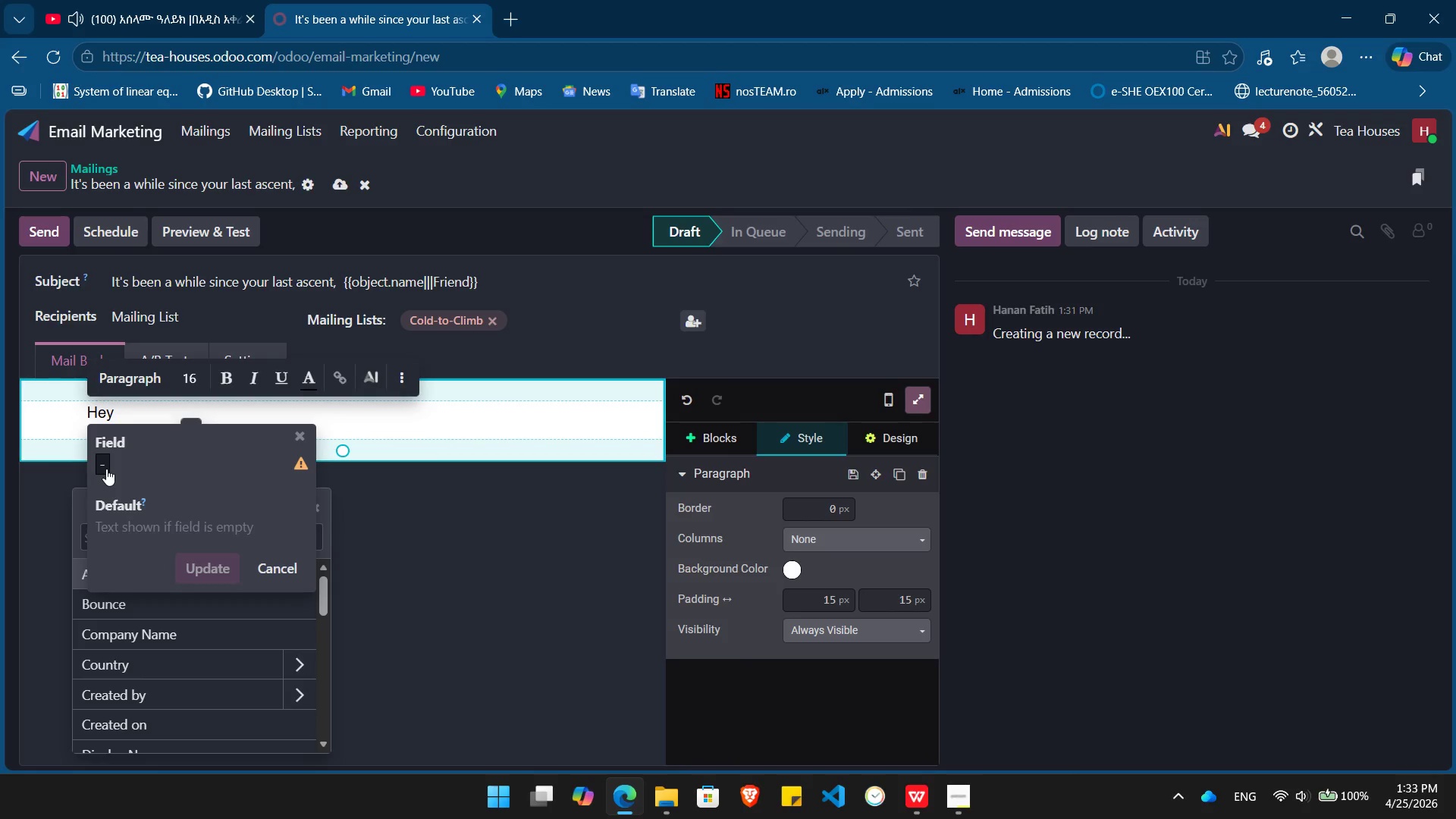 
type(name)
 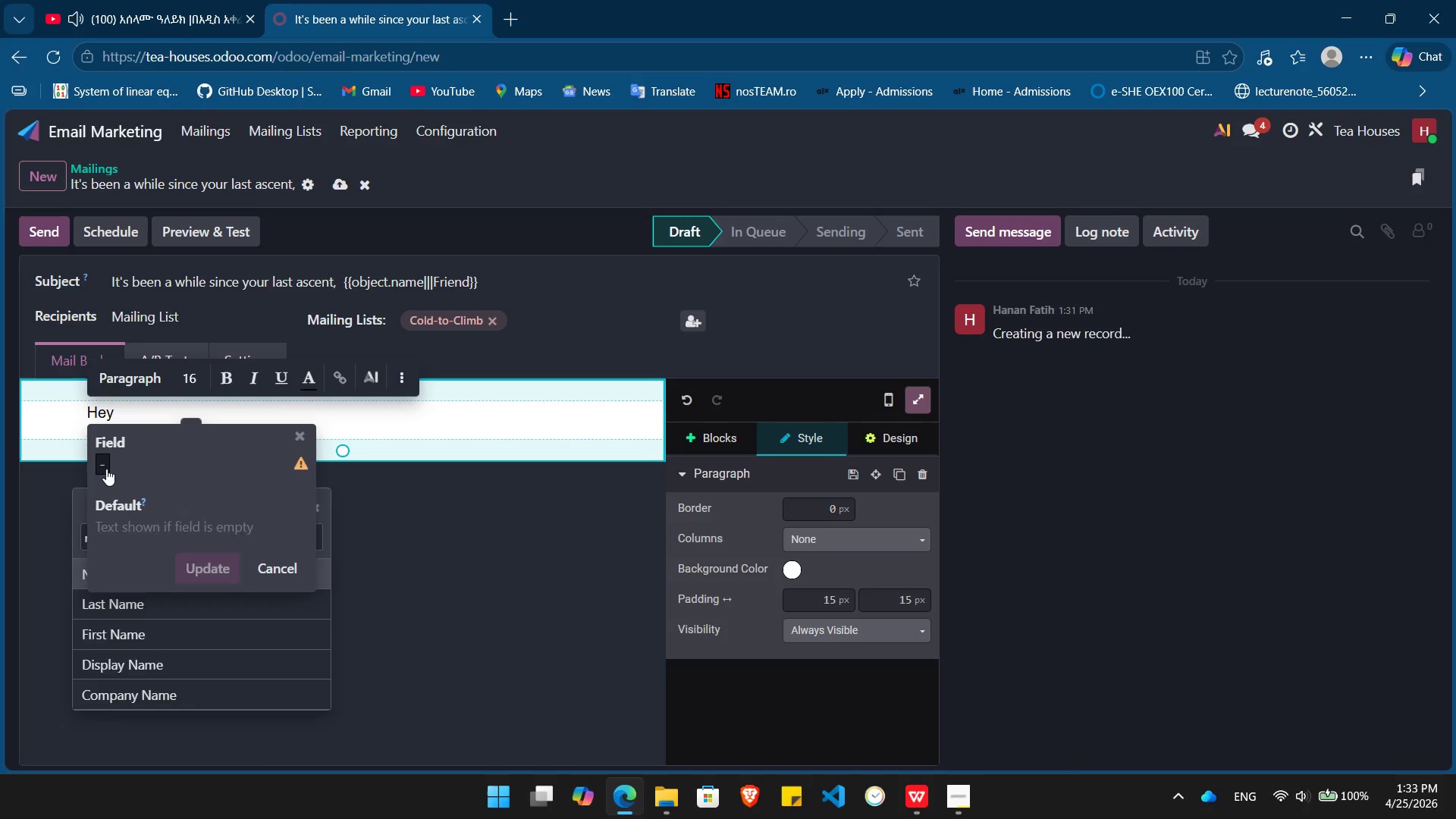 
key(Enter)
 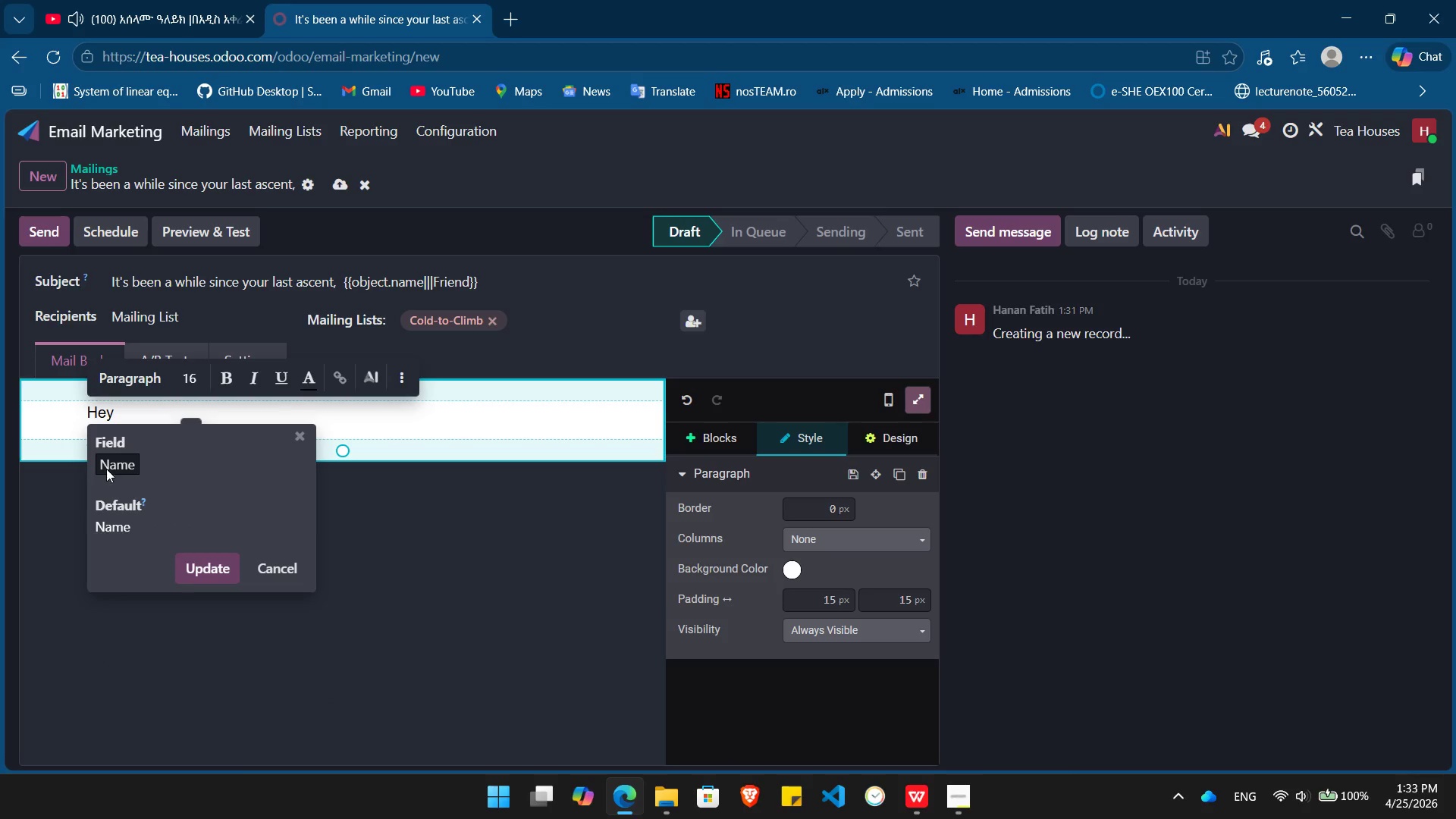 
key(Enter)
 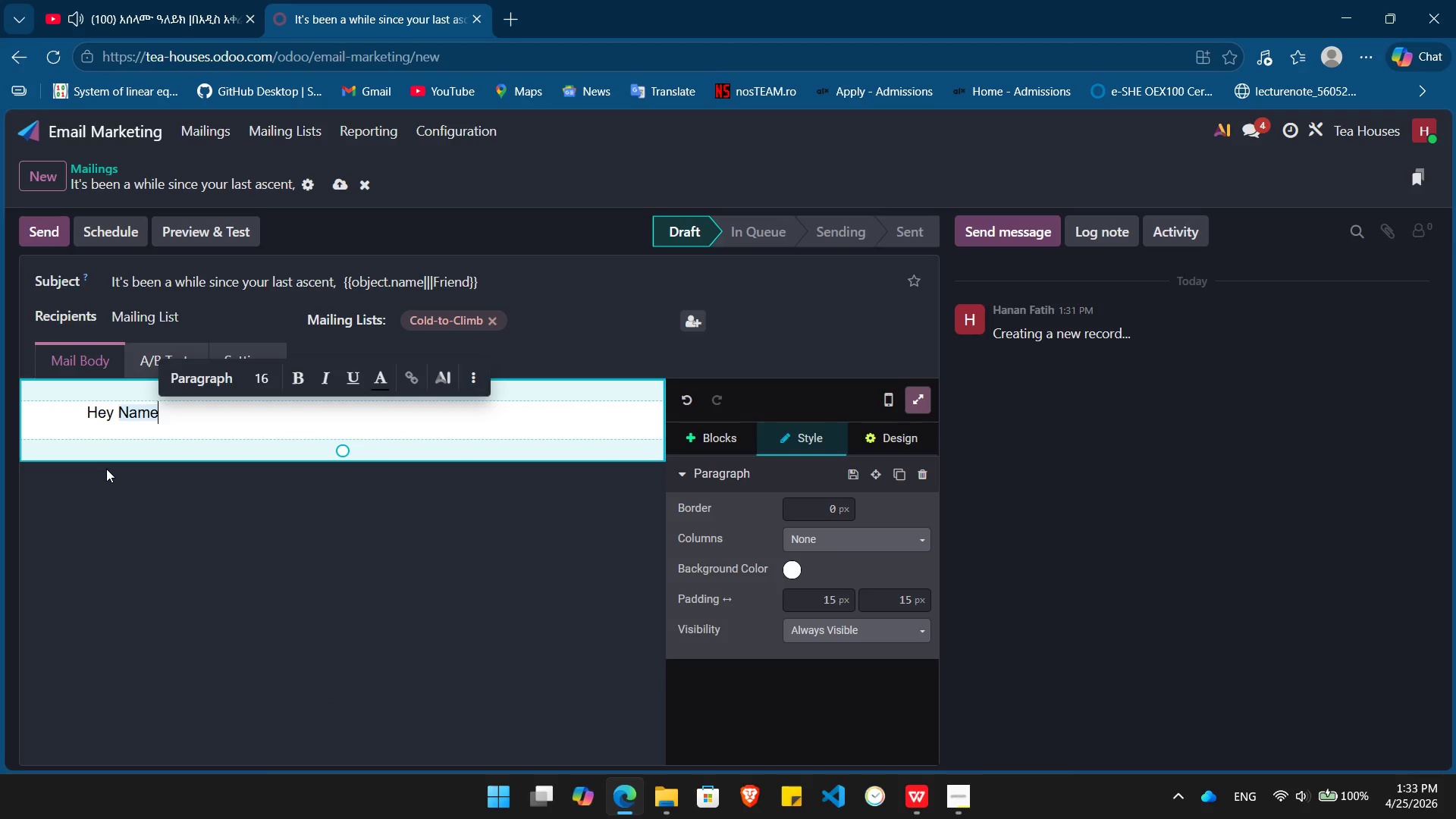 
key(Comma)
 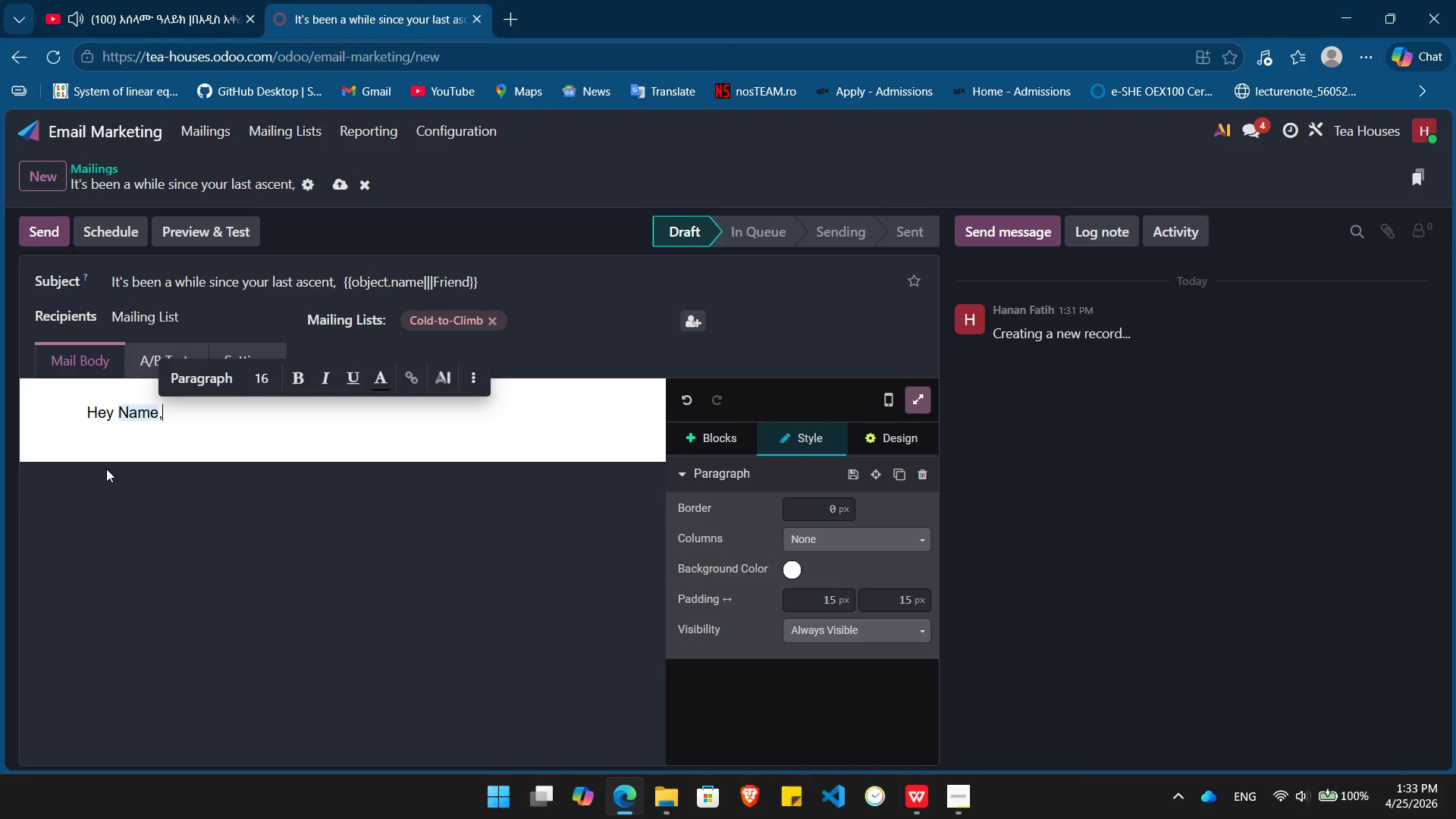 
key(Enter)
 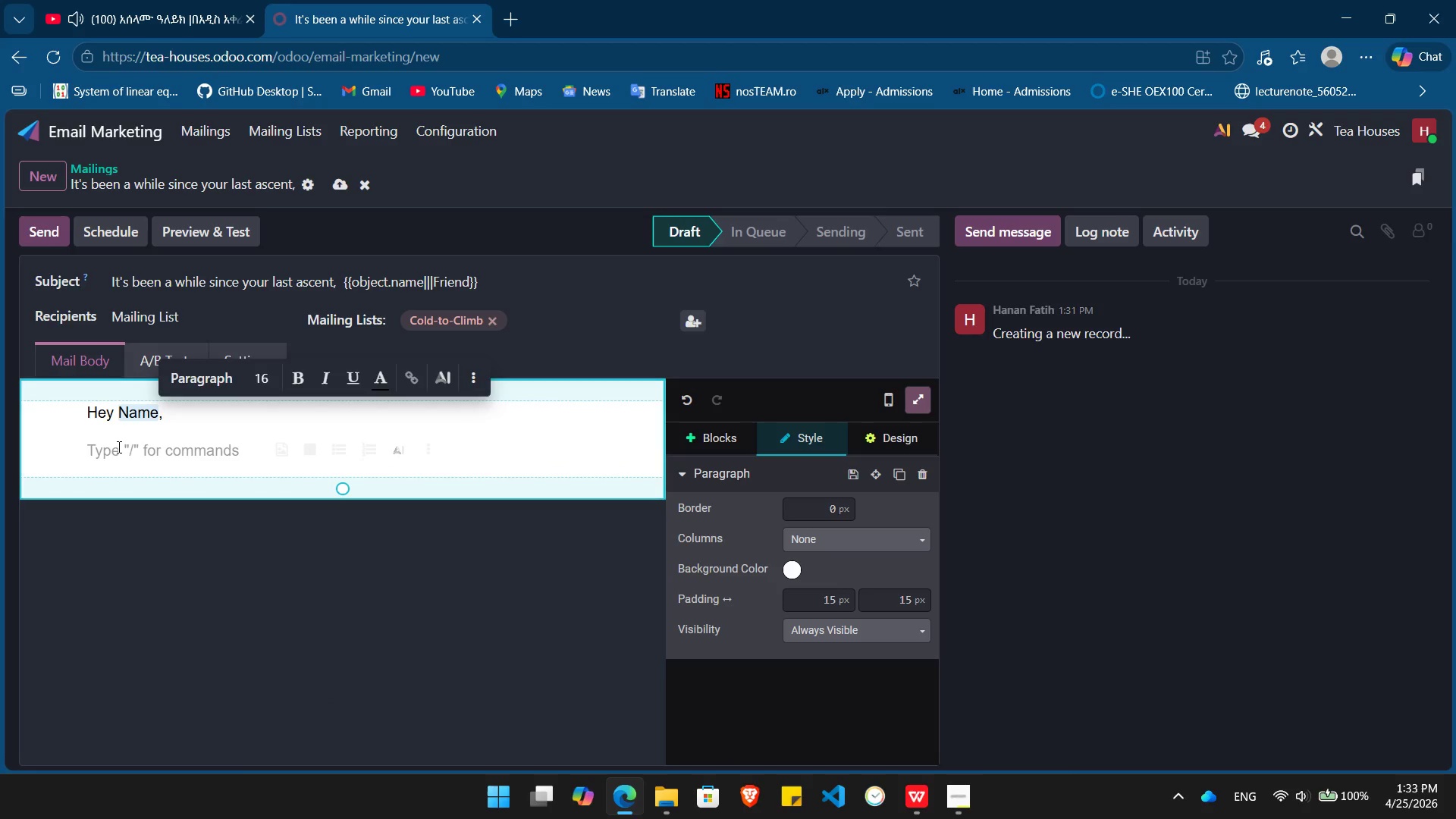 
left_click([118, 447])
 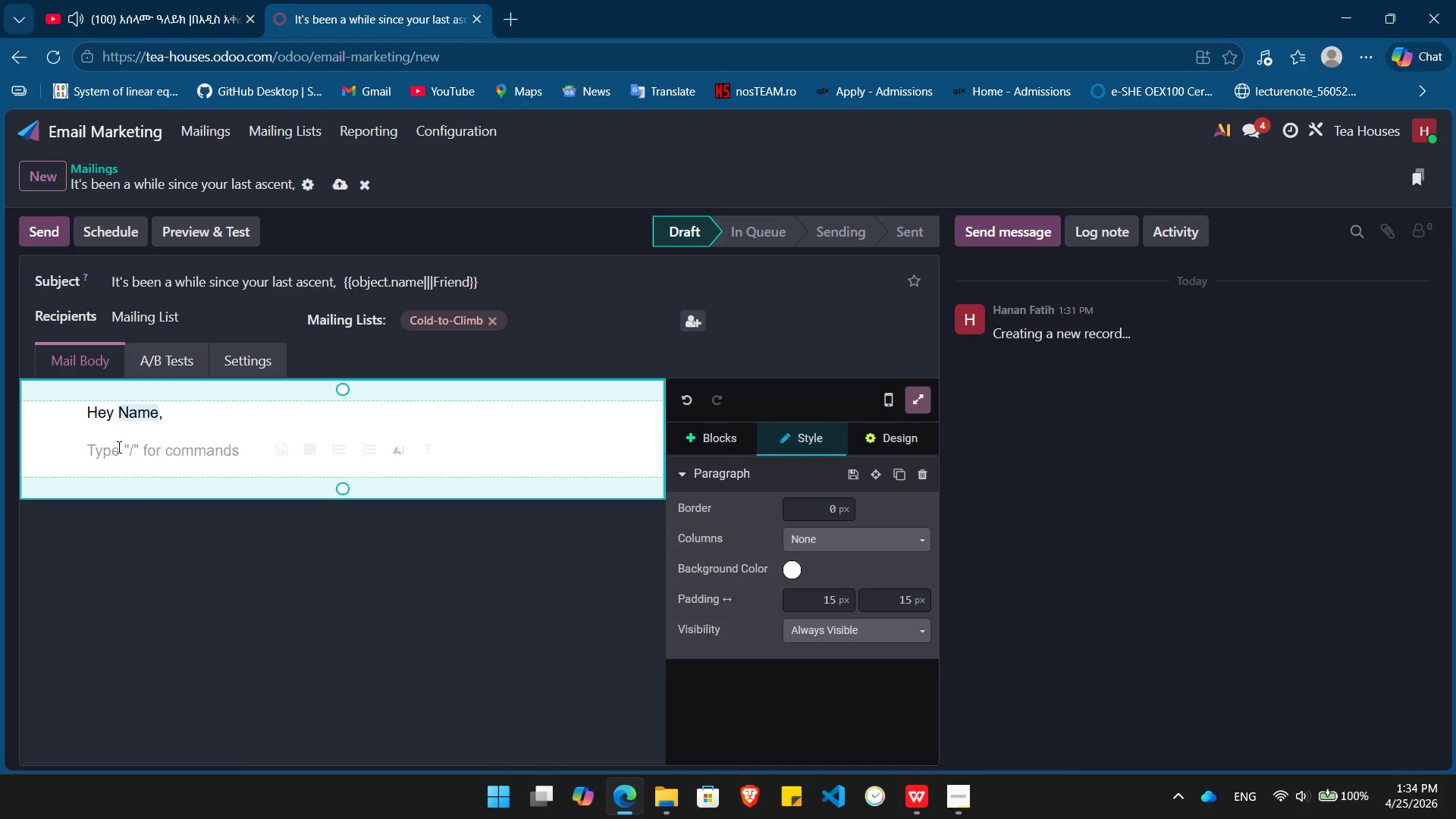 
type(It's been over six months since your last session at Apex Peak )
key(Backspace)
type(. We've noticed the gym is little quiter without your energy)
 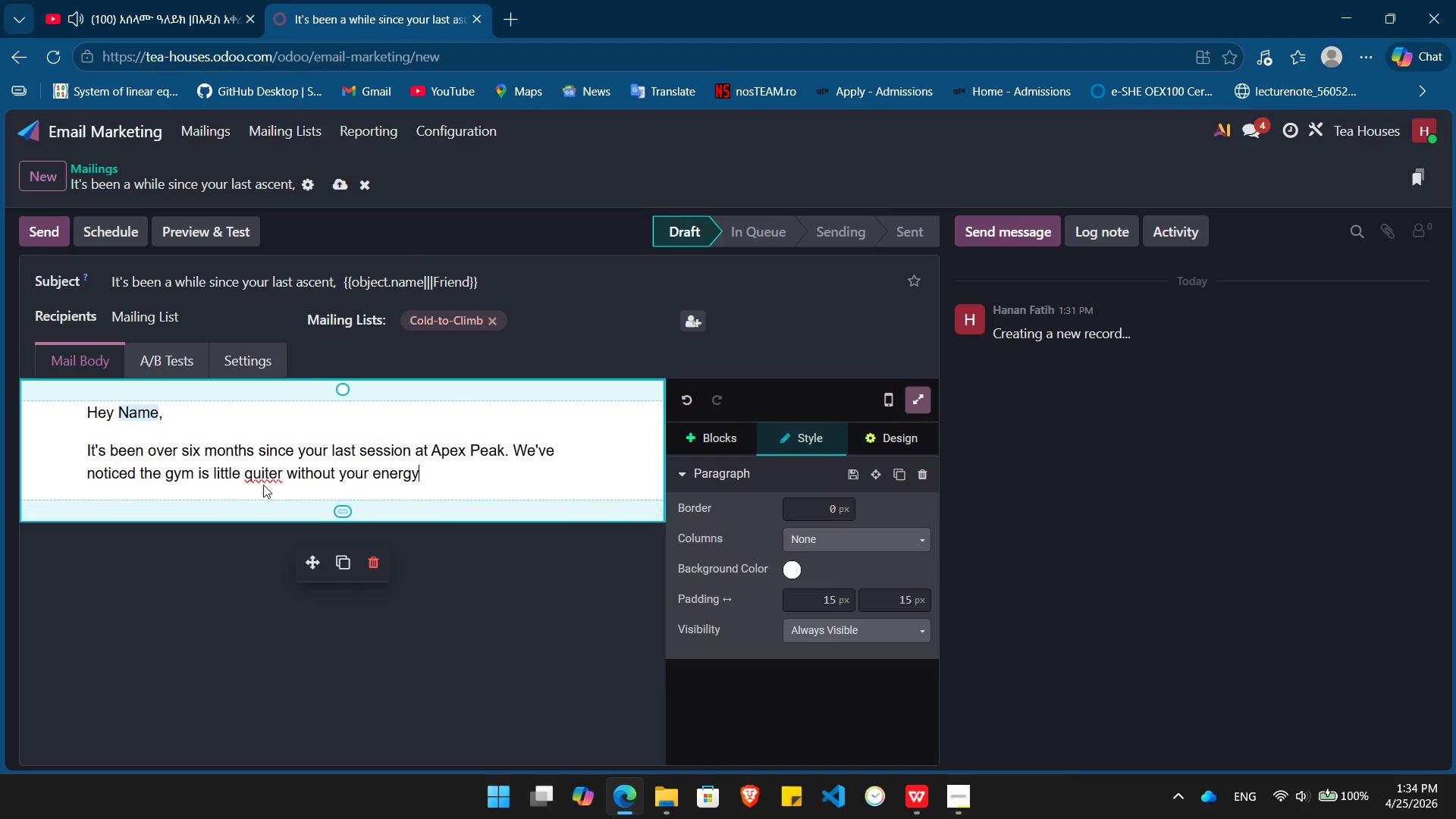 
left_click([271, 481])
 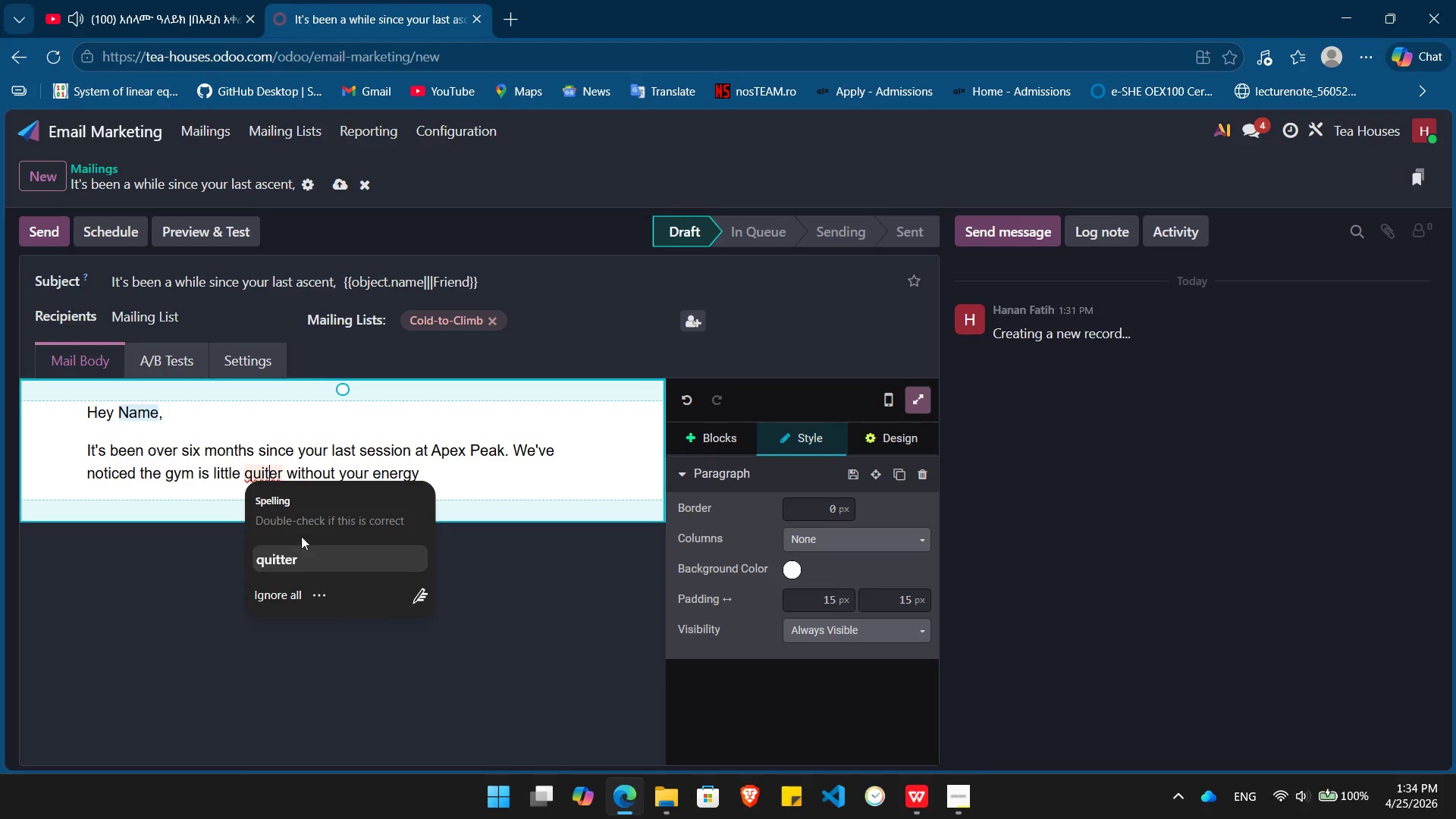 
key(ArrowLeft)
 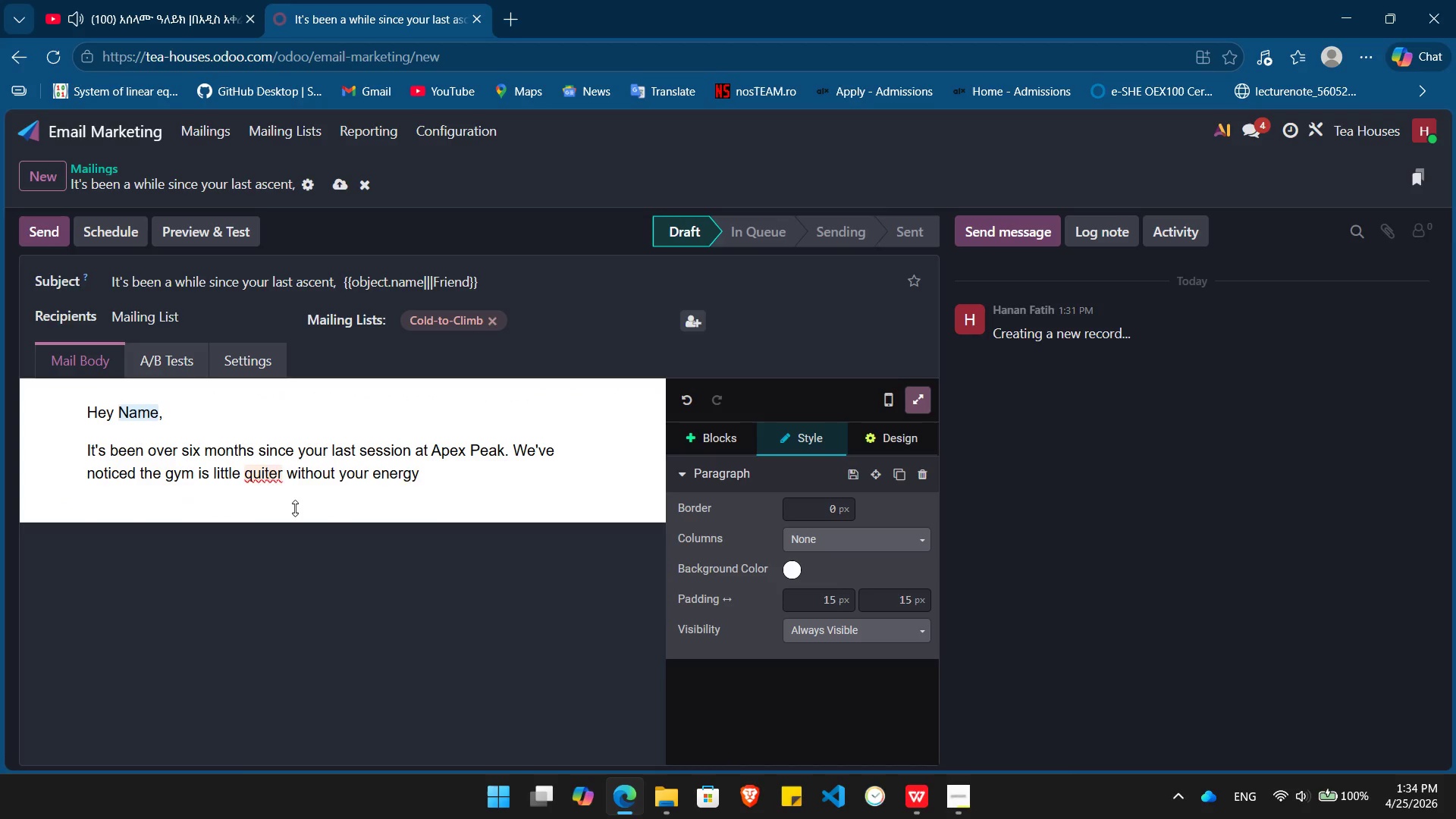 
key(E)
 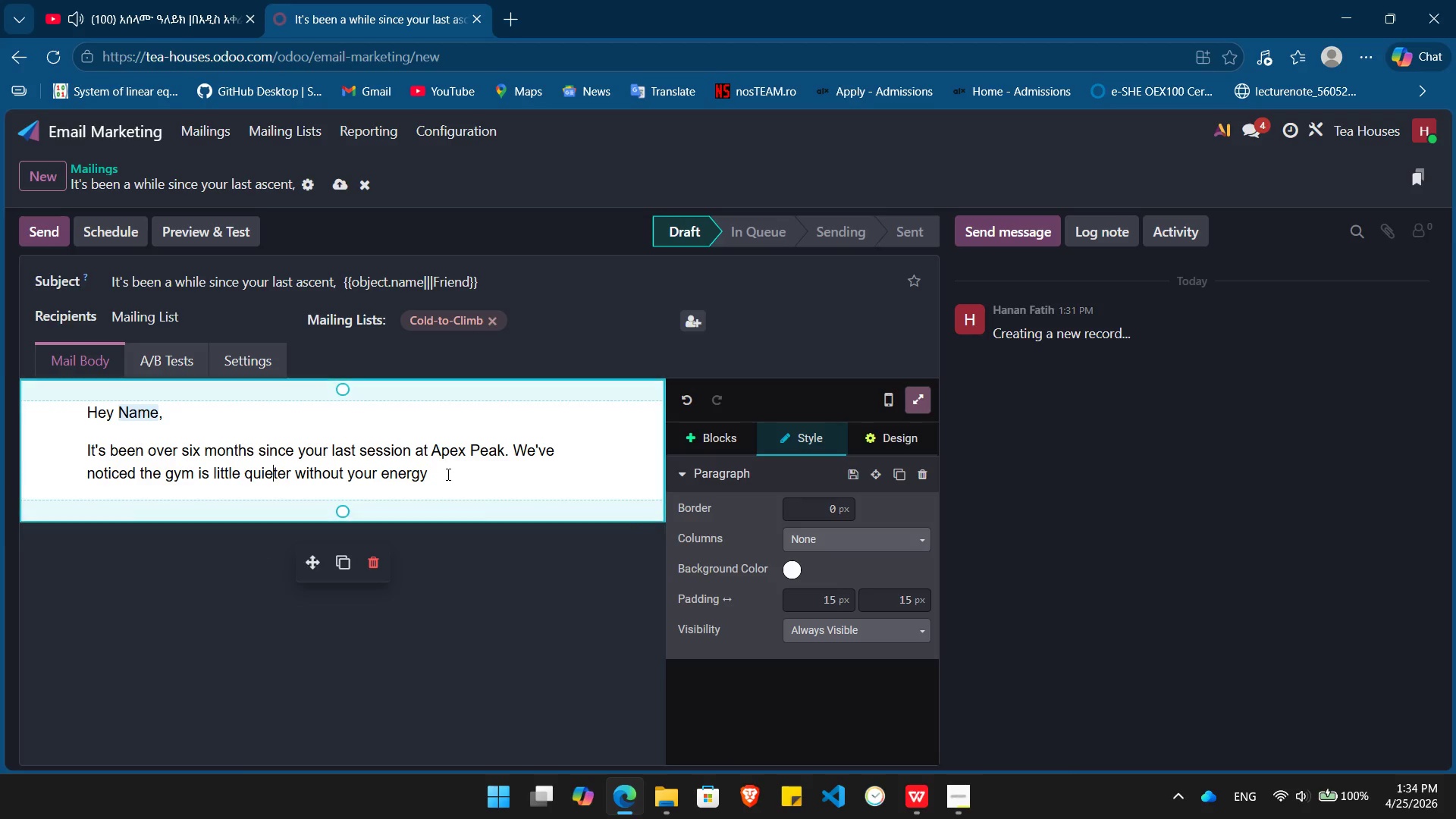 
left_click([447, 471])
 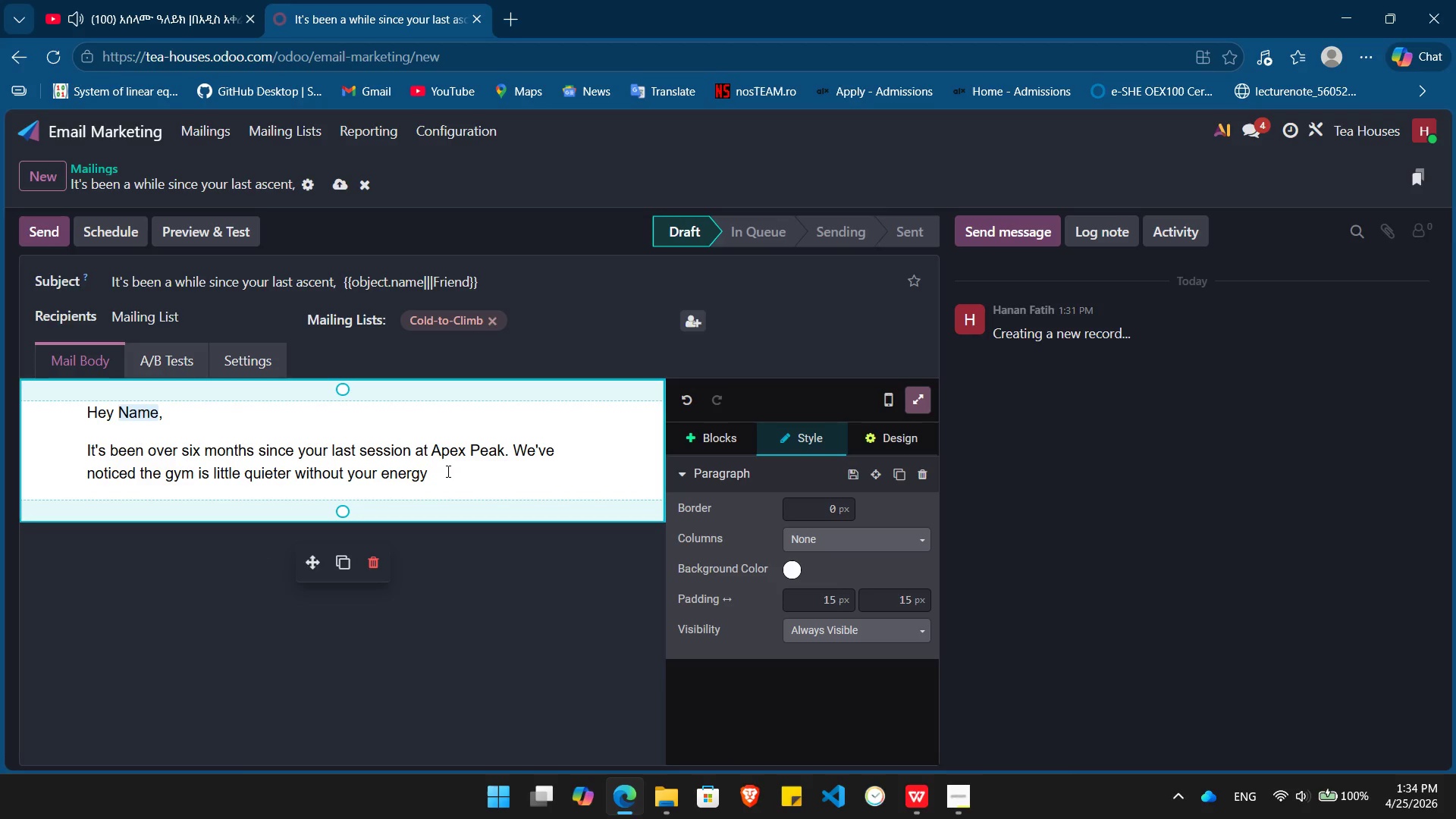 
type( on the walls.)
 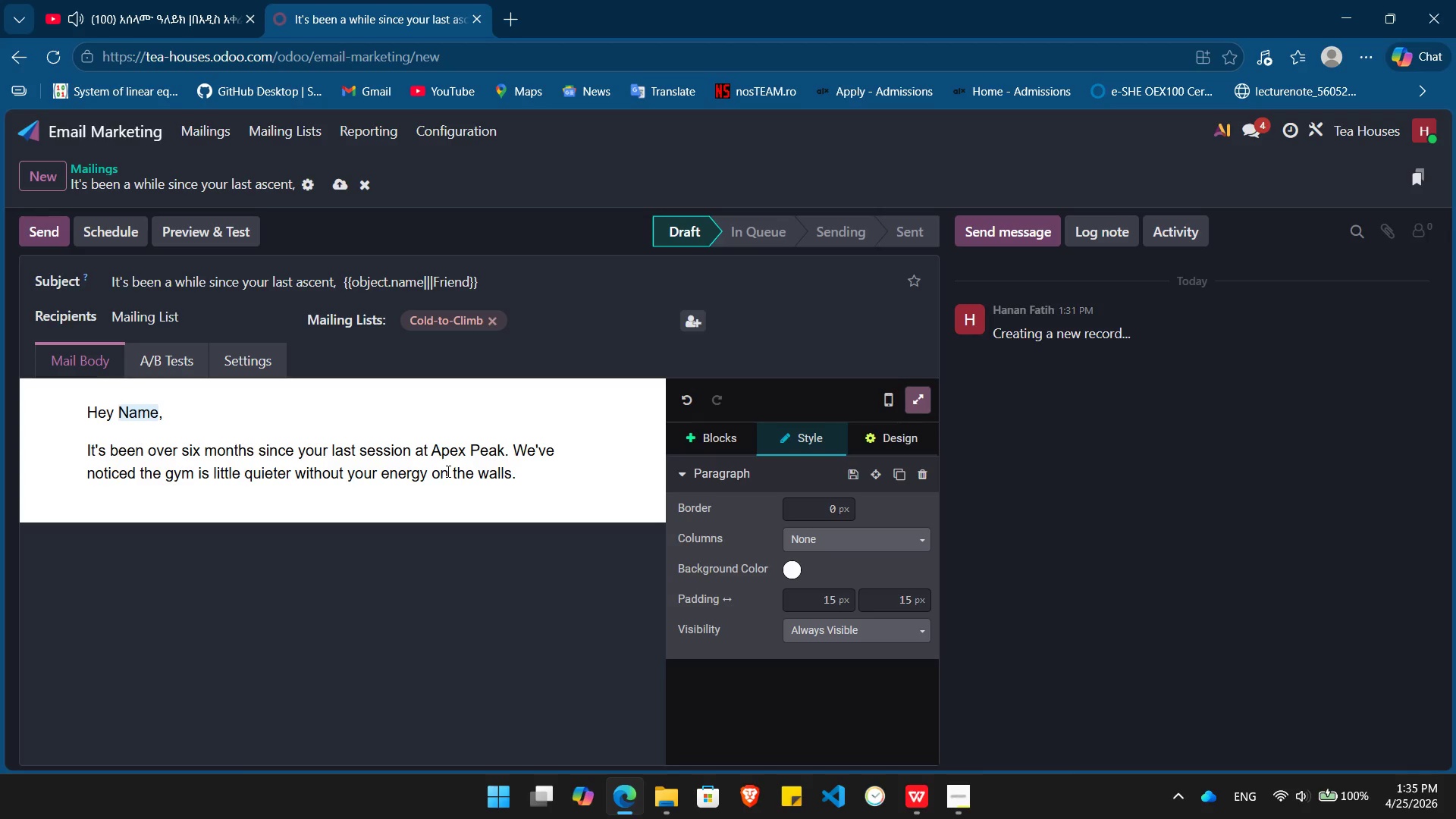 
key(Enter)
 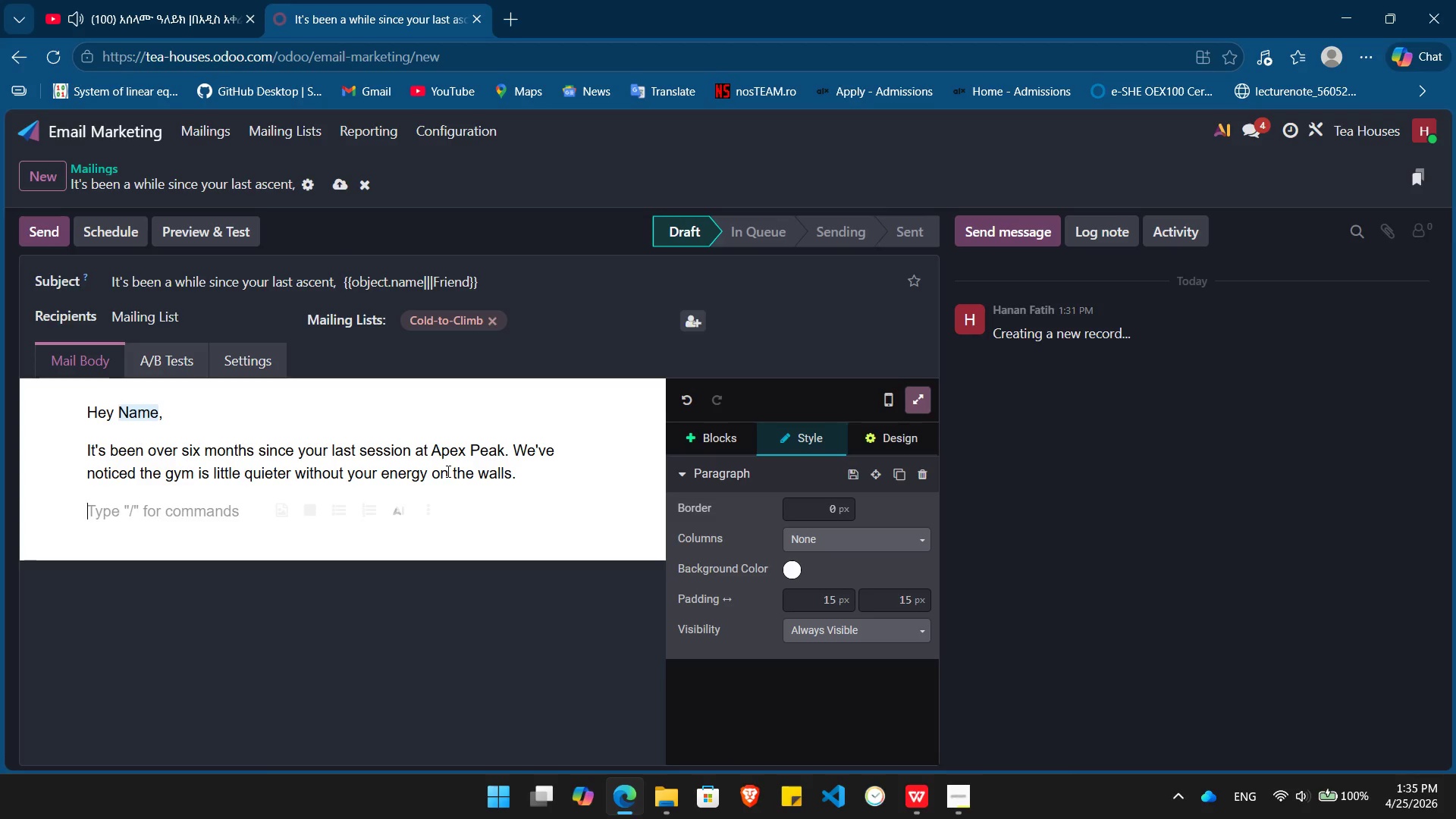 
type(We know life gets in the way of the climb, but your goals don't have to stay on hold. Whether you're looking to get back to your /)
 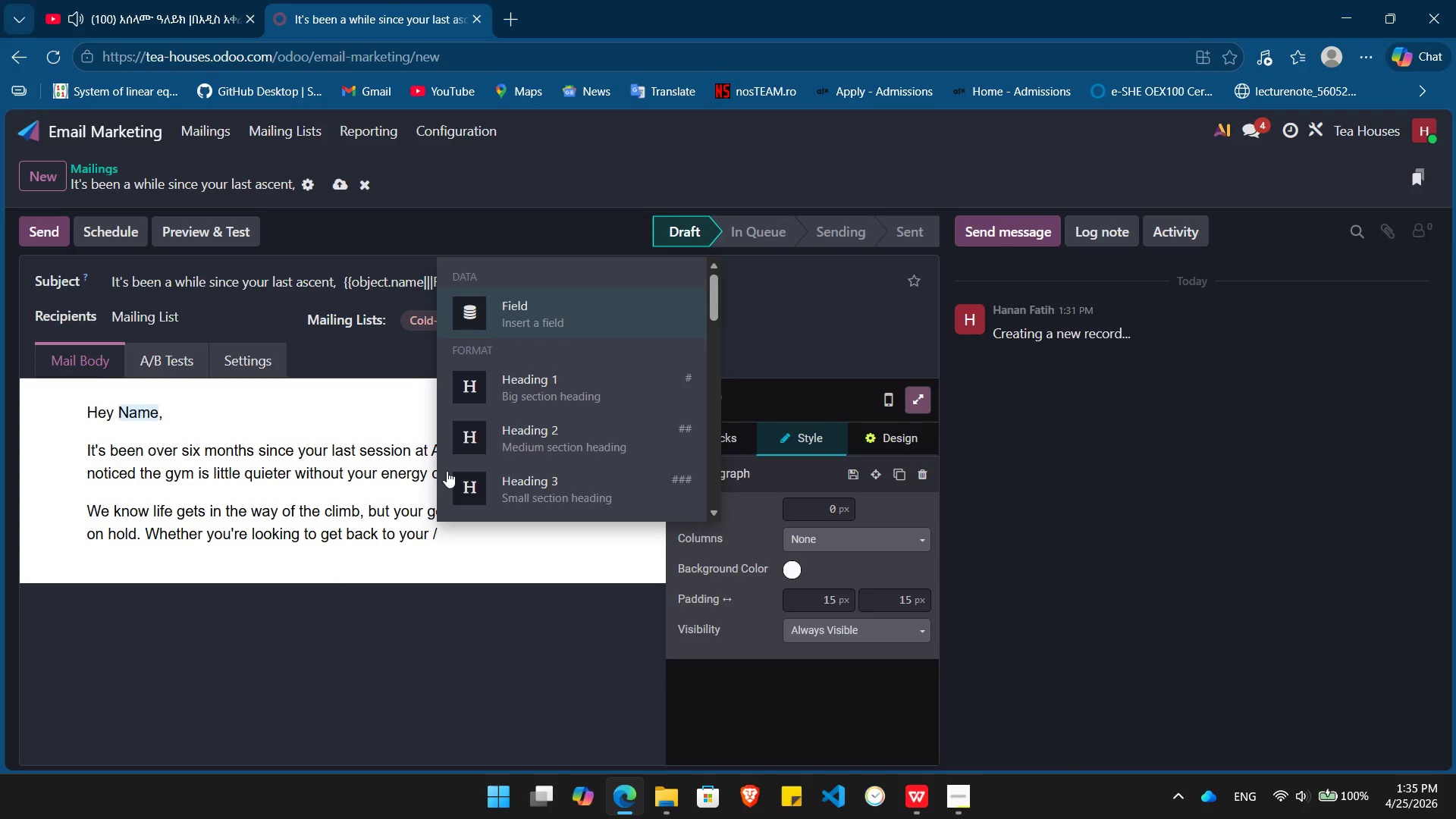 
key(Enter)
 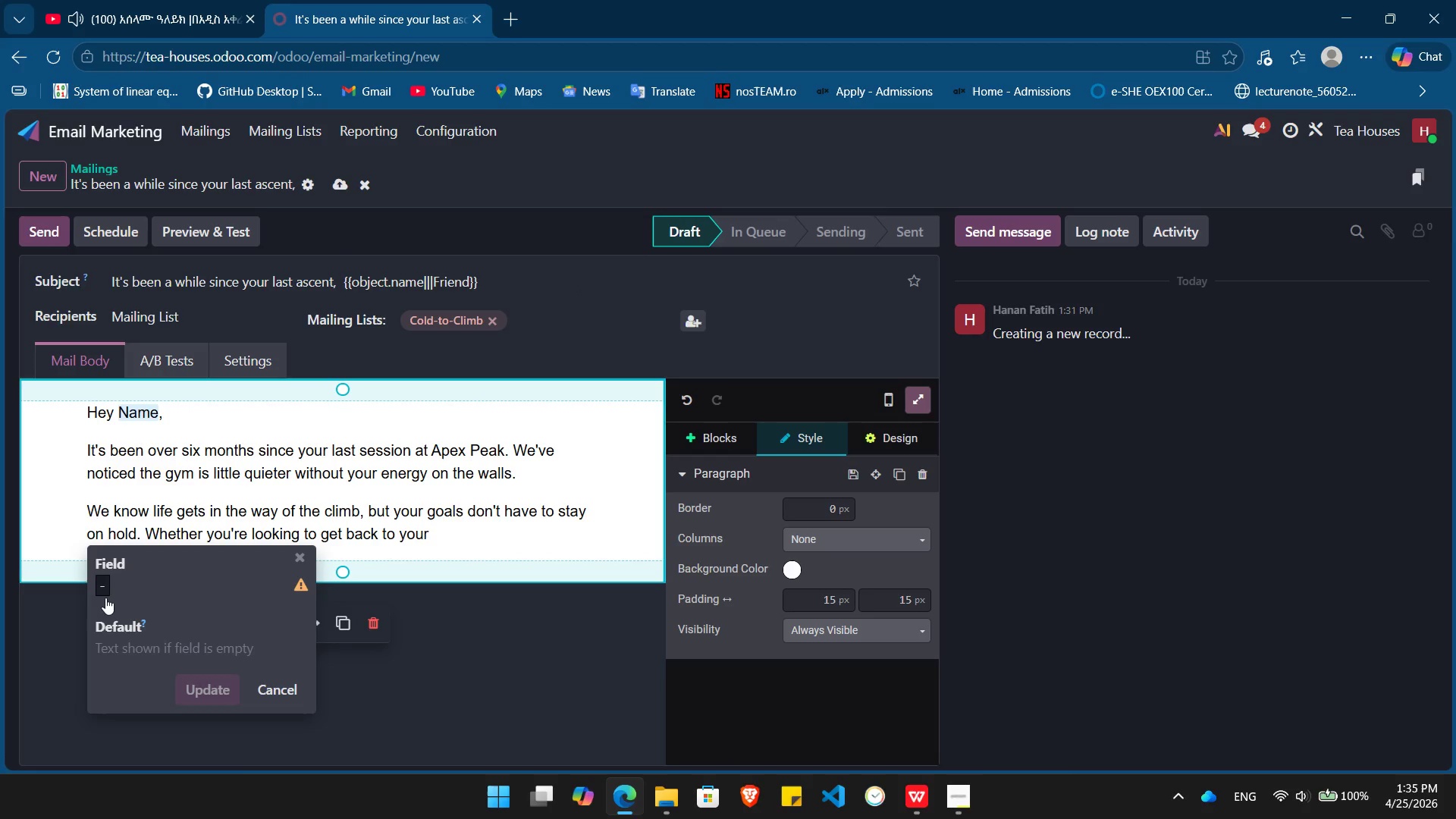 
left_click([111, 586])
 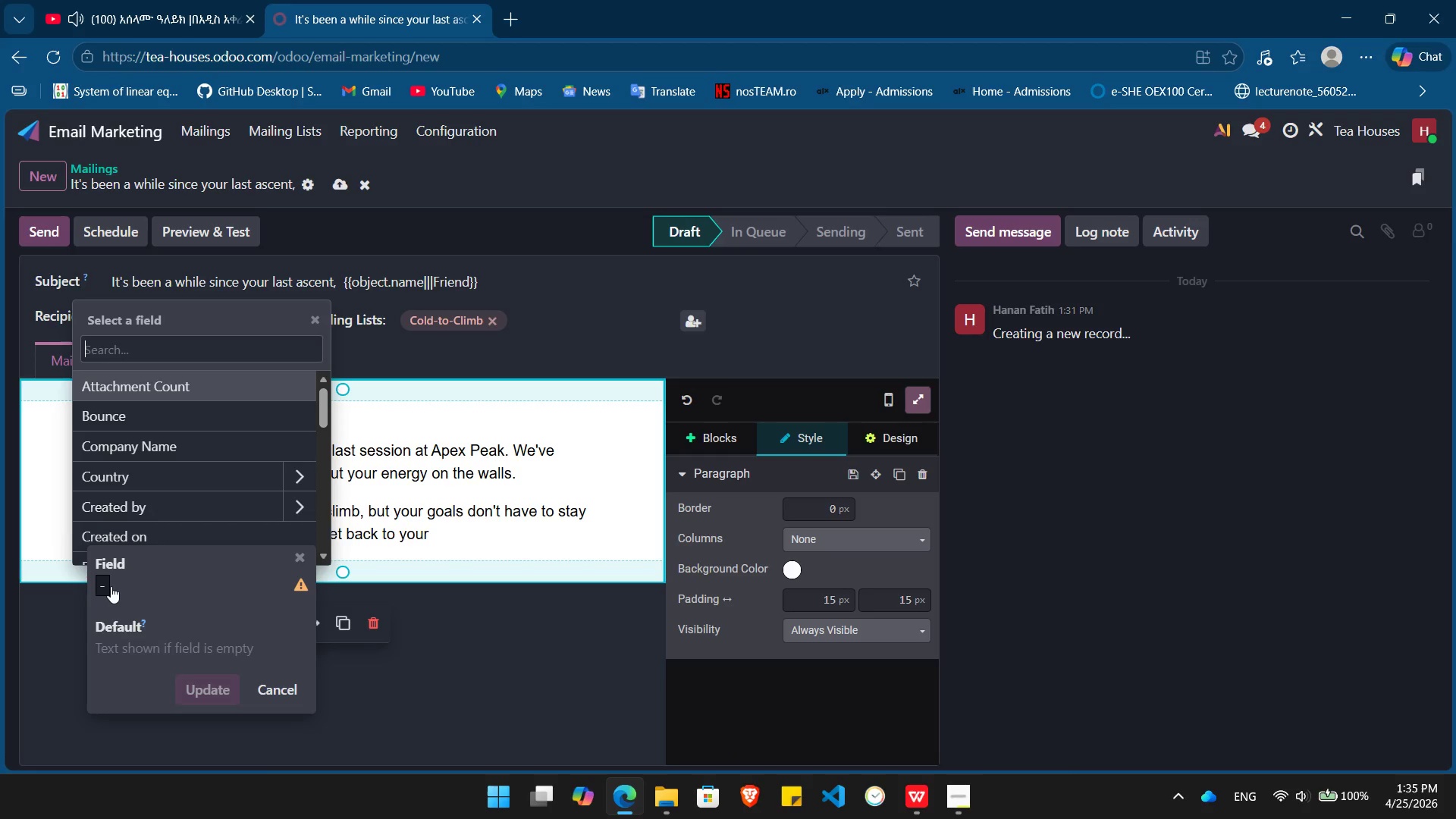 
type(skil)
 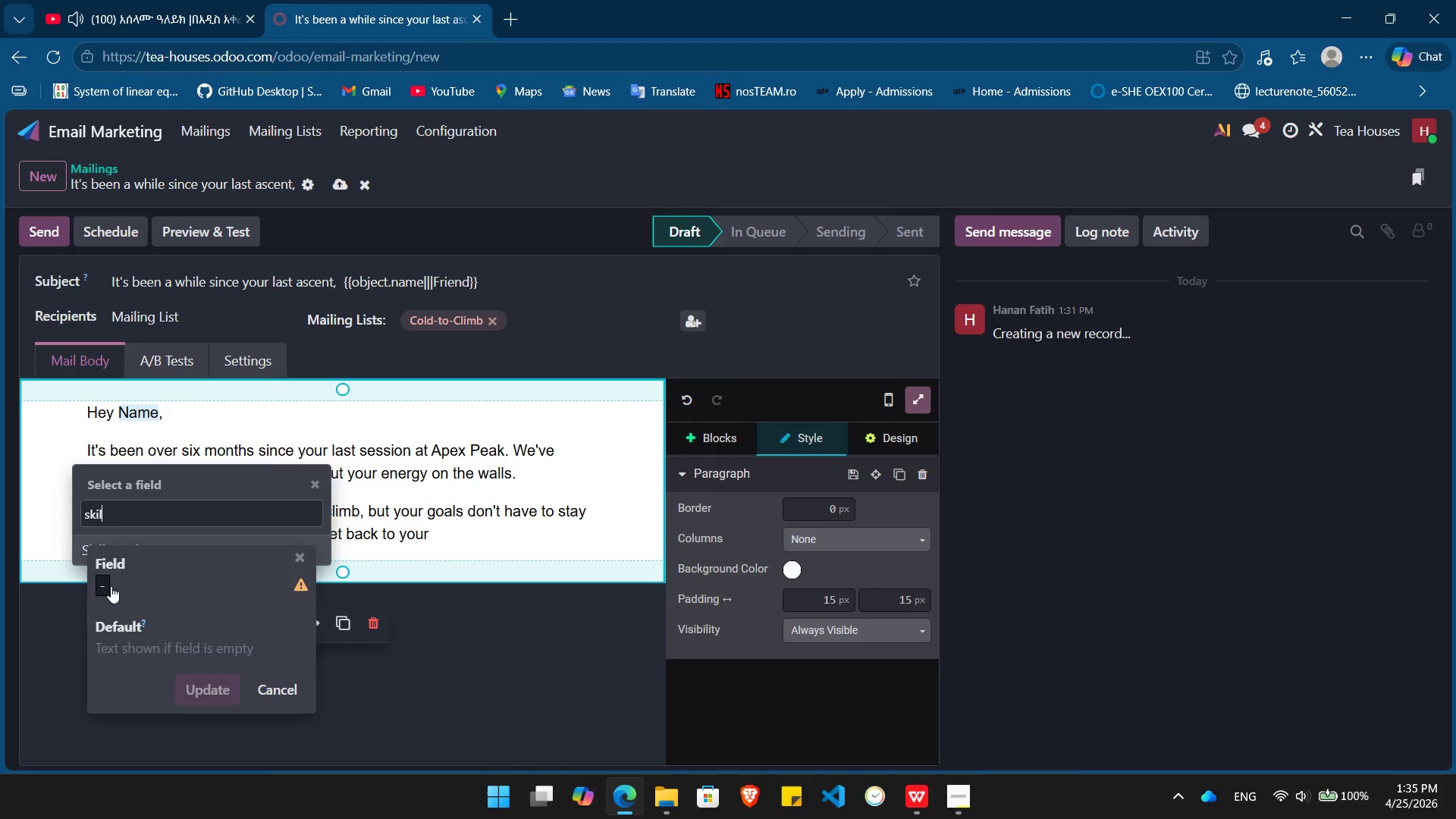 
key(Enter)
 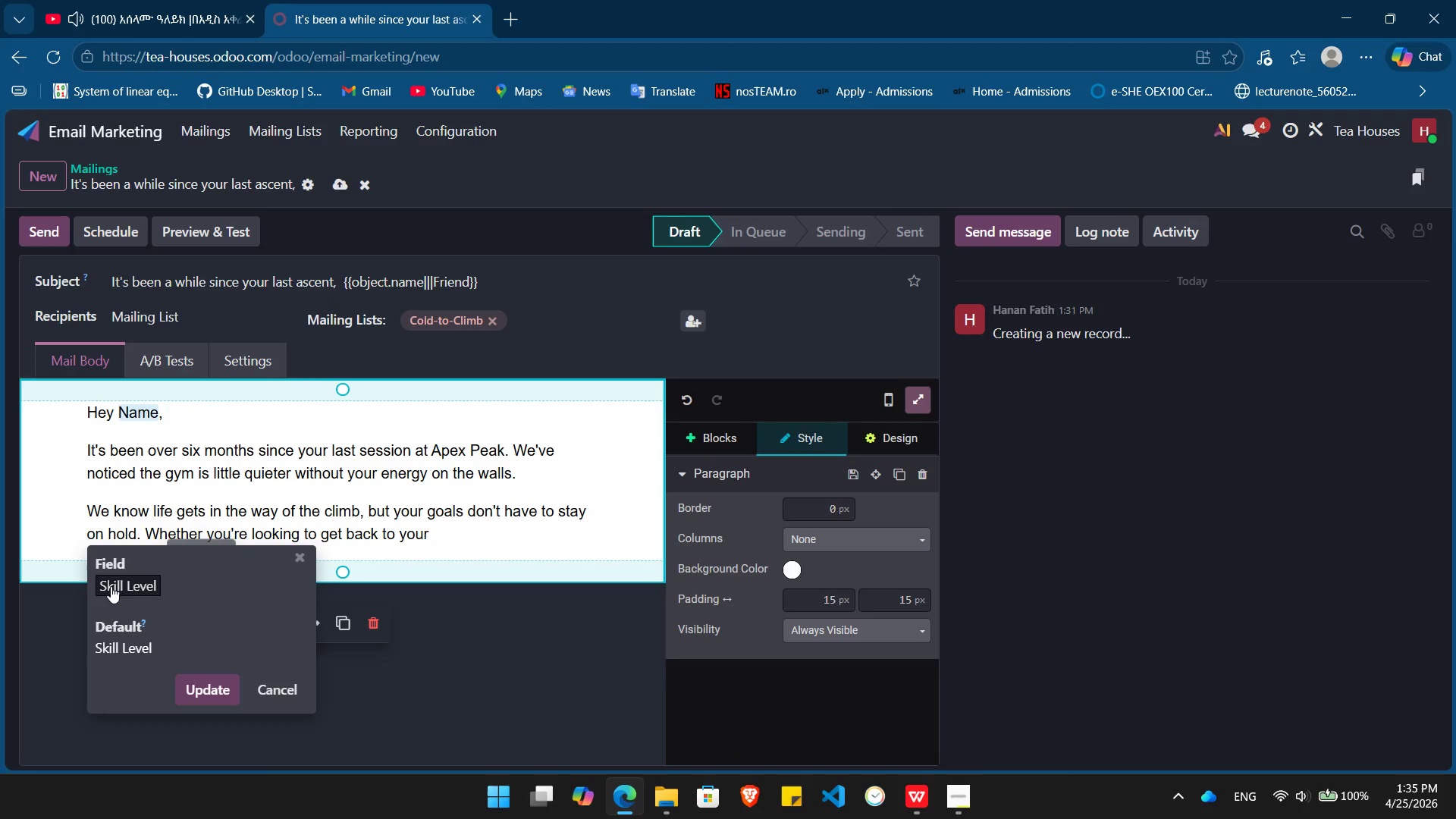 
key(Enter)
 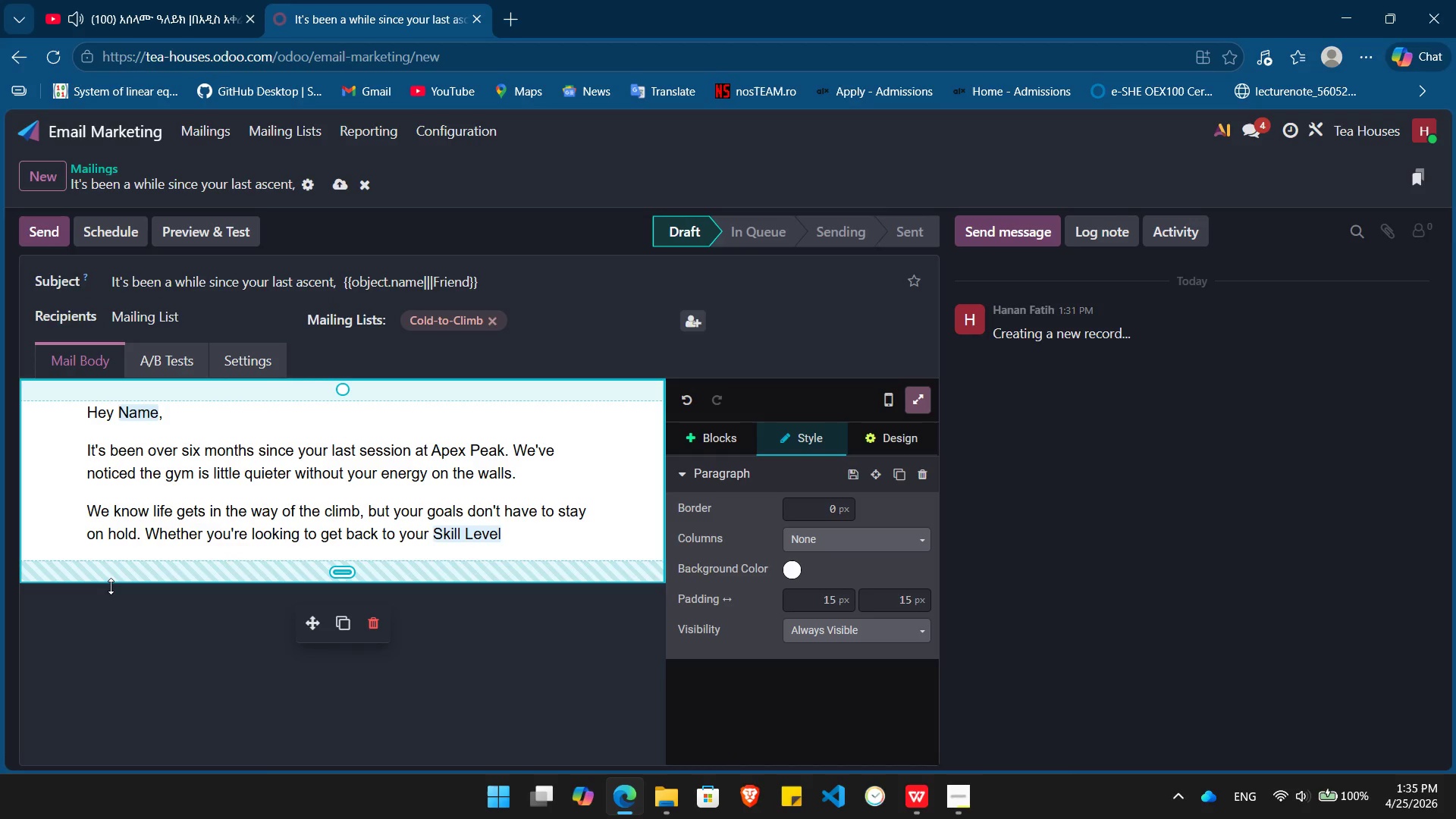 
type( baseline or push past it, we've upgraded the studio to help you get there faster.)
 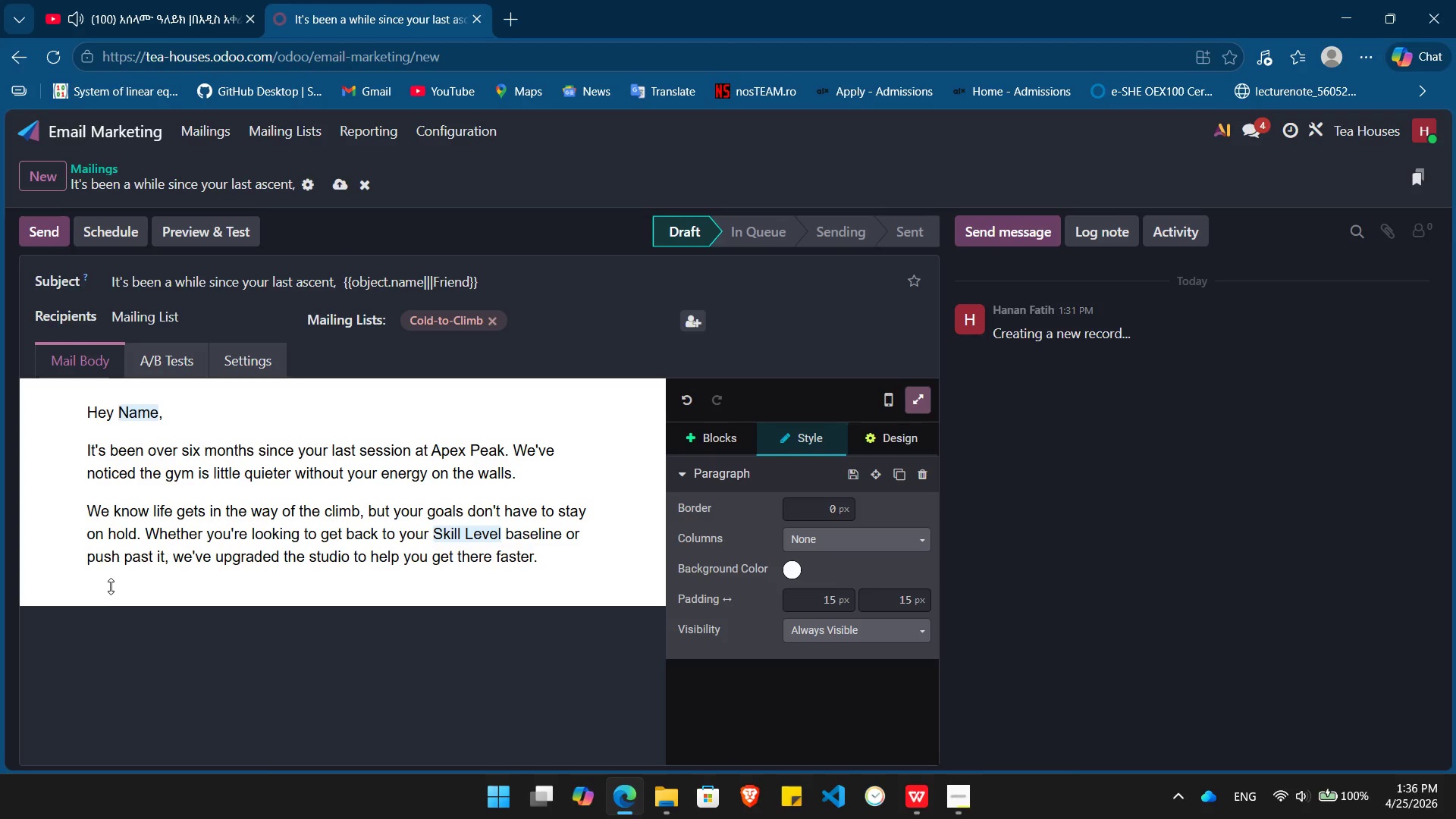 
key(Enter)
 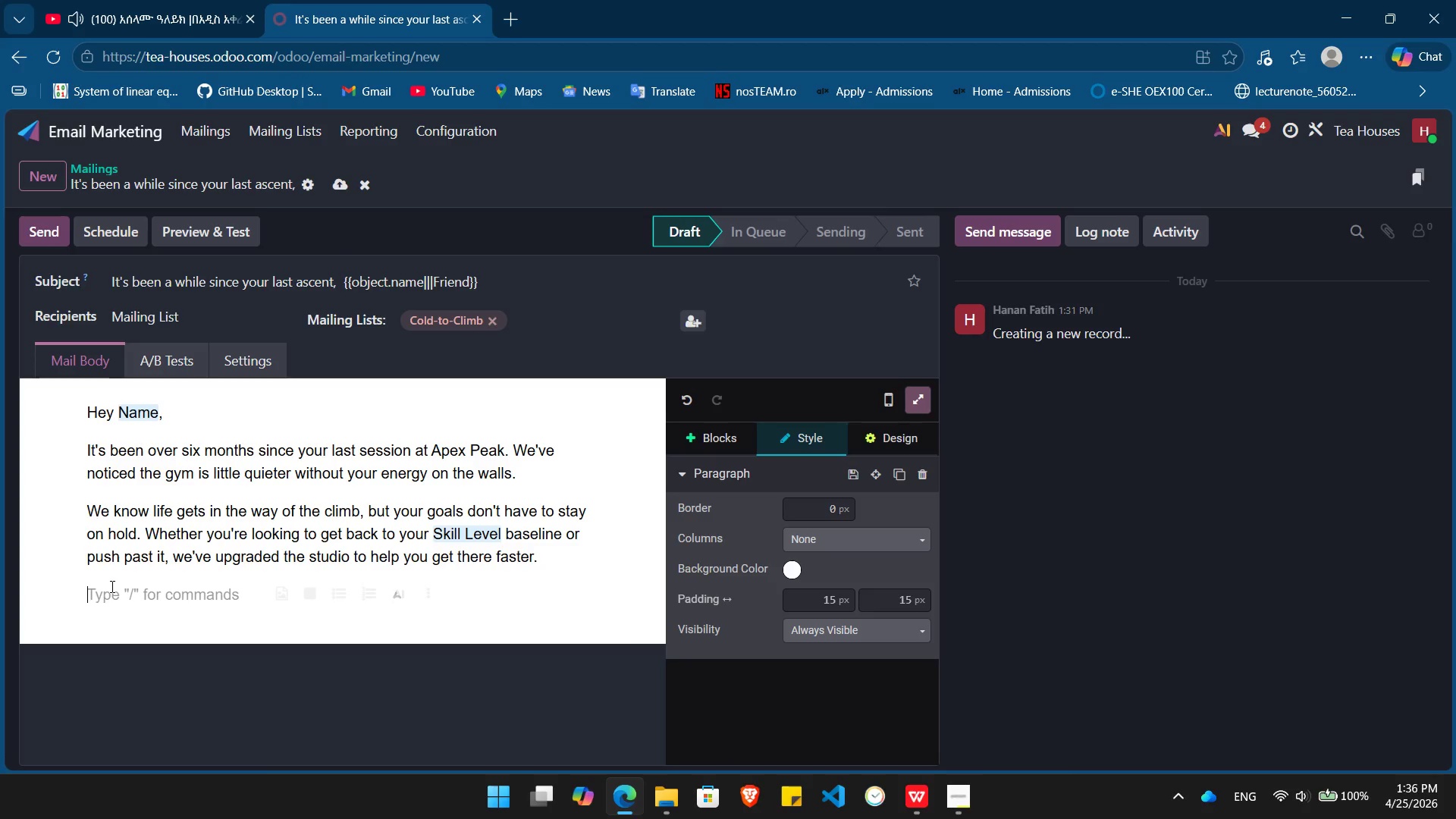 
type(No pressure, no pitch - just a check-in. How's the training going?)
 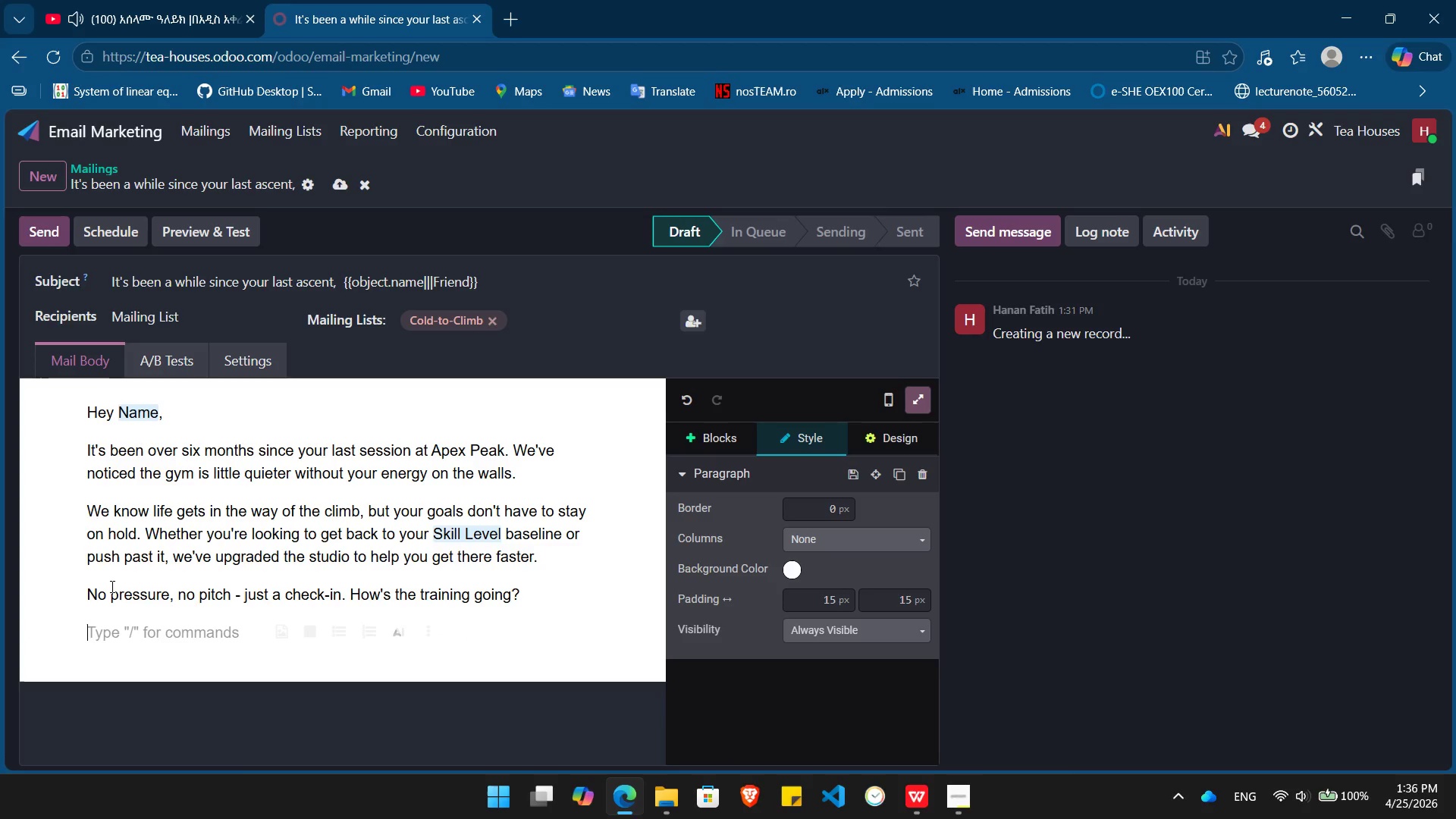 
 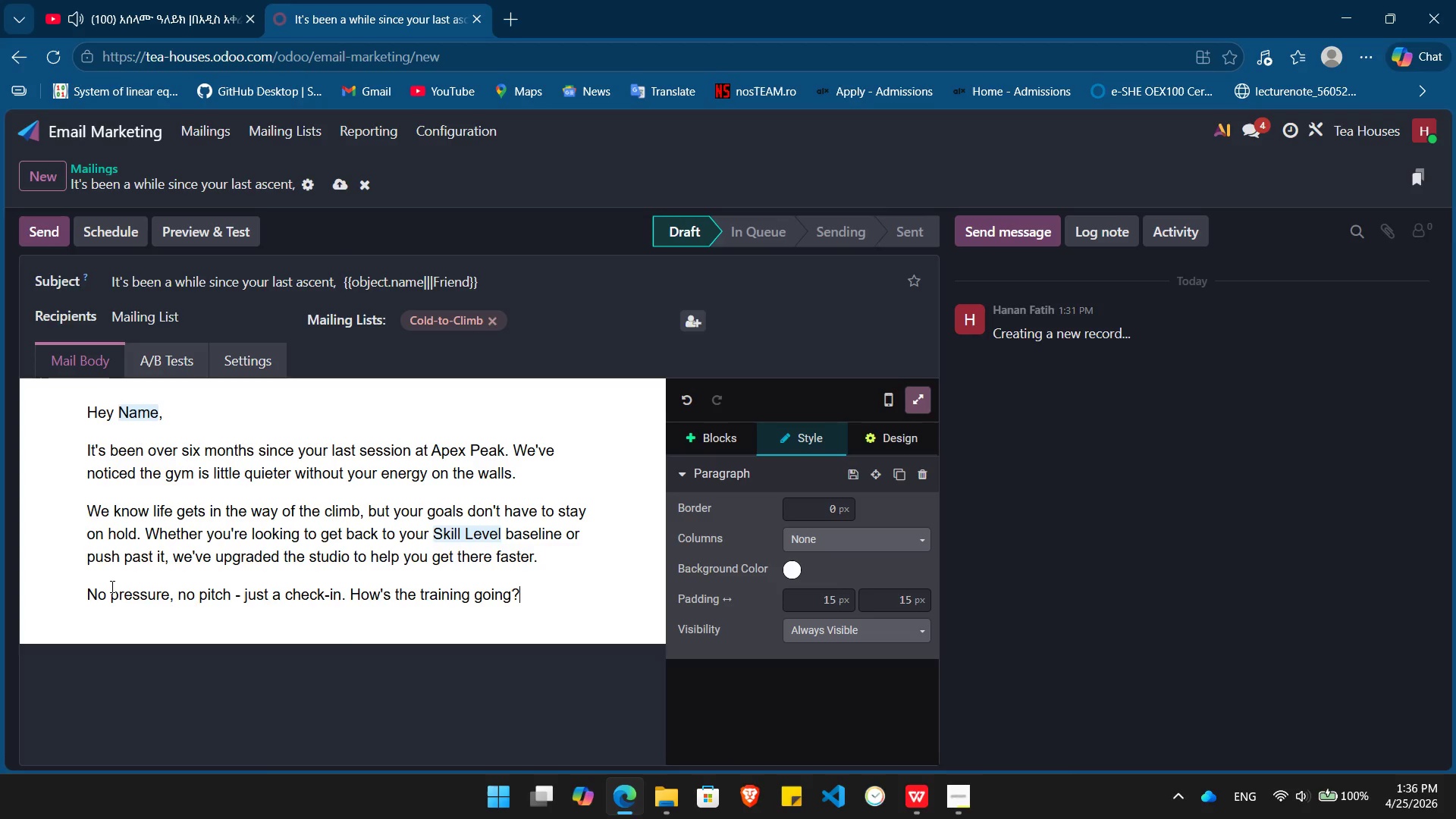 
key(Enter)
 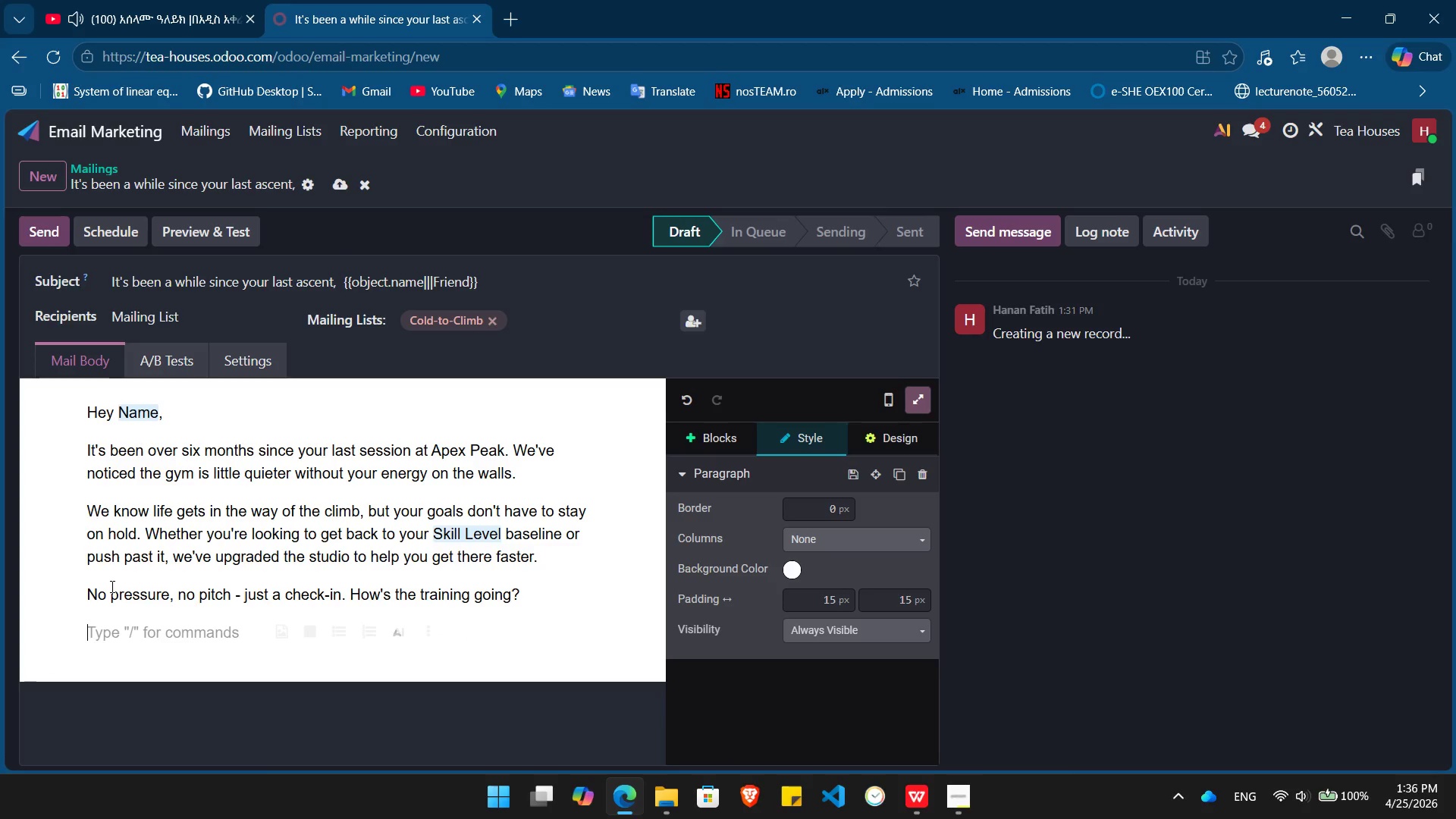 
key(Control+B)
 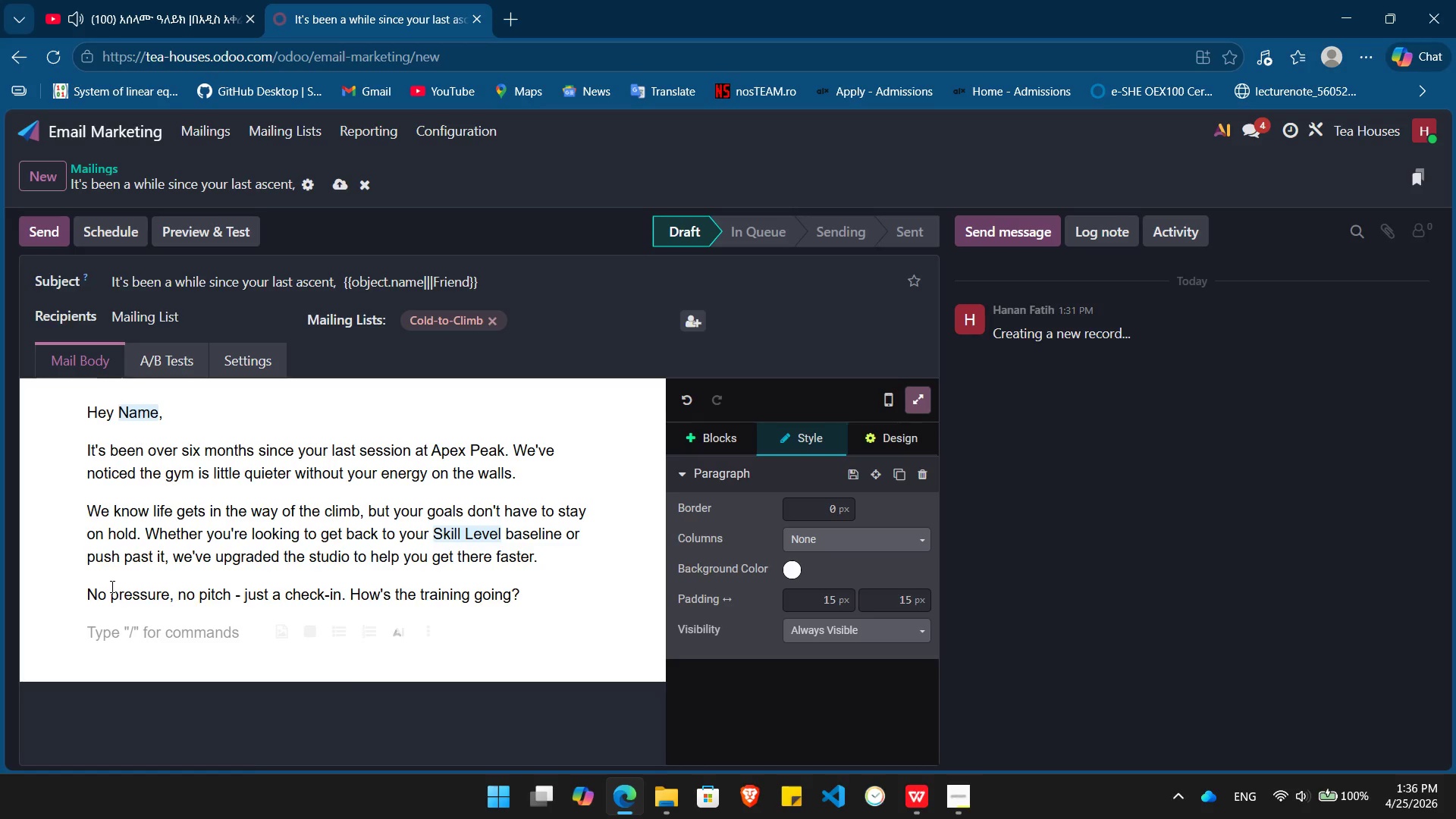 
type(Stay Peak)
key(Backspace)
key(Backspace)
key(Backspace)
key(Backspace)
key(Backspace)
key(Backspace)
key(Backspace)
key(Backspace)
key(Backspace)
 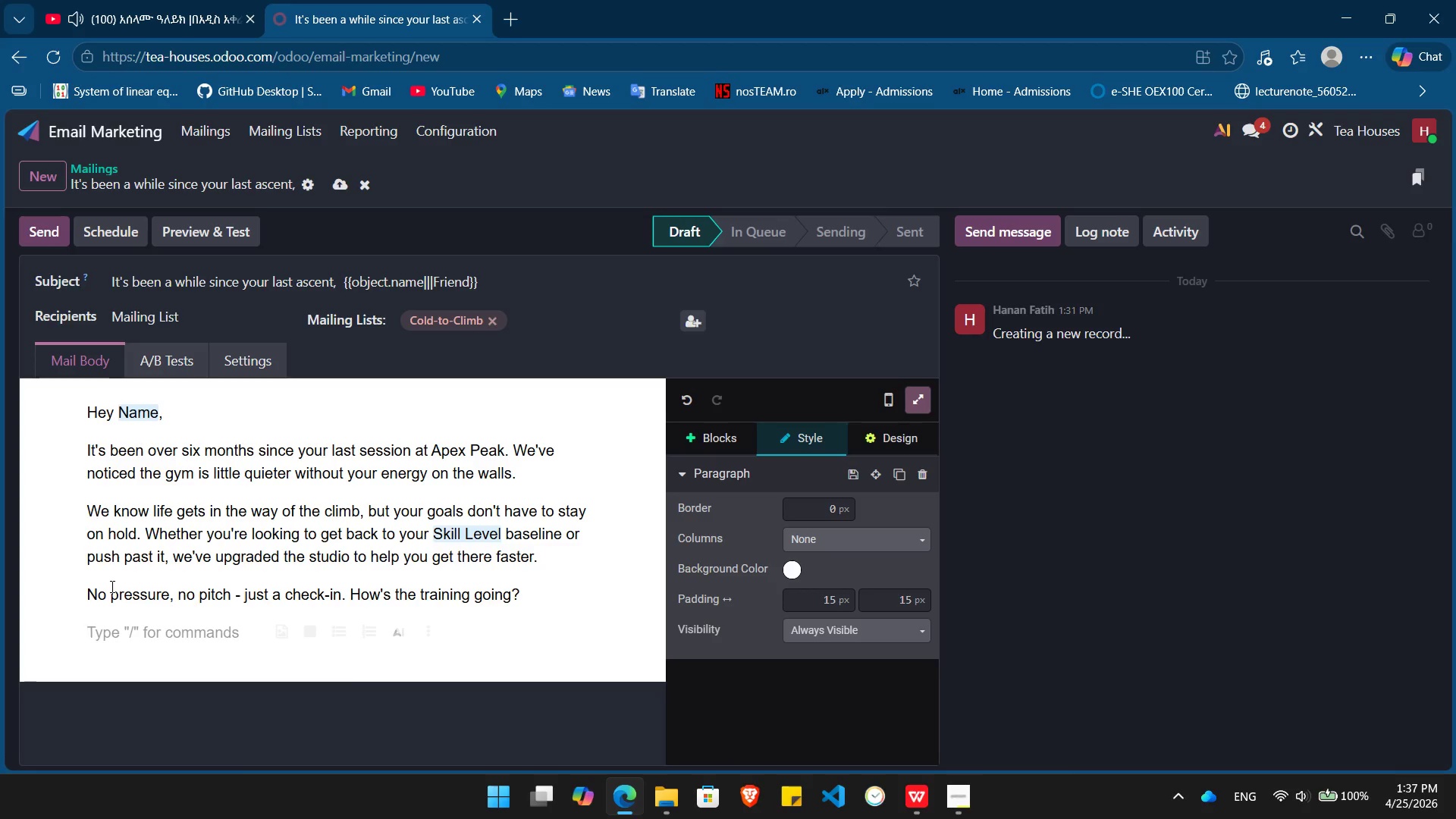 
key(Control+ControlLeft)
 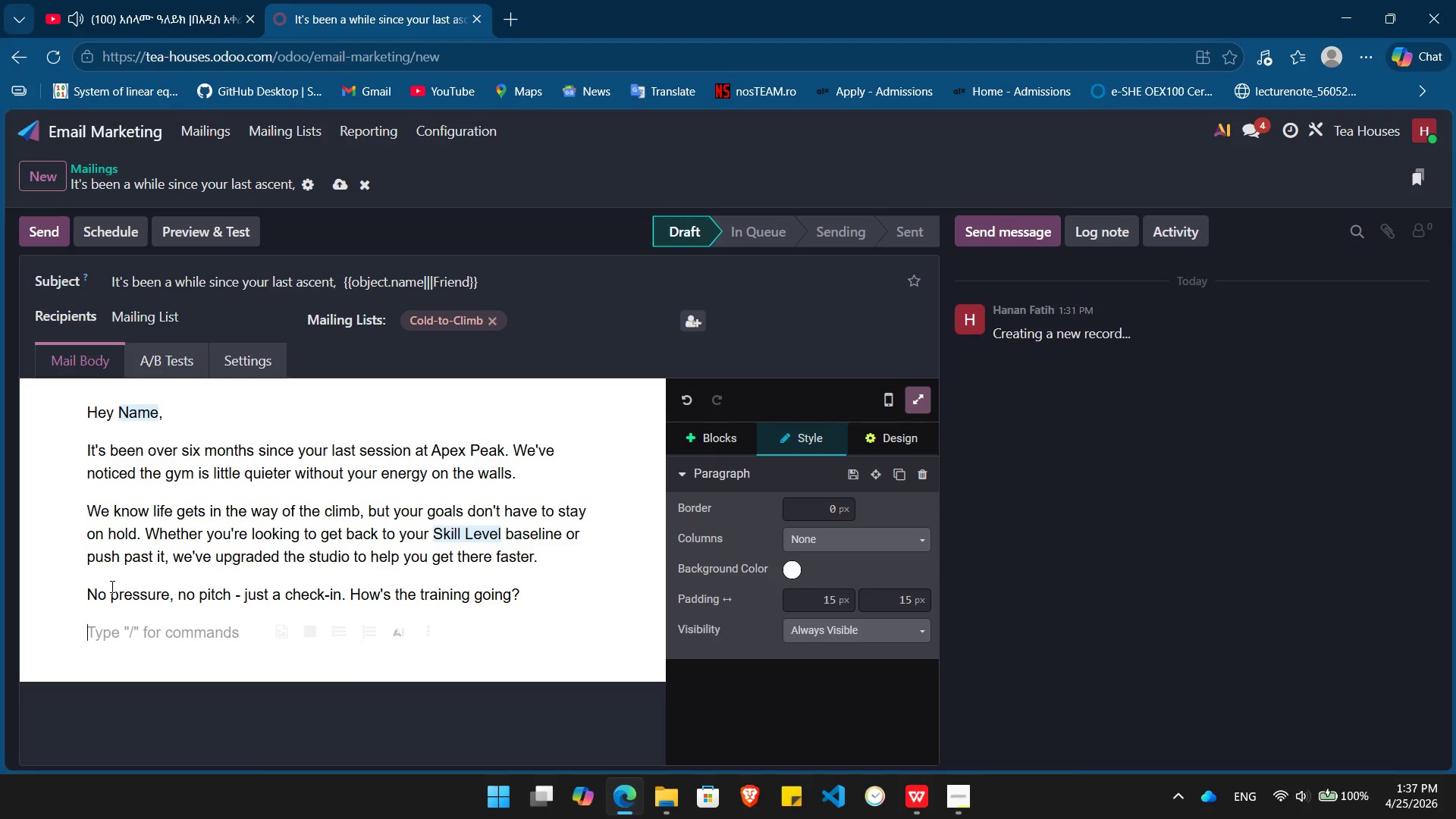 
key(Control+B)
 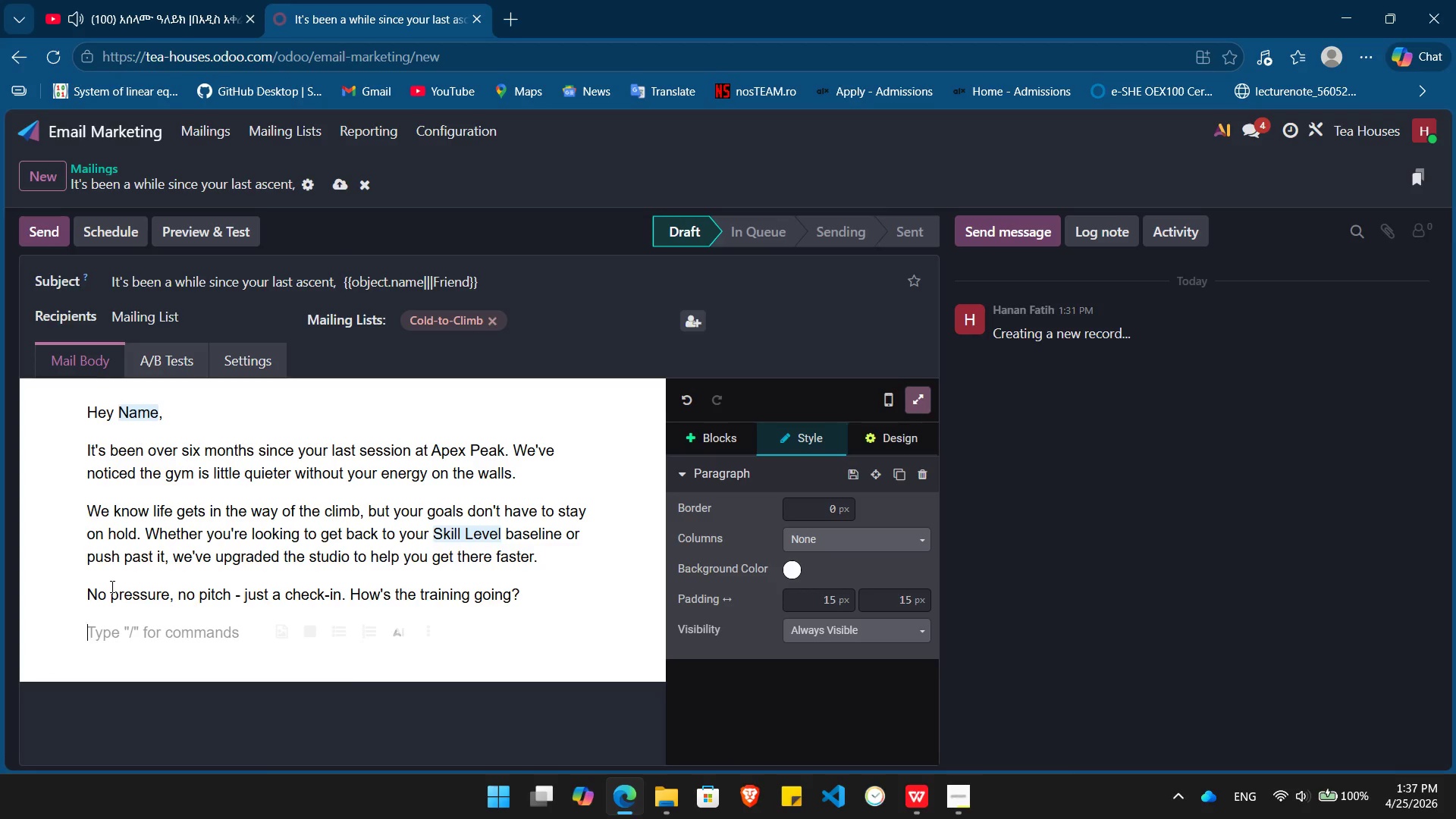 
type(Stay Peak,)
 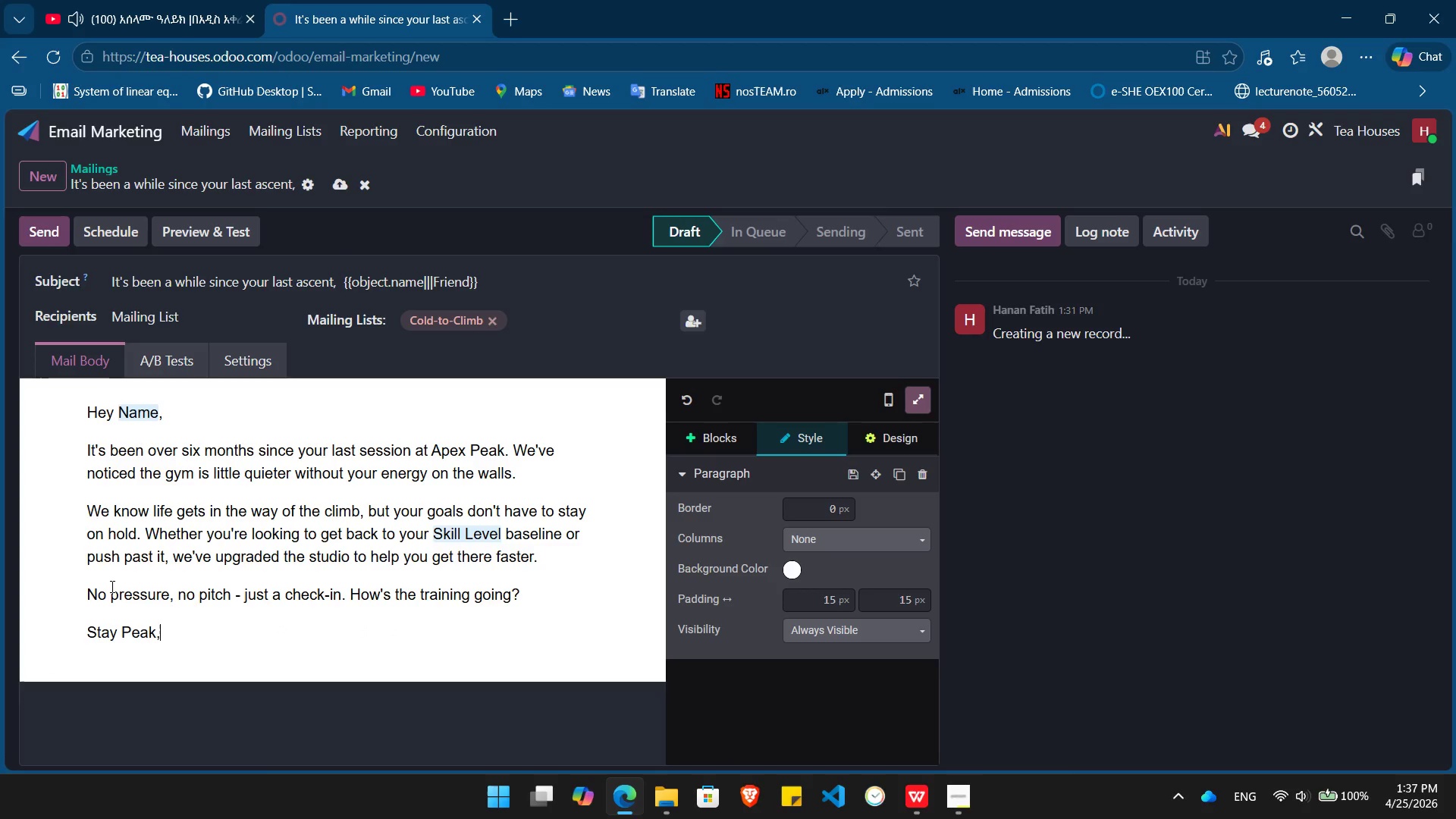 
key(Enter)
 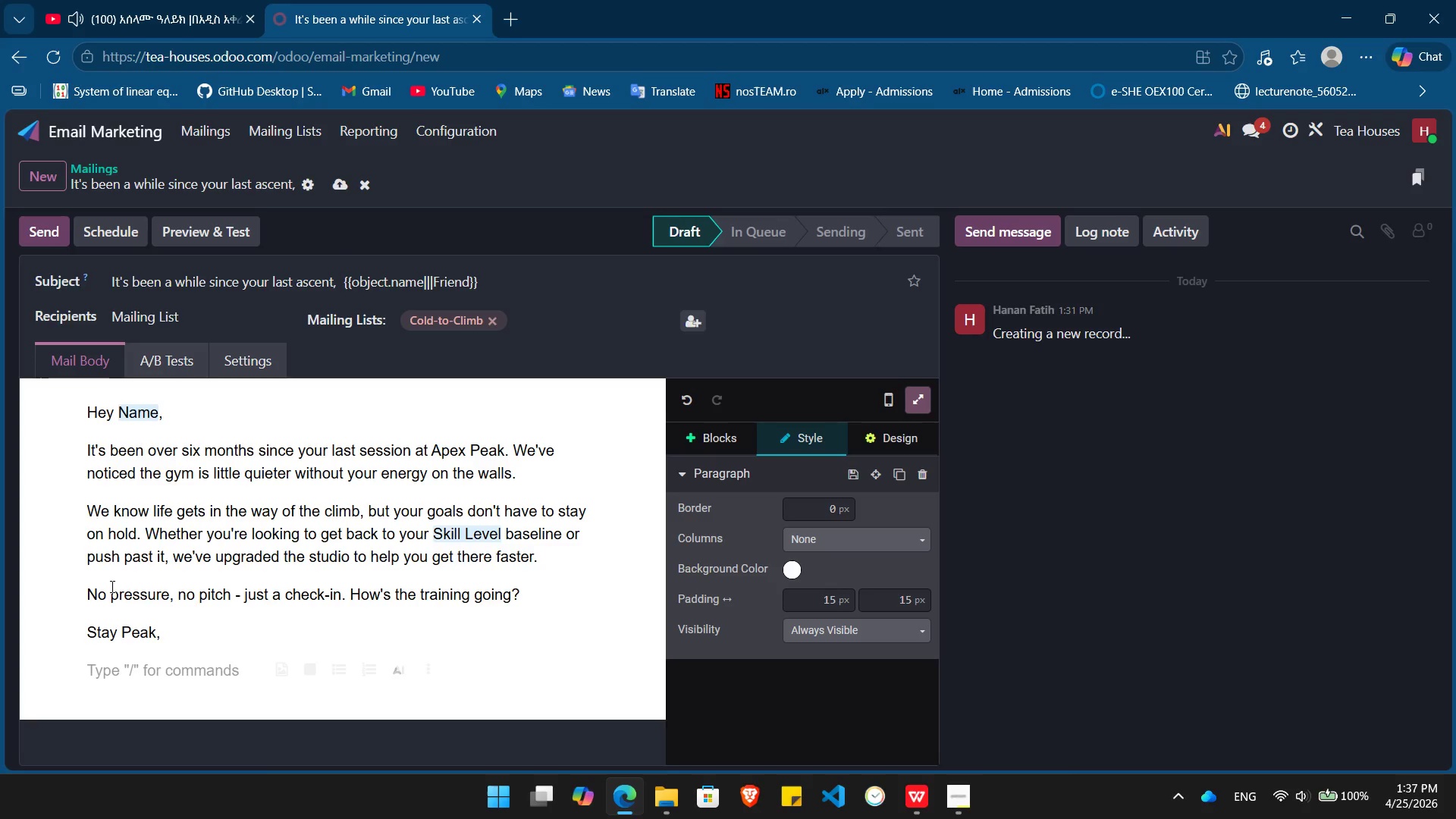 
key(Control+ControlLeft)
 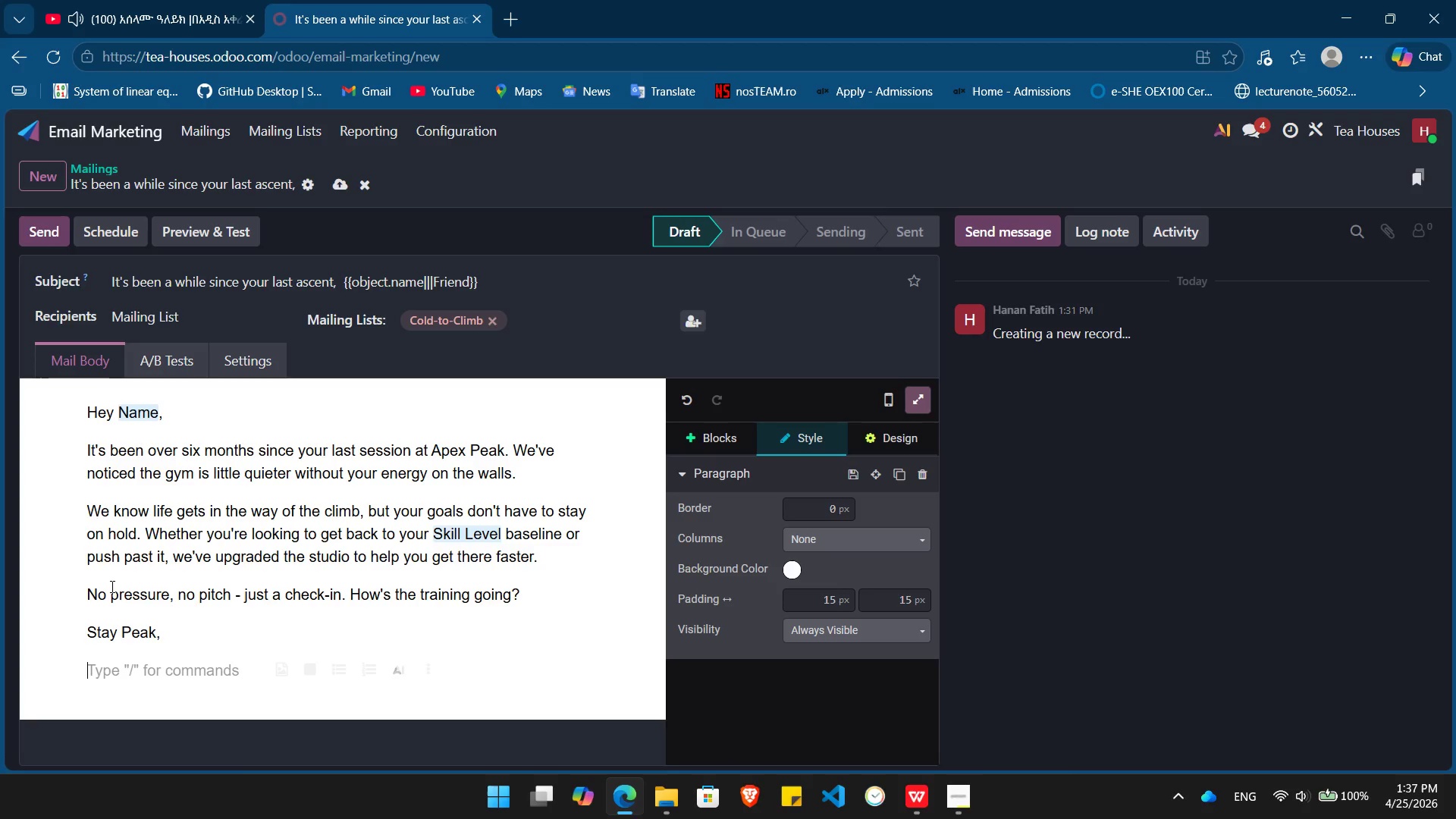 
key(Control+B)
 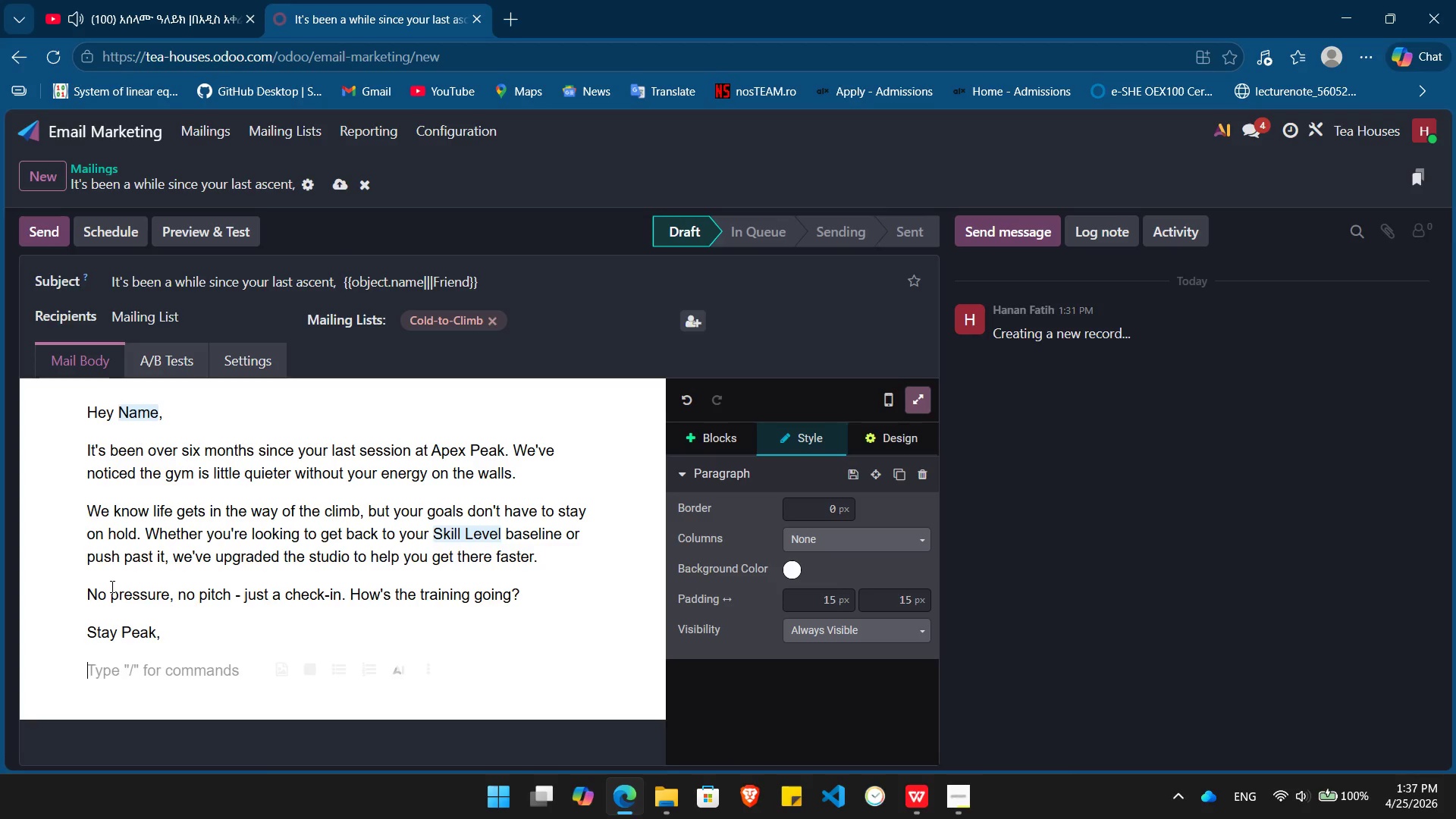 
type(The Apex Team)
 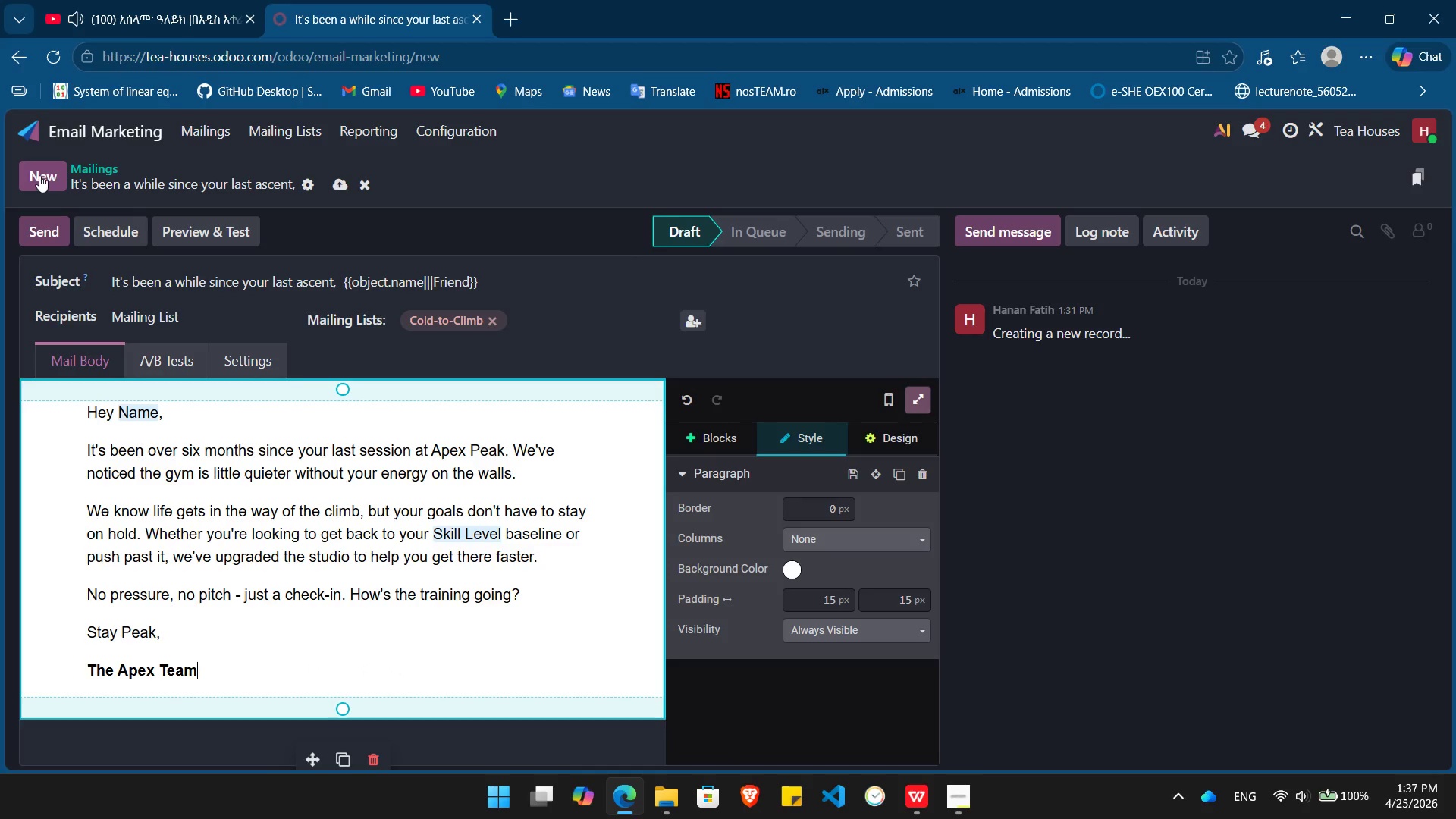 
wait(5.8)
 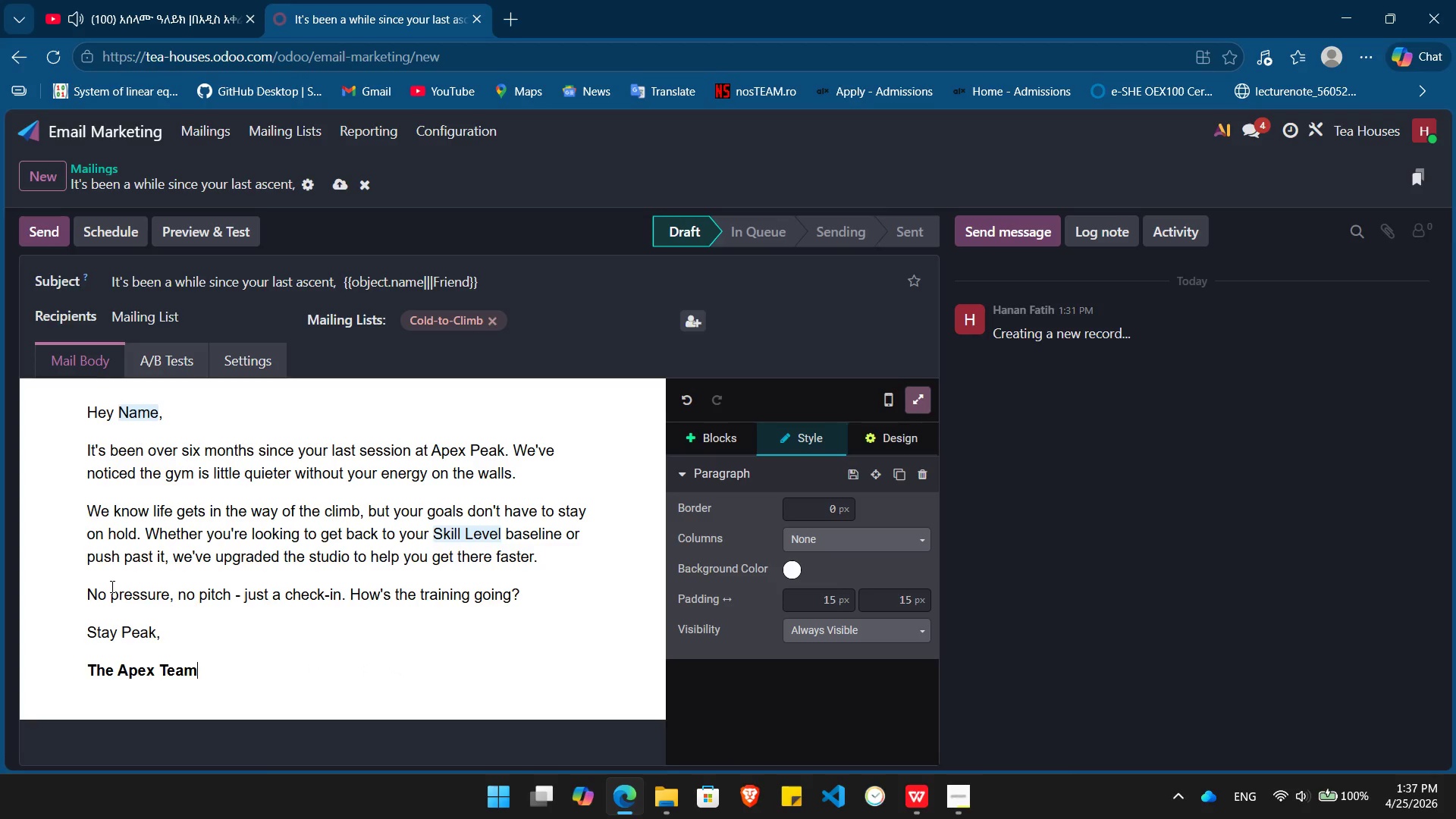 
left_click([39, 177])
 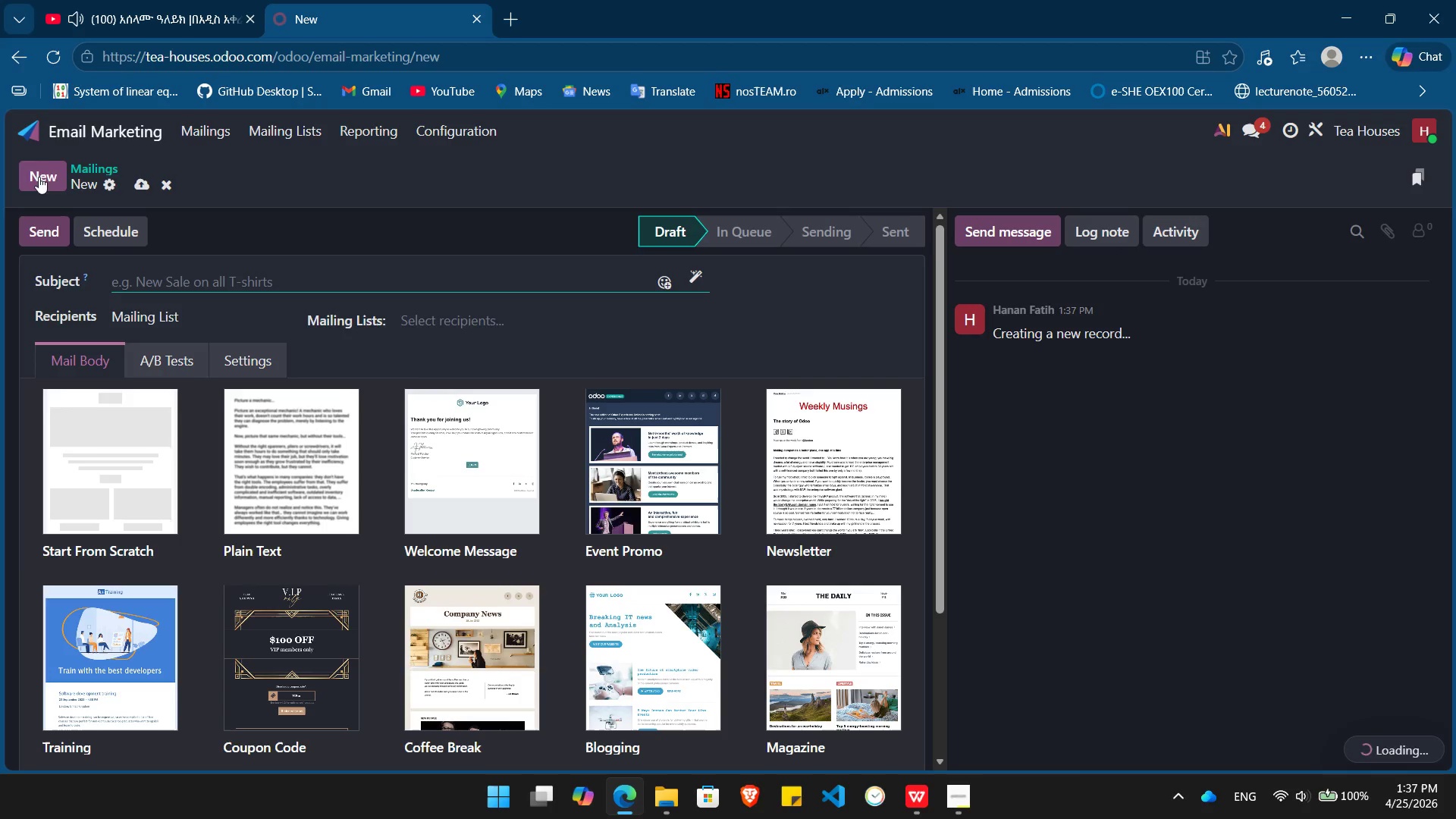 
left_click([99, 476])
 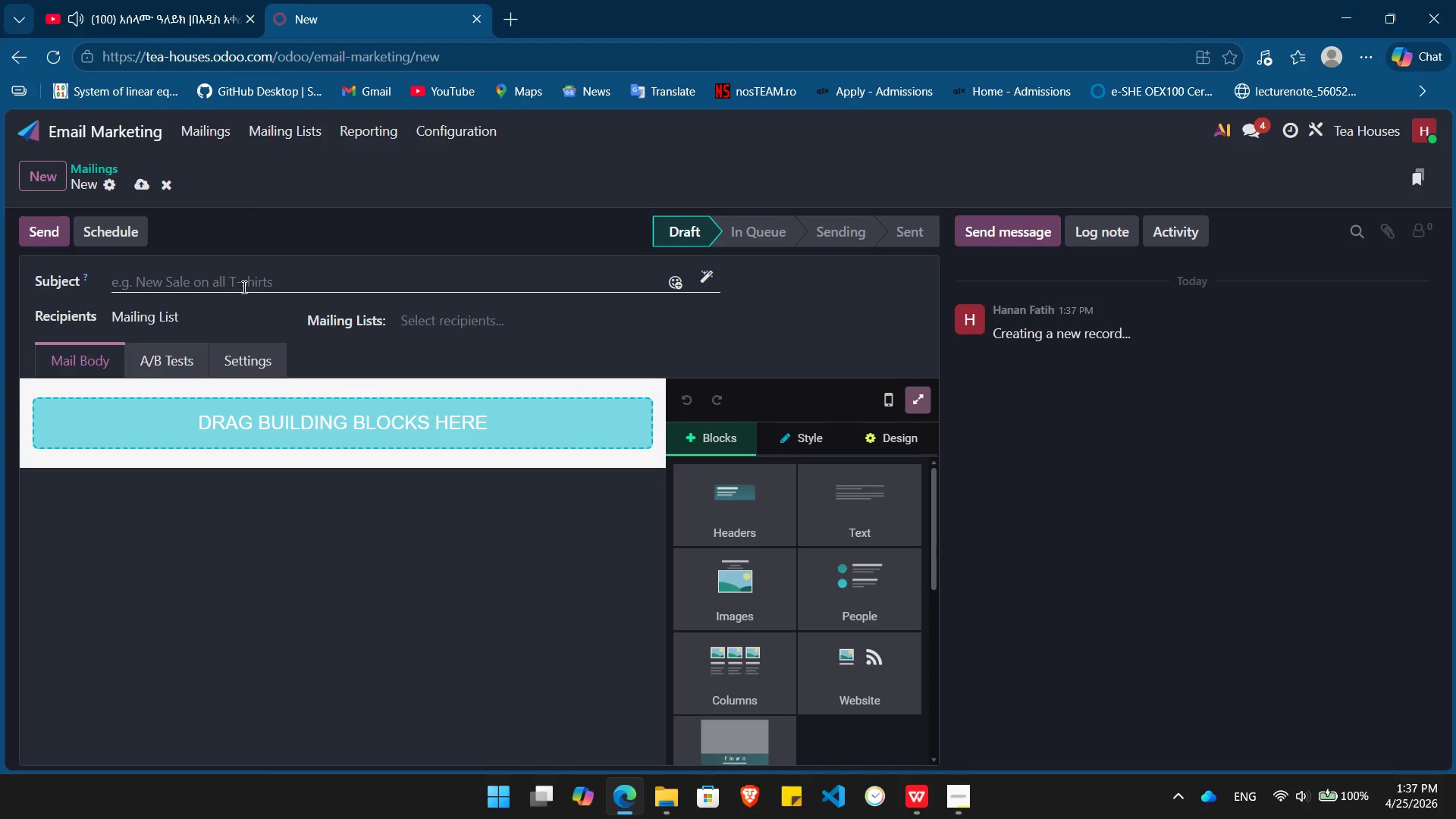 
left_click([243, 287])
 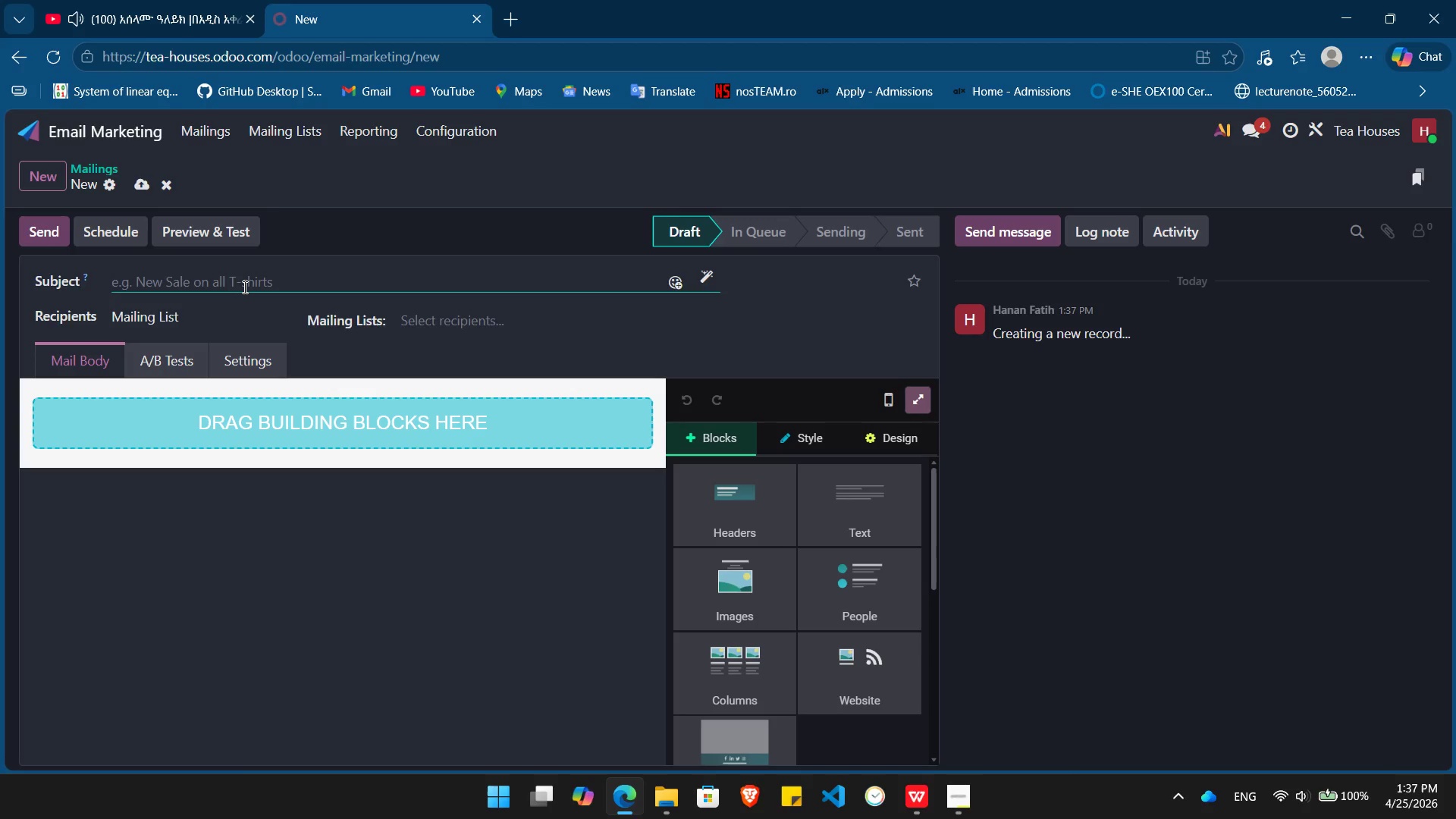 
type(The Science of Recovery)
 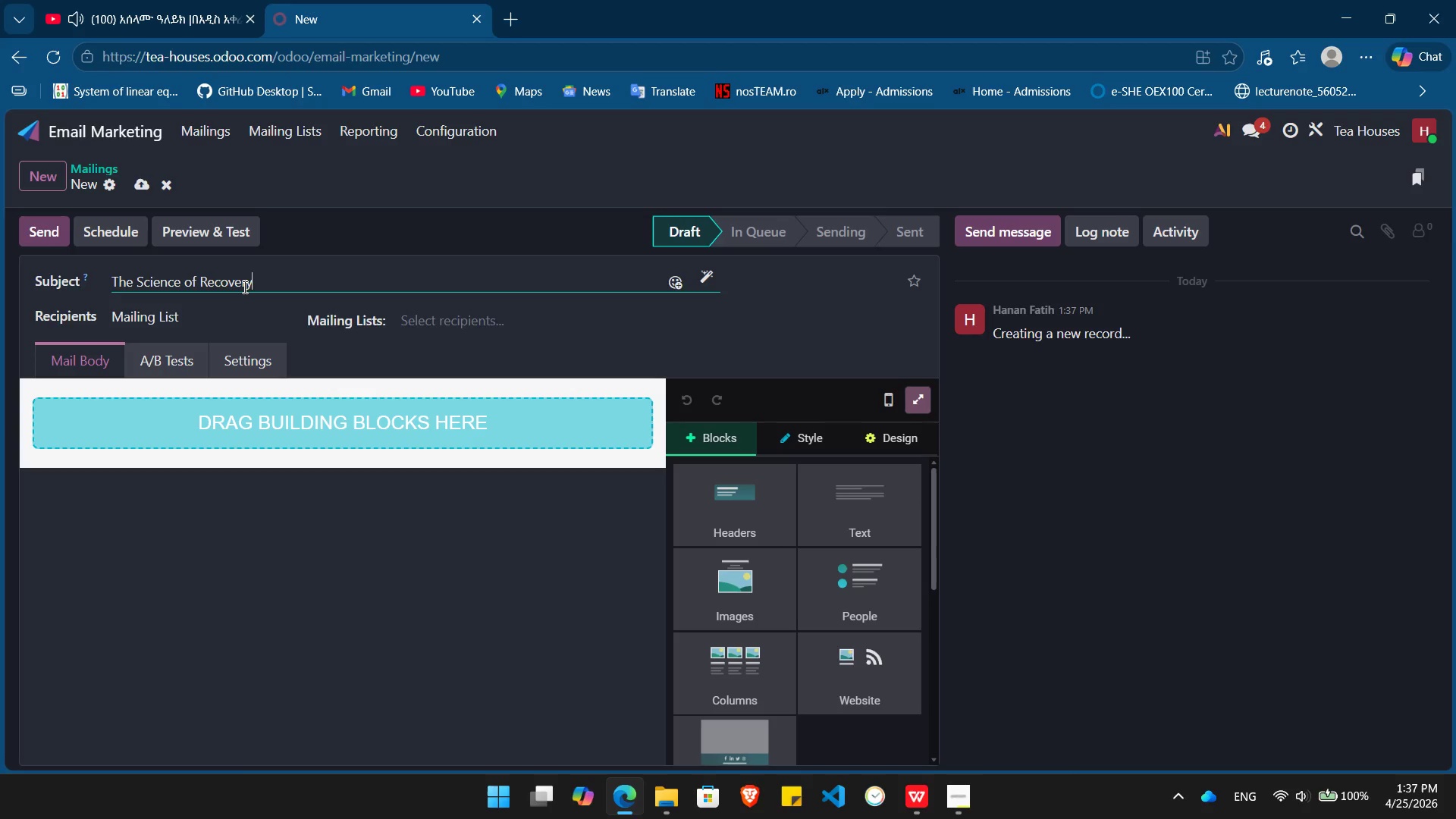 
hold_key(key=Backspace, duration=0.81)
 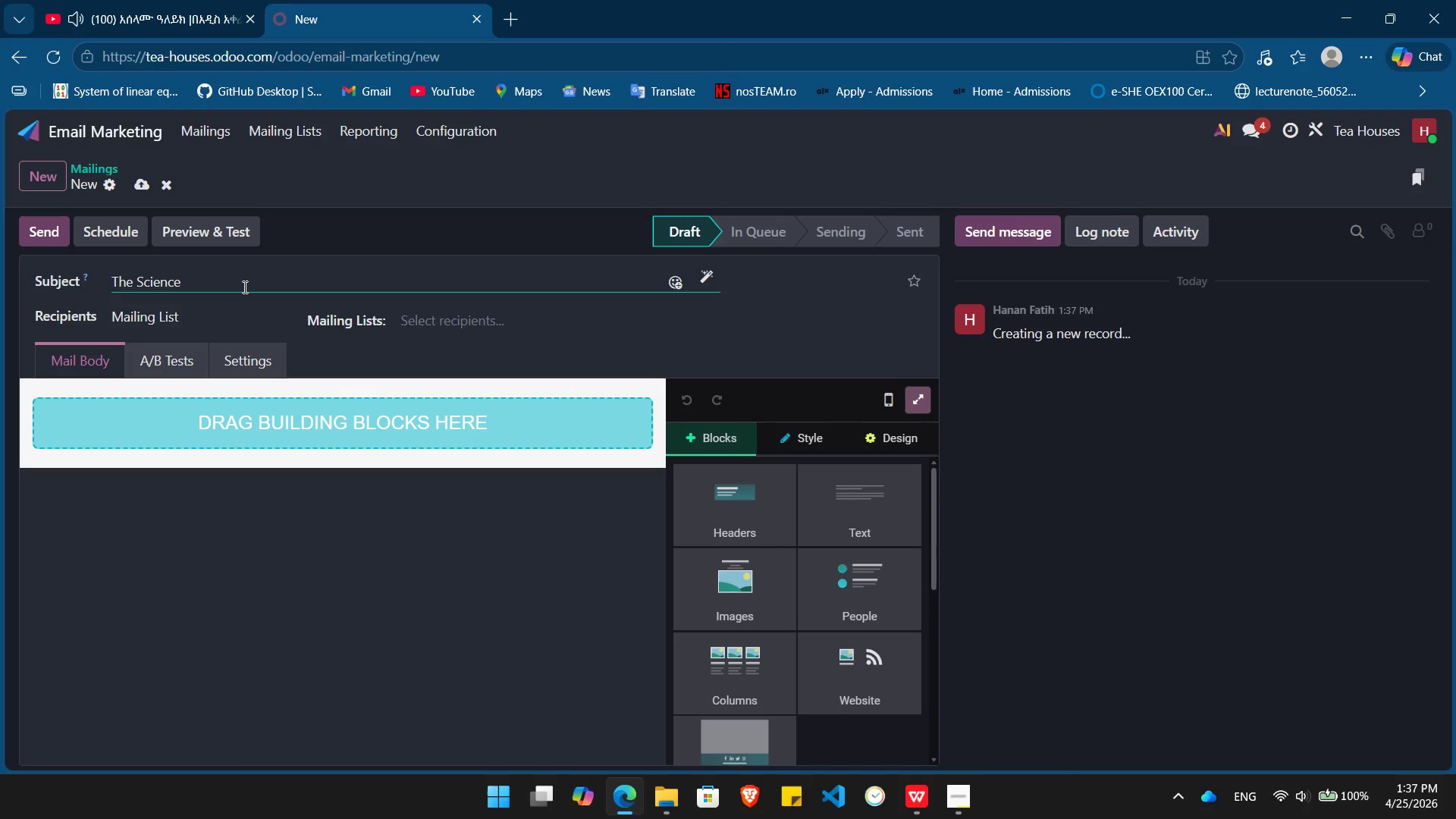 
key(Backspace)
key(Backspace)
key(Backspace)
key(Backspace)
key(Backspace)
key(Backspace)
key(Backspace)
type(ecret t )
key(Backspace)
type(o higher V-grade? It's not on the wall.)
 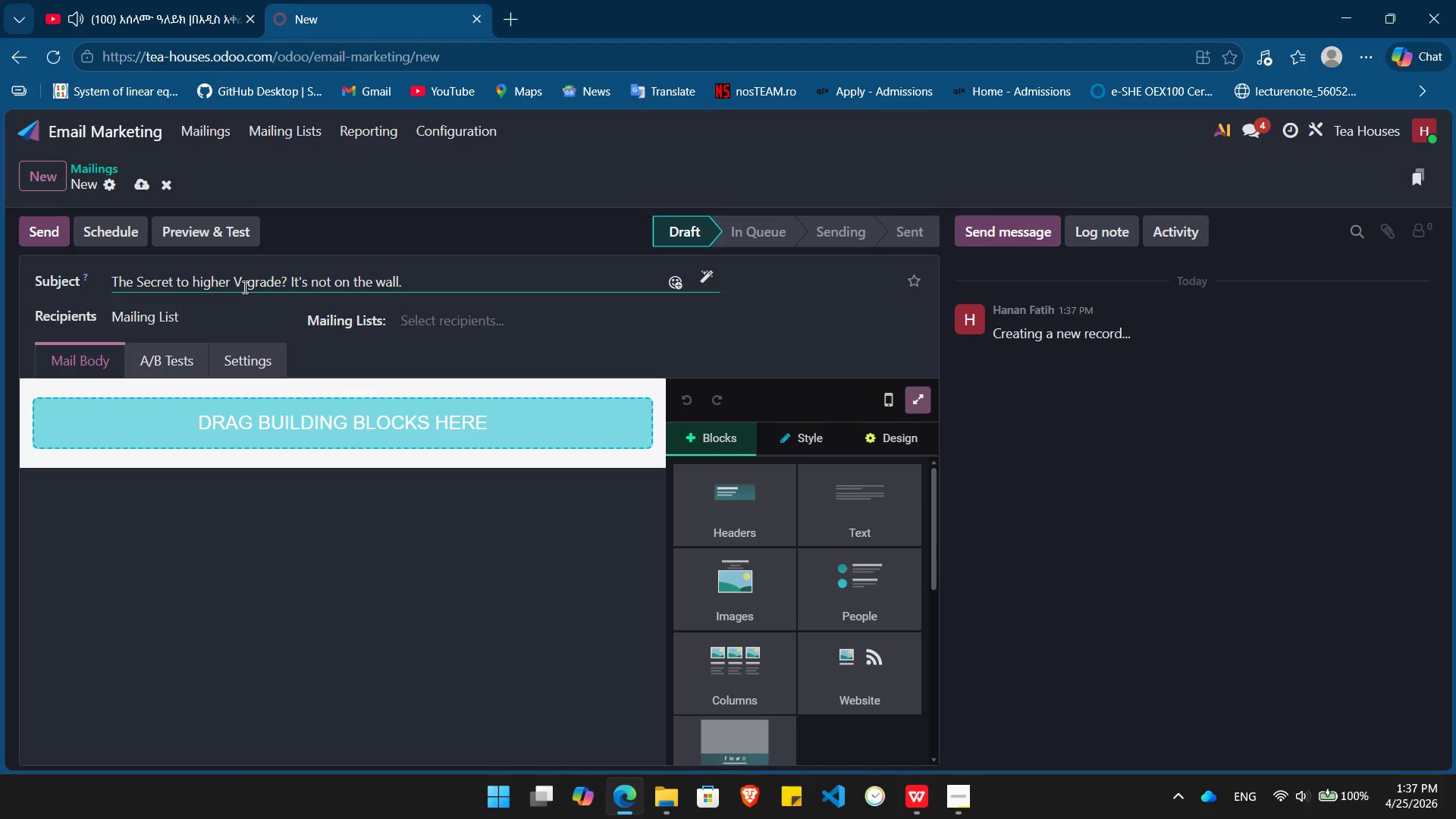 
left_click([522, 315])
 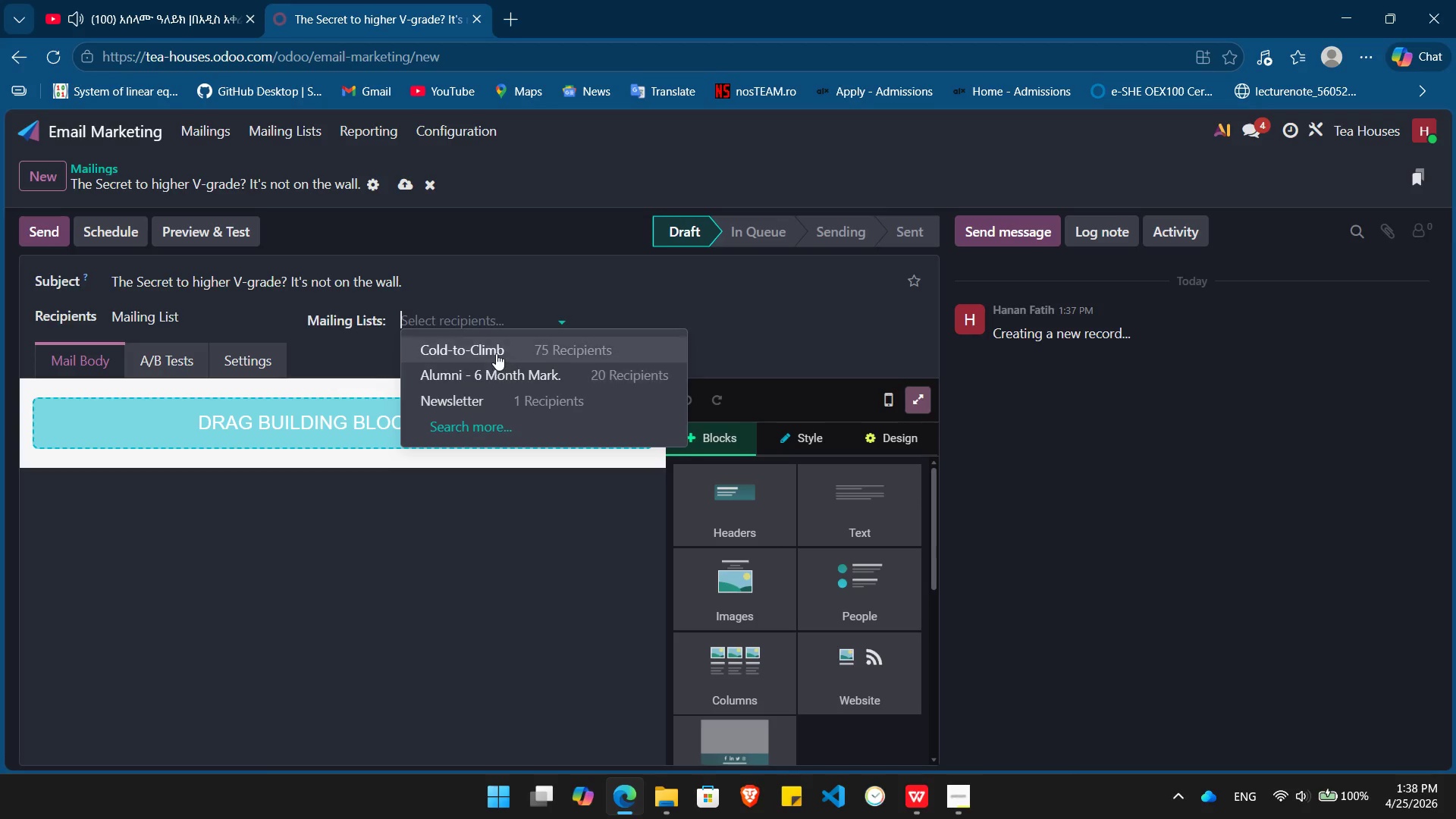 
left_click([496, 353])
 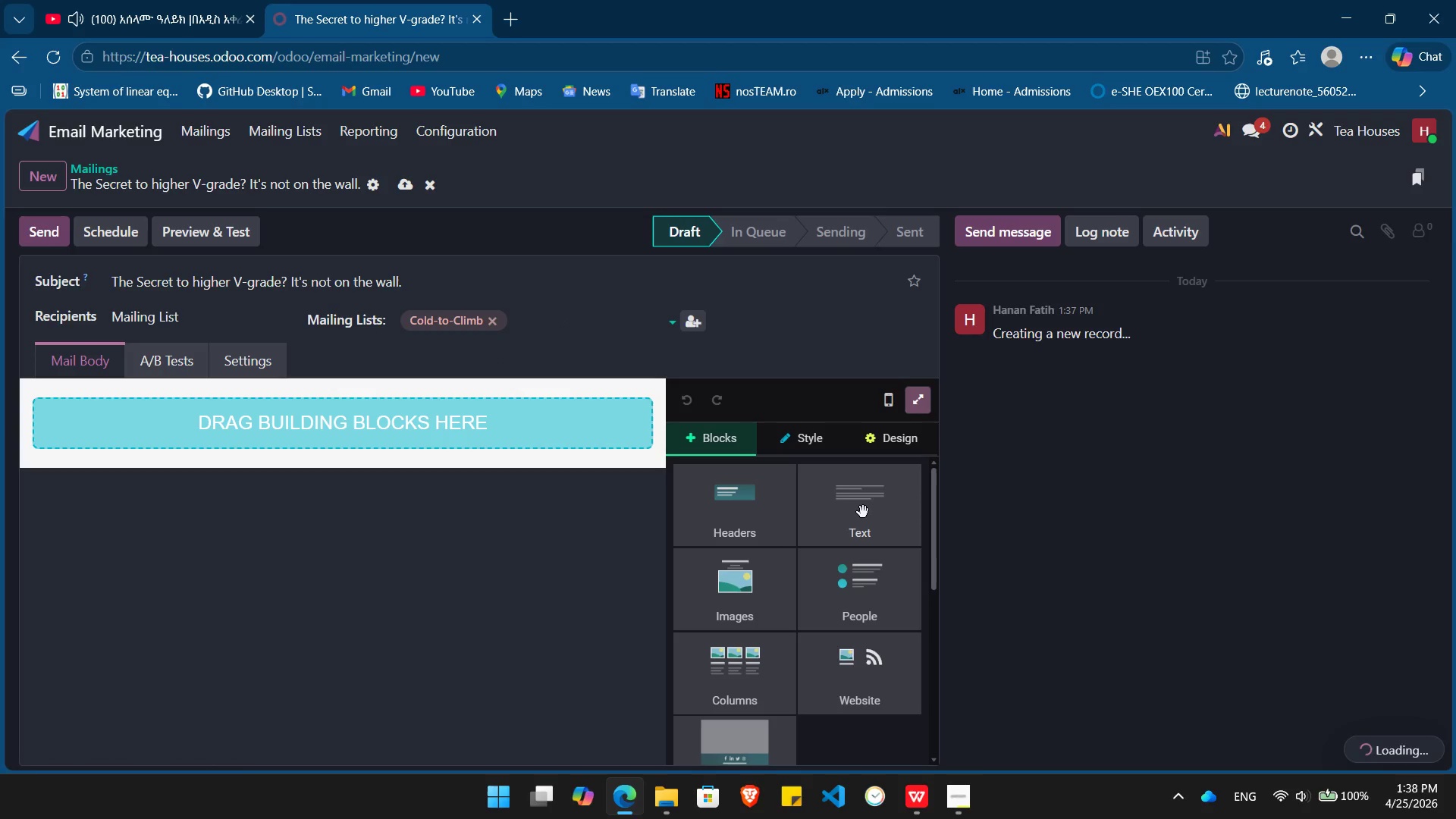 
left_click_drag(start_coordinate=[864, 511], to_coordinate=[349, 450])
 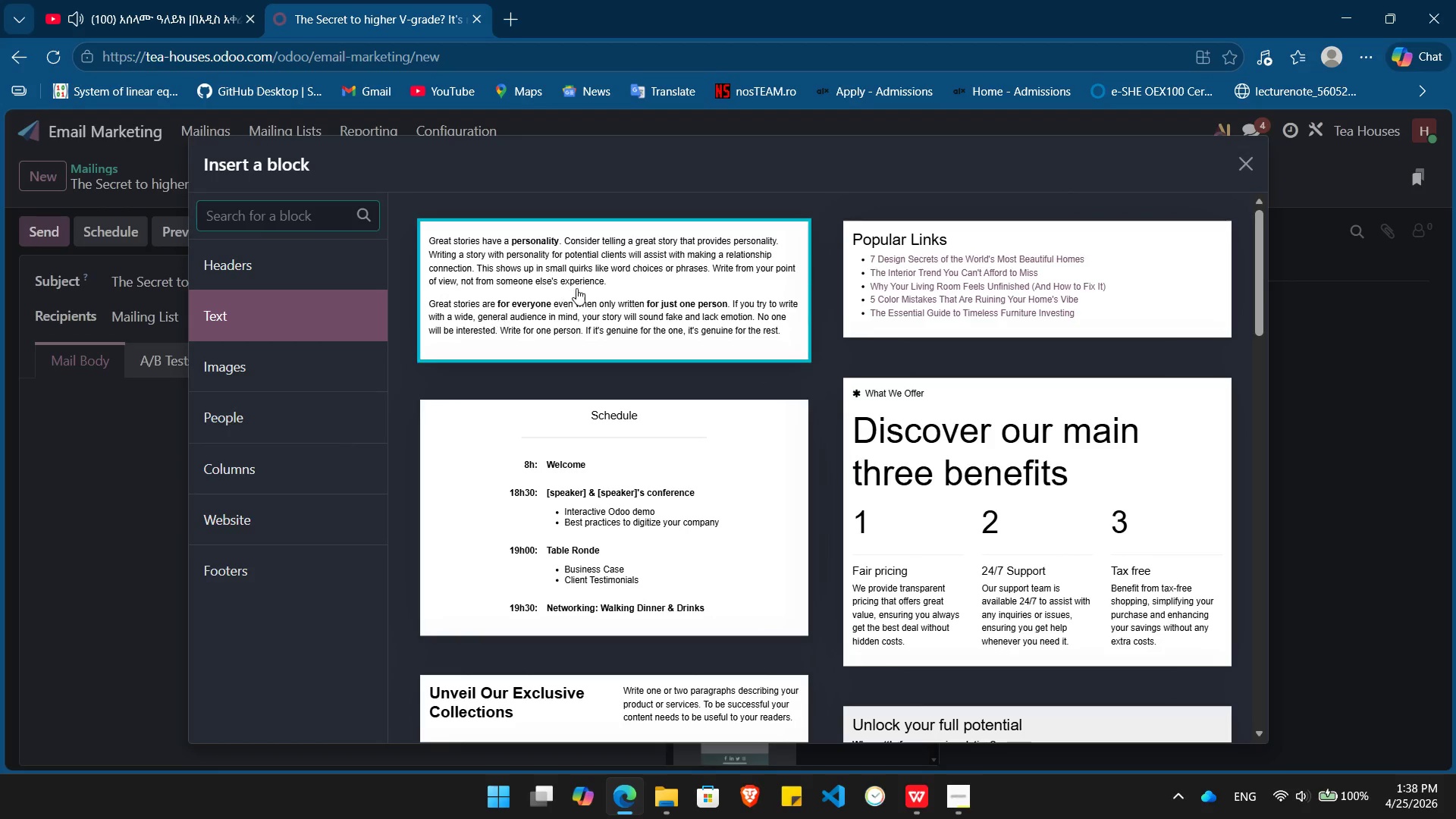 
left_click([577, 288])
 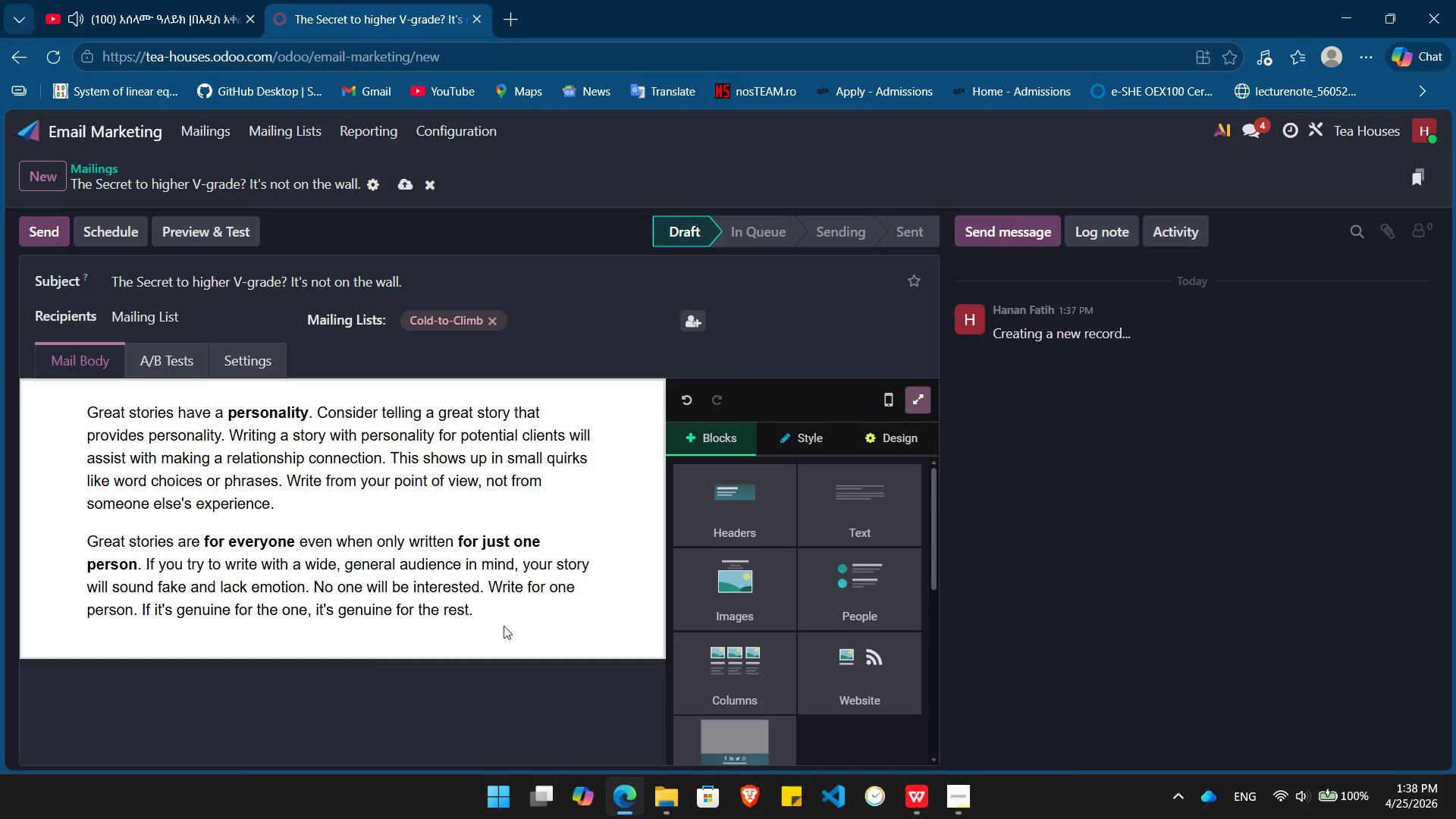 
left_click_drag(start_coordinate=[489, 604], to_coordinate=[101, 441])
 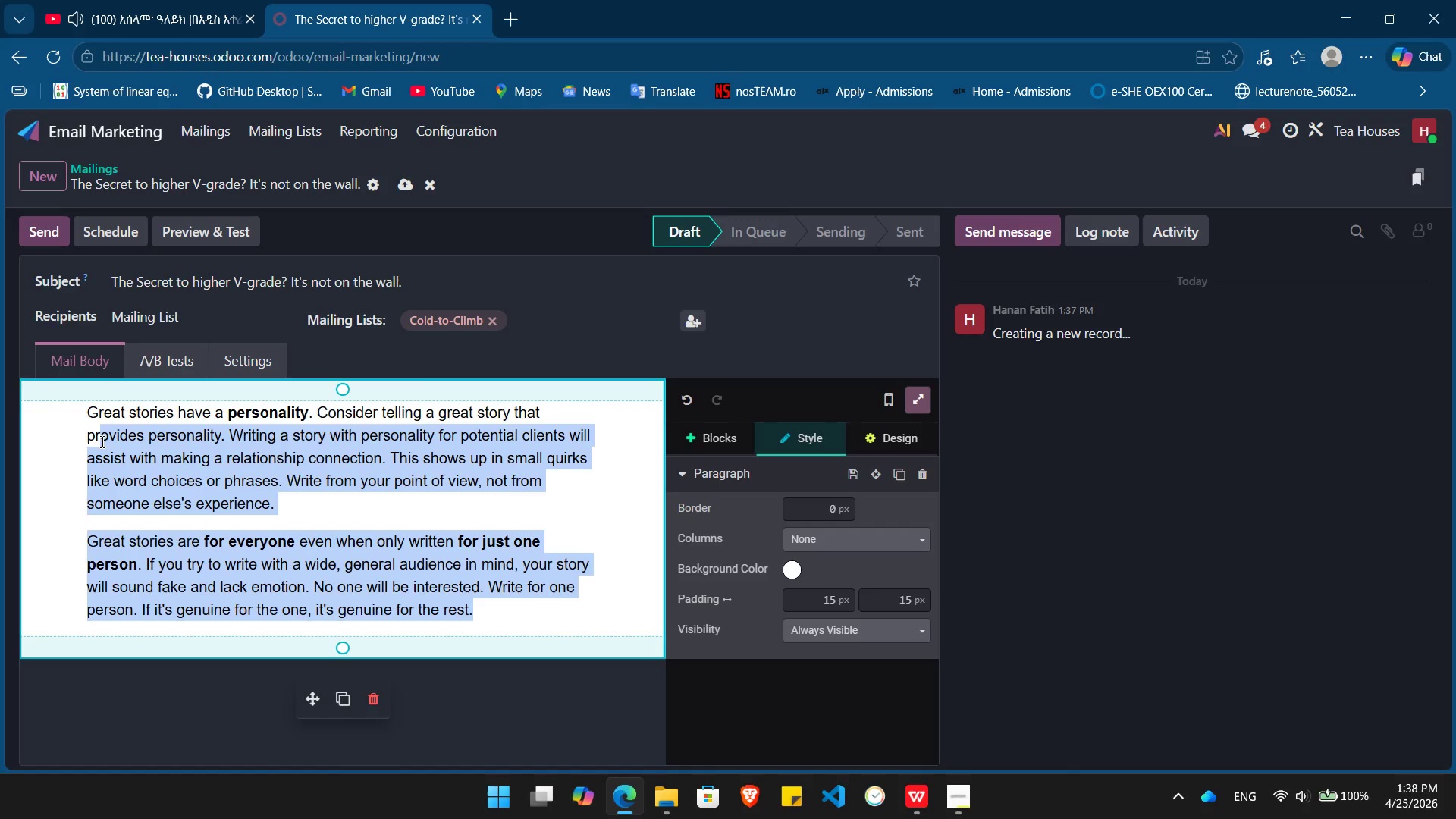 
key(Backspace)
 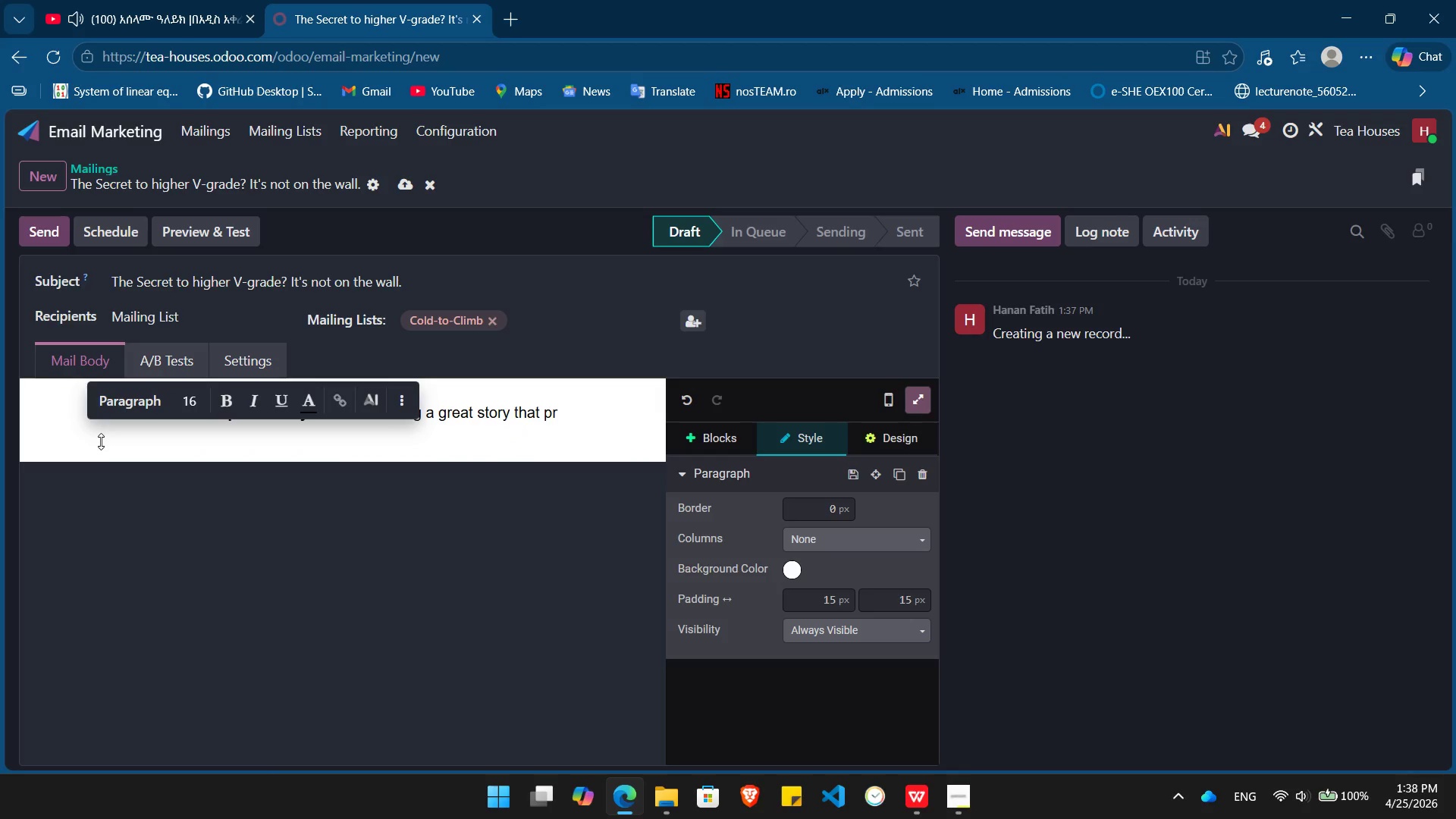 
key(Shift+ArrowUp)
 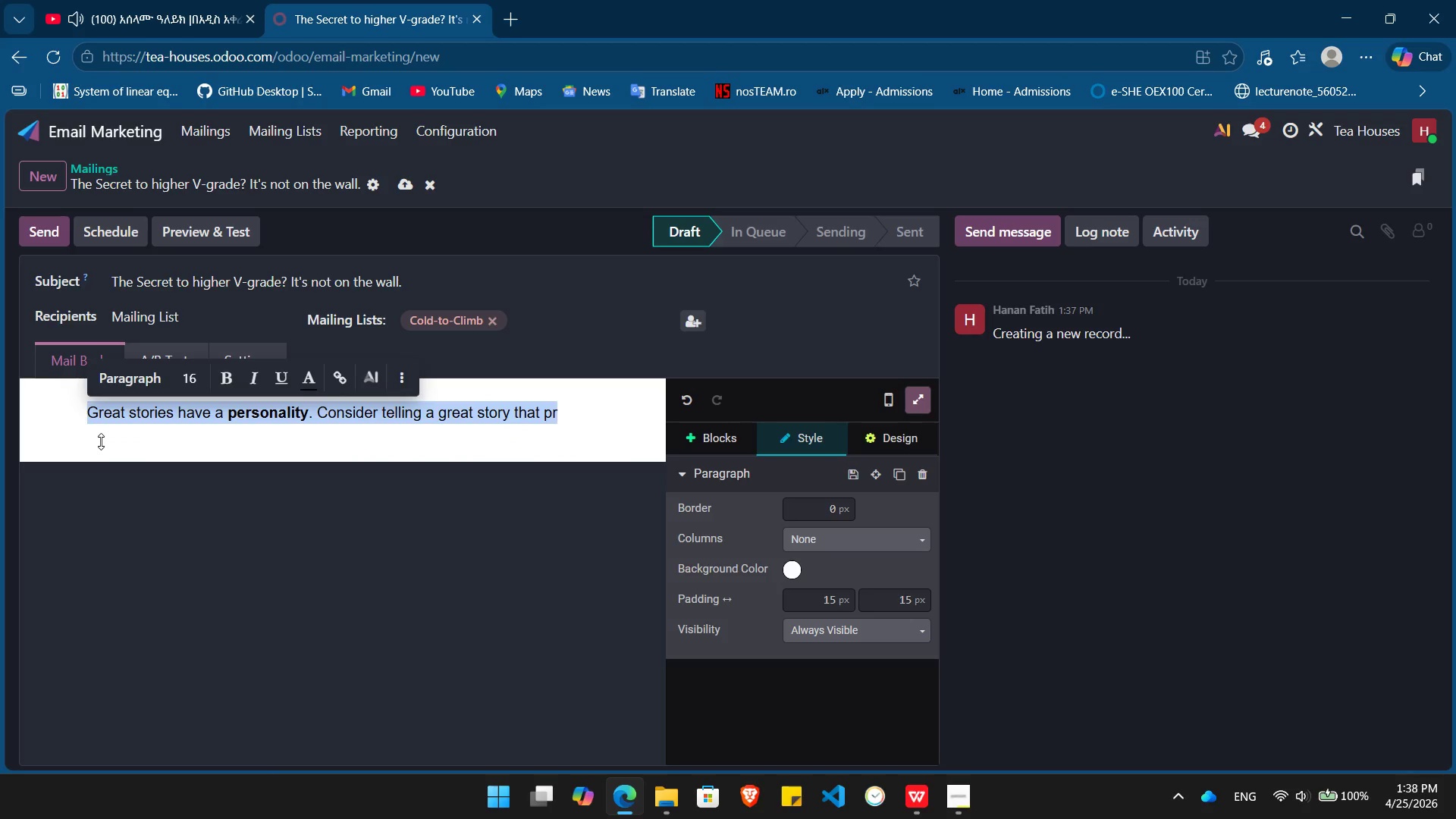 
key(Backspace)
 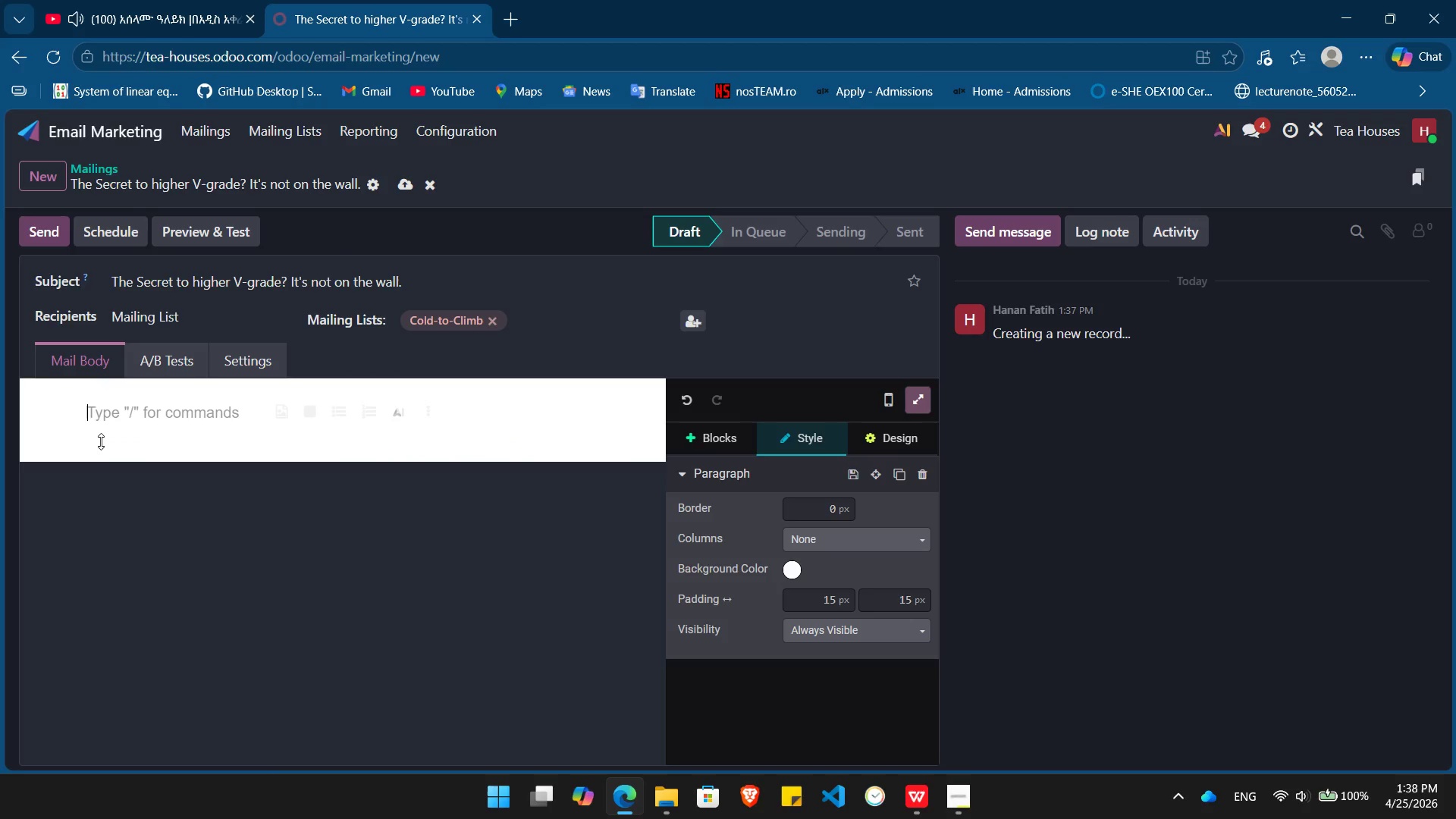 
wait(8.27)
 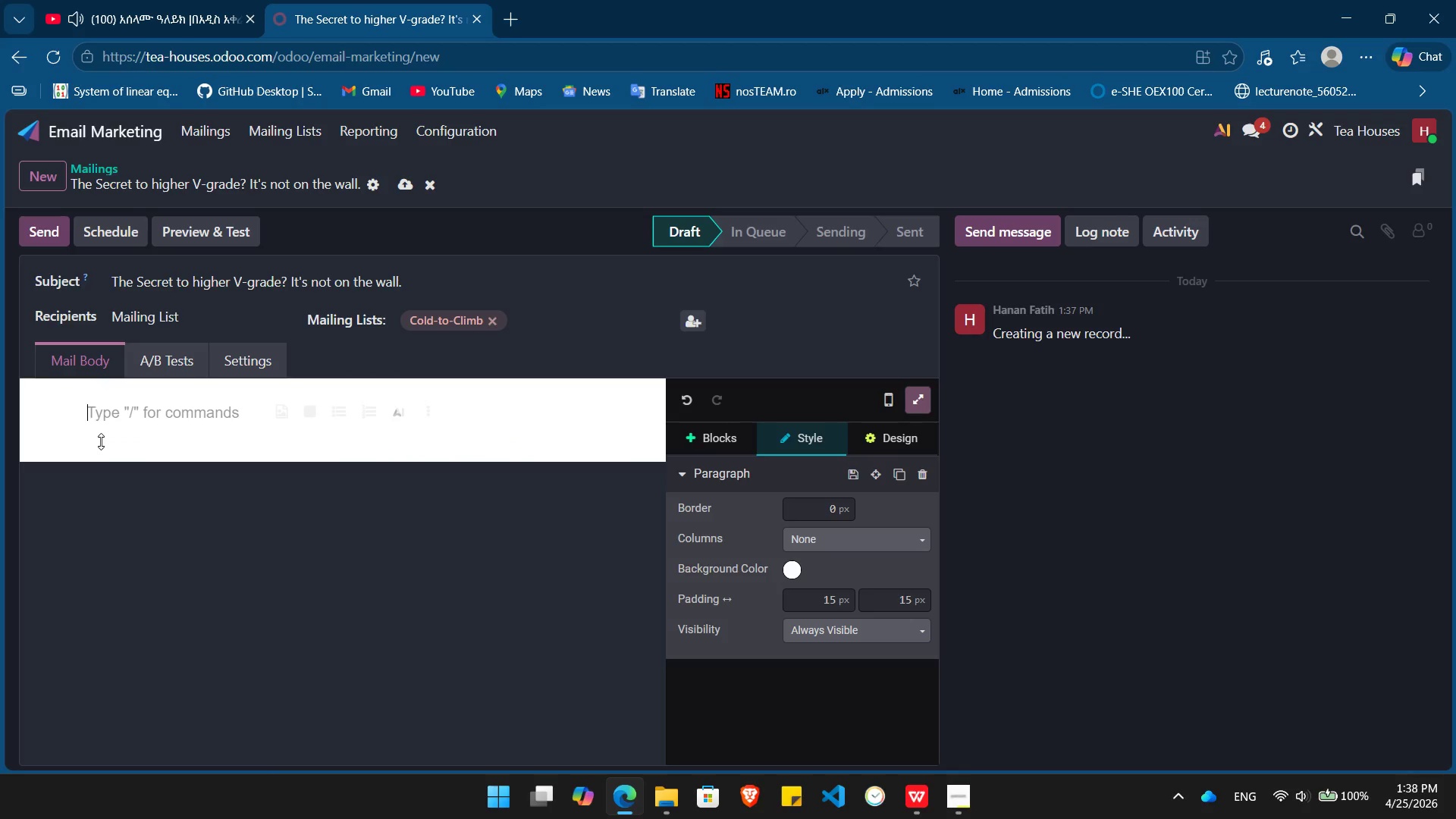 
type(To climb harder )
key(Backspace)
type(, you have to recover smarter.)
 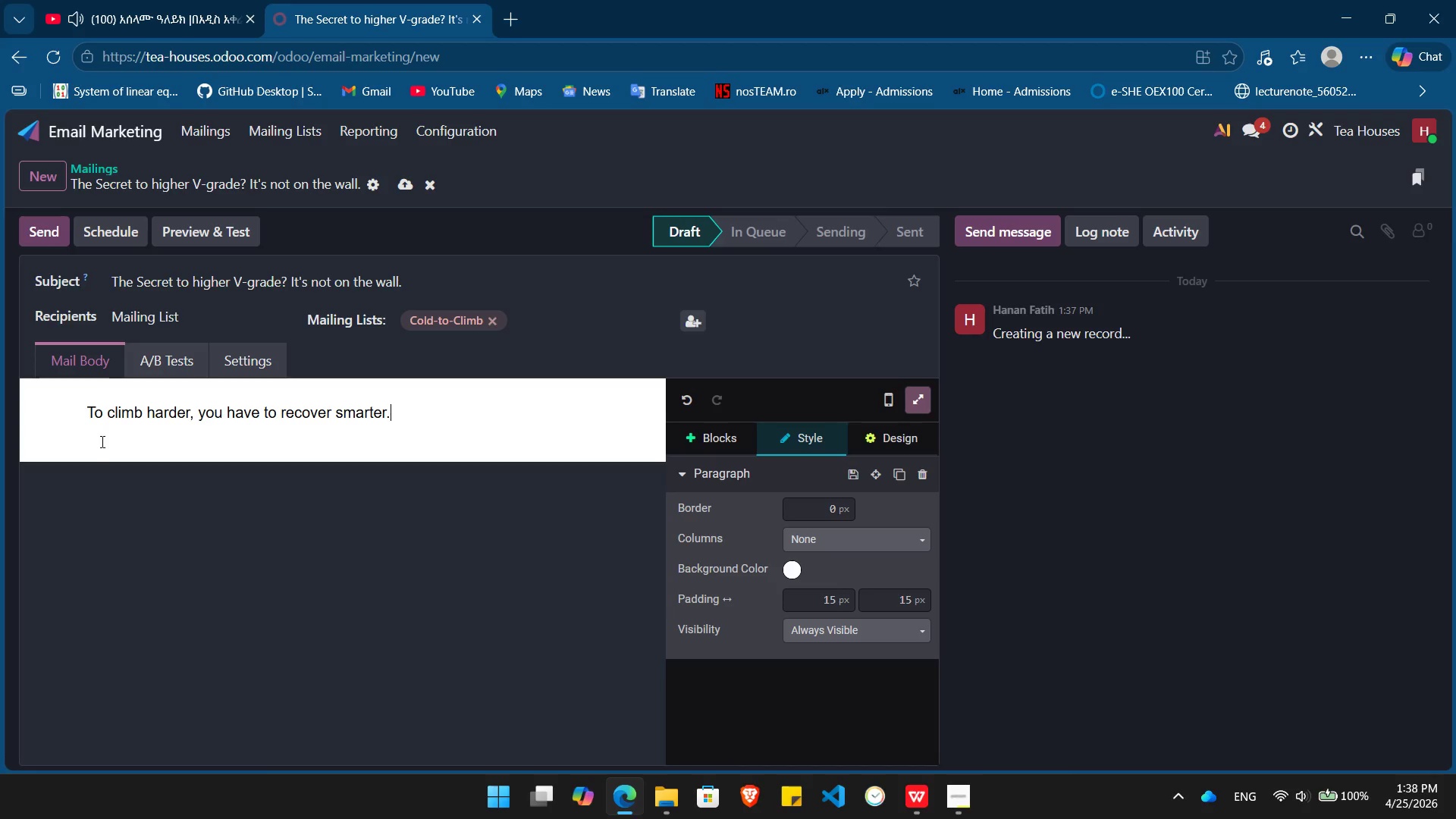 
key(Enter)
 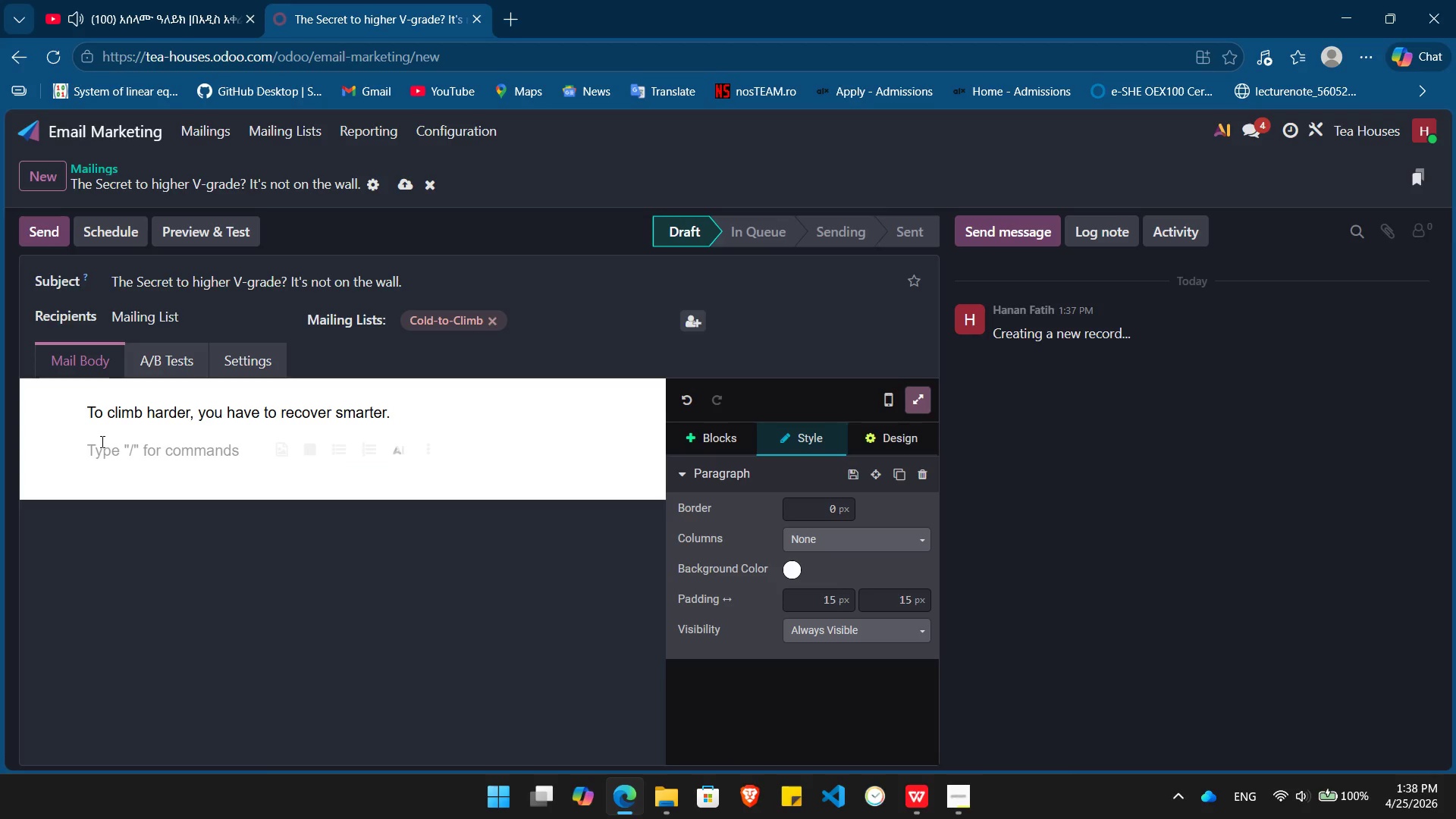 
key(Slash)
 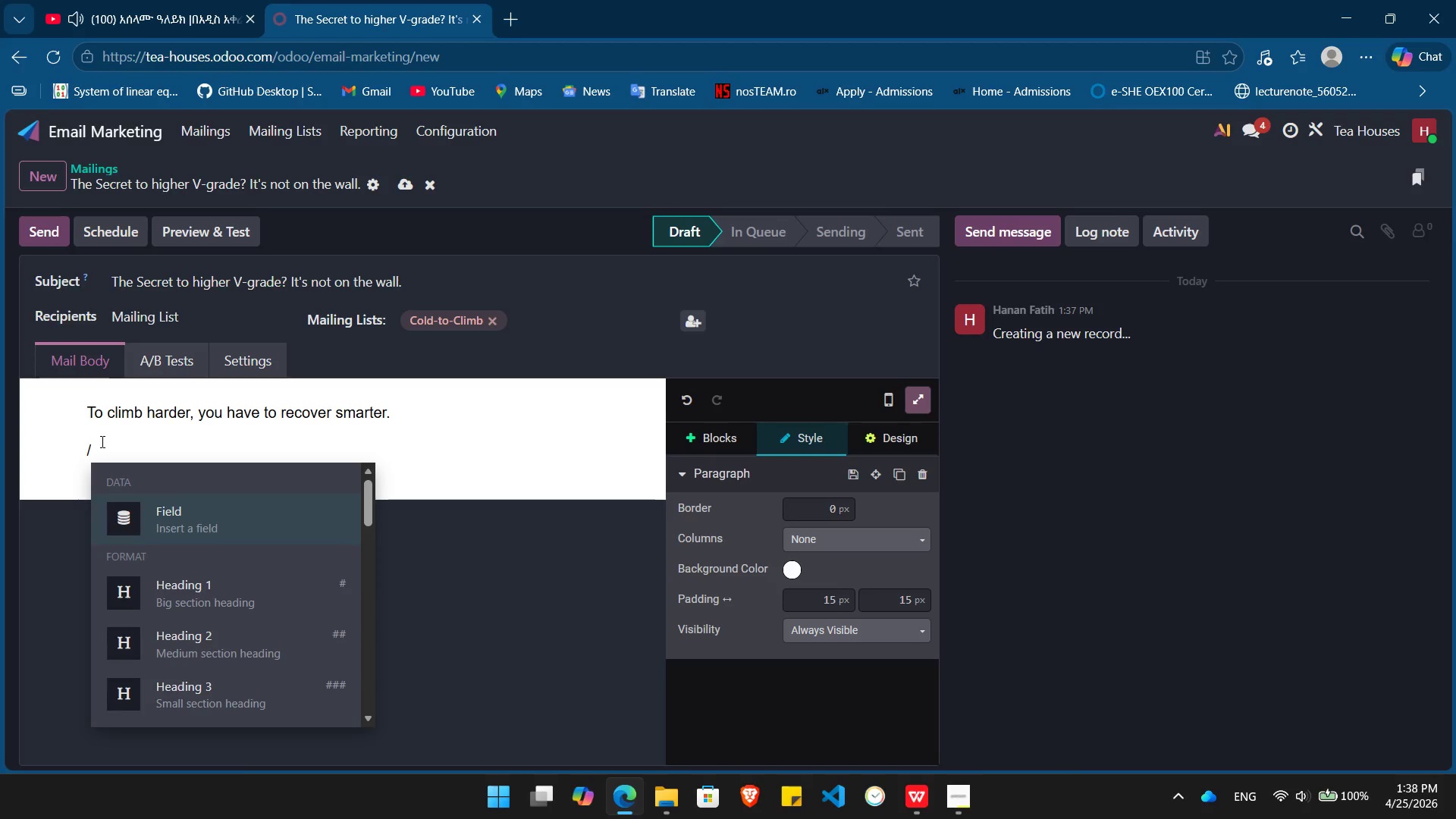 
key(Enter)
 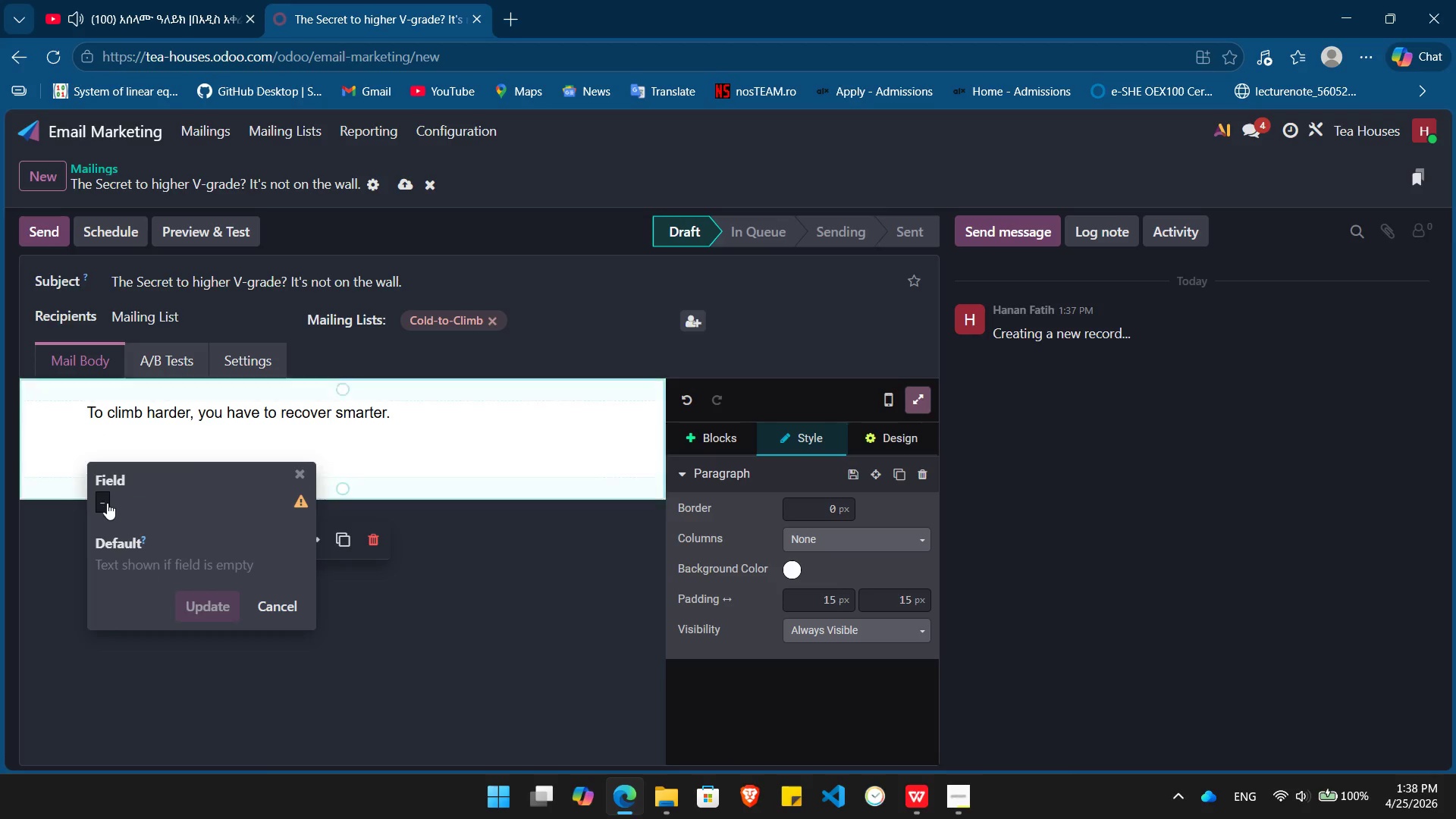 
left_click([107, 503])
 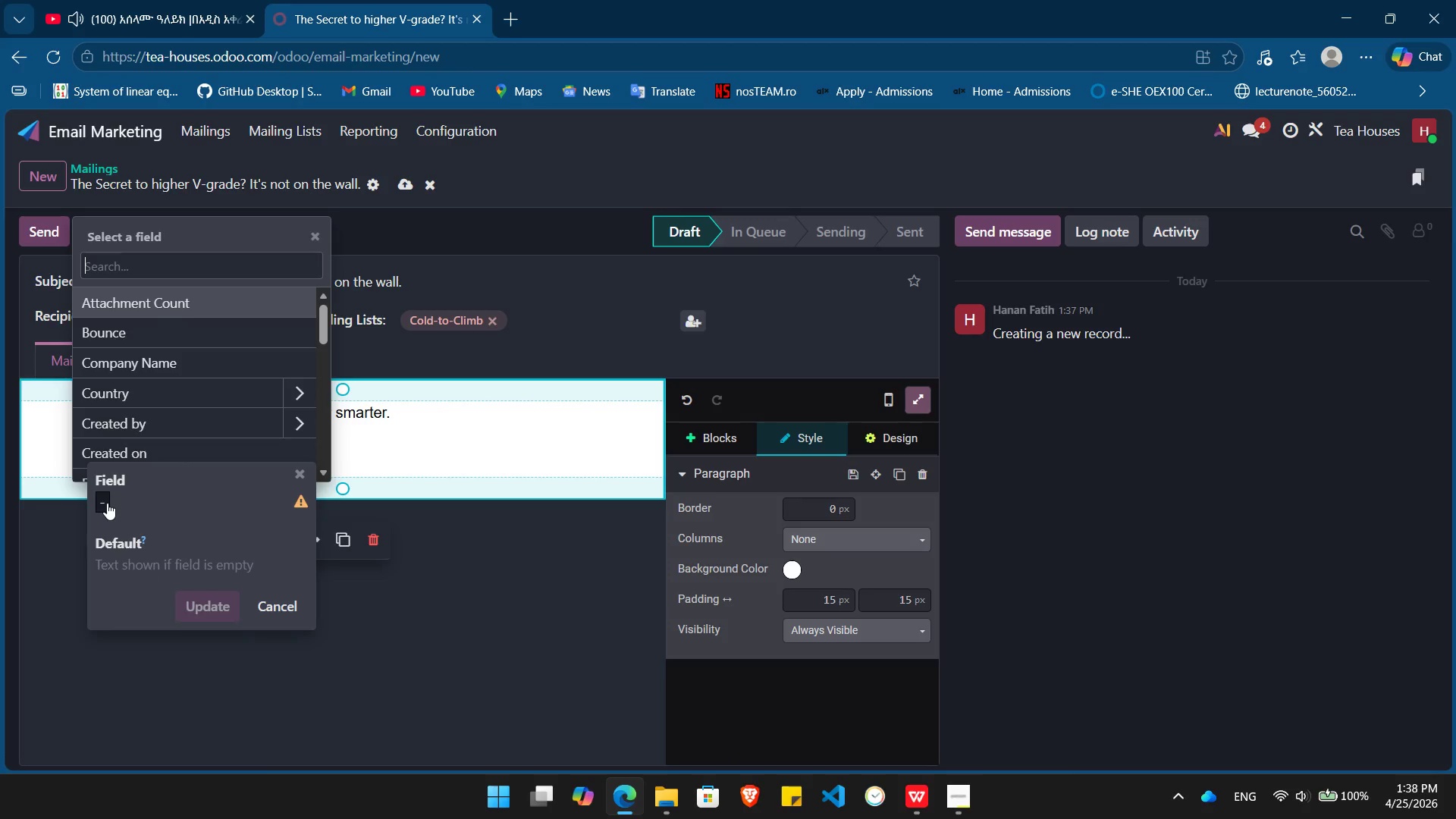 
type(name)
 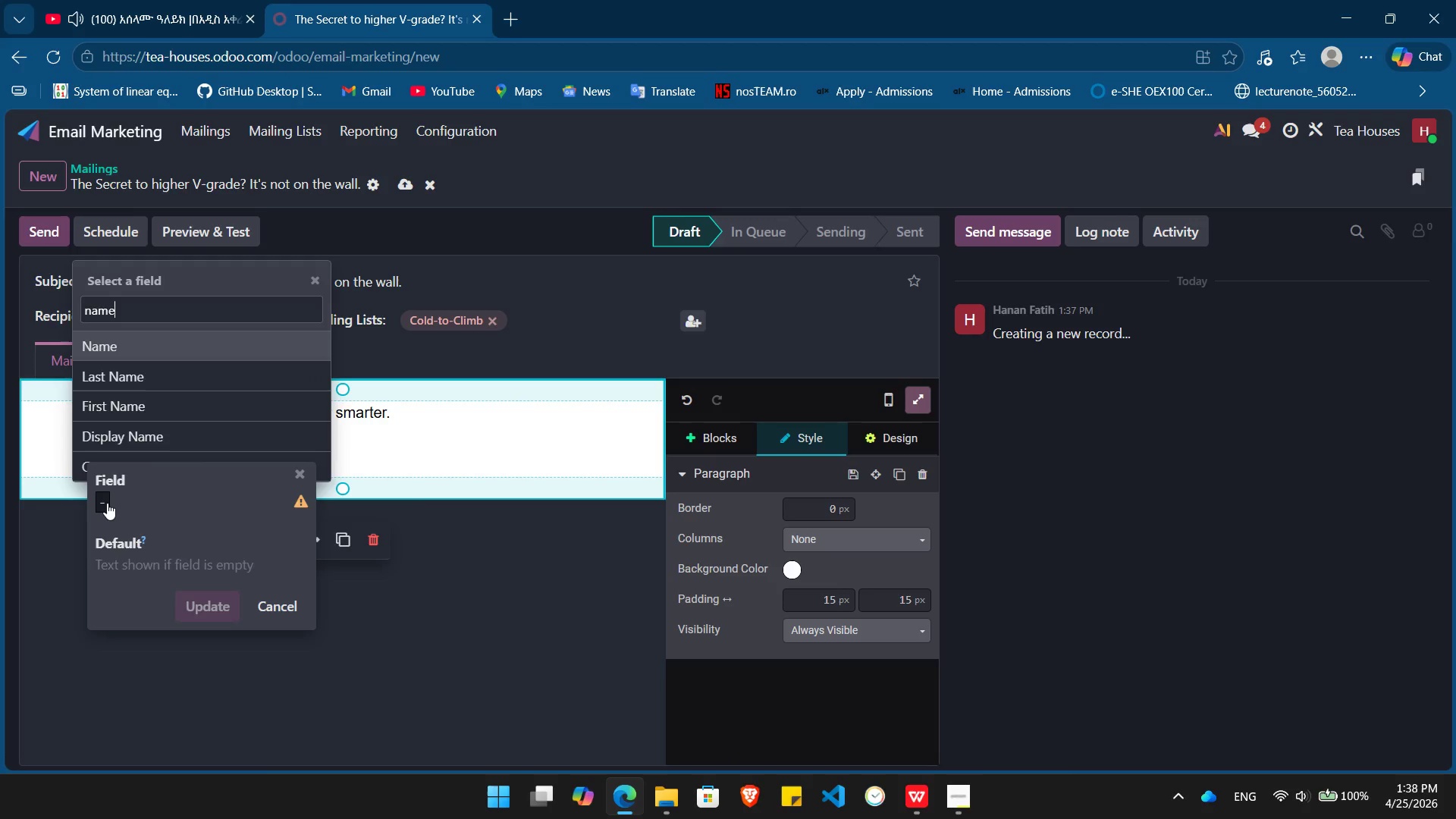 
key(Enter)
 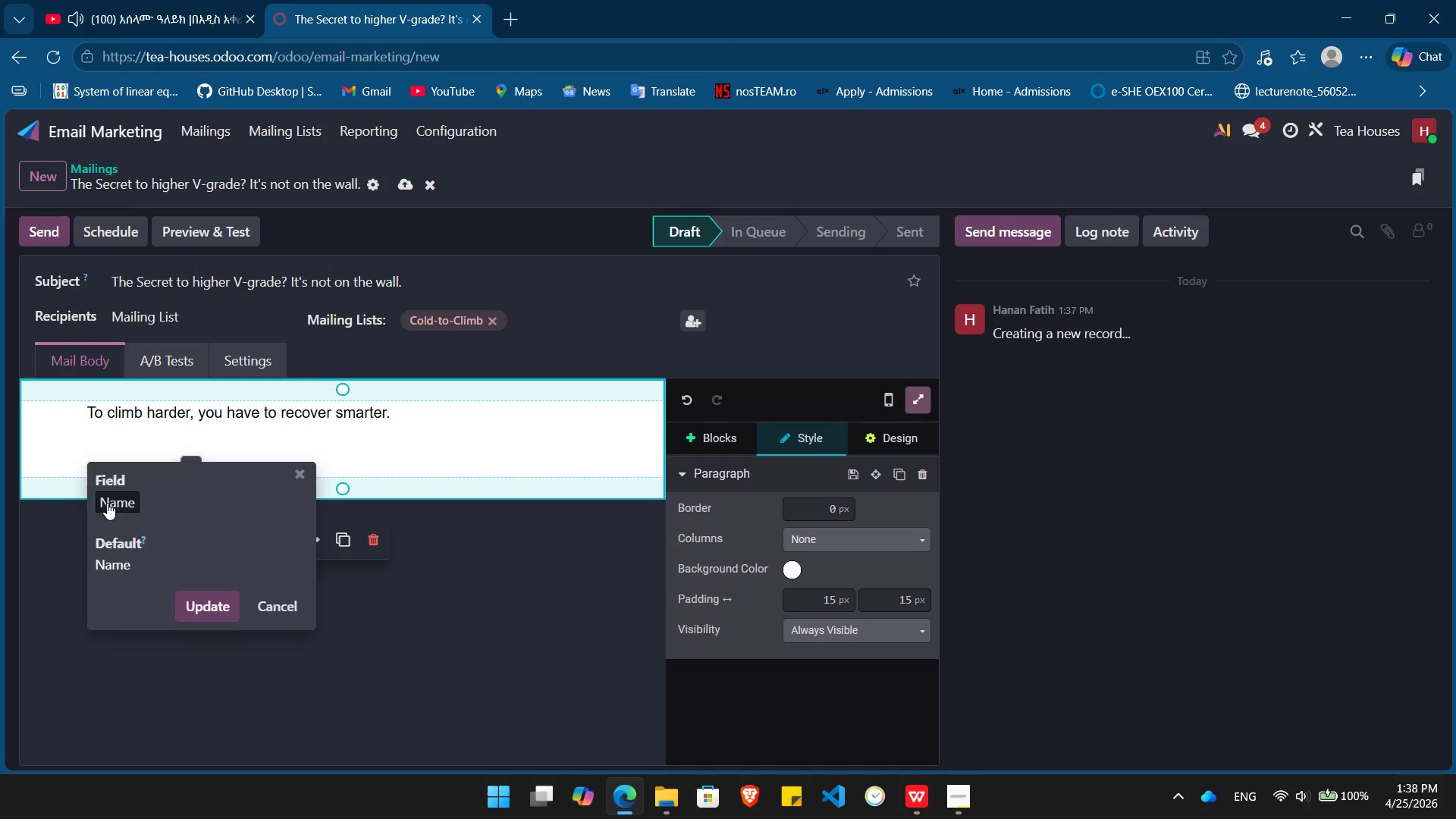 
key(Enter)
 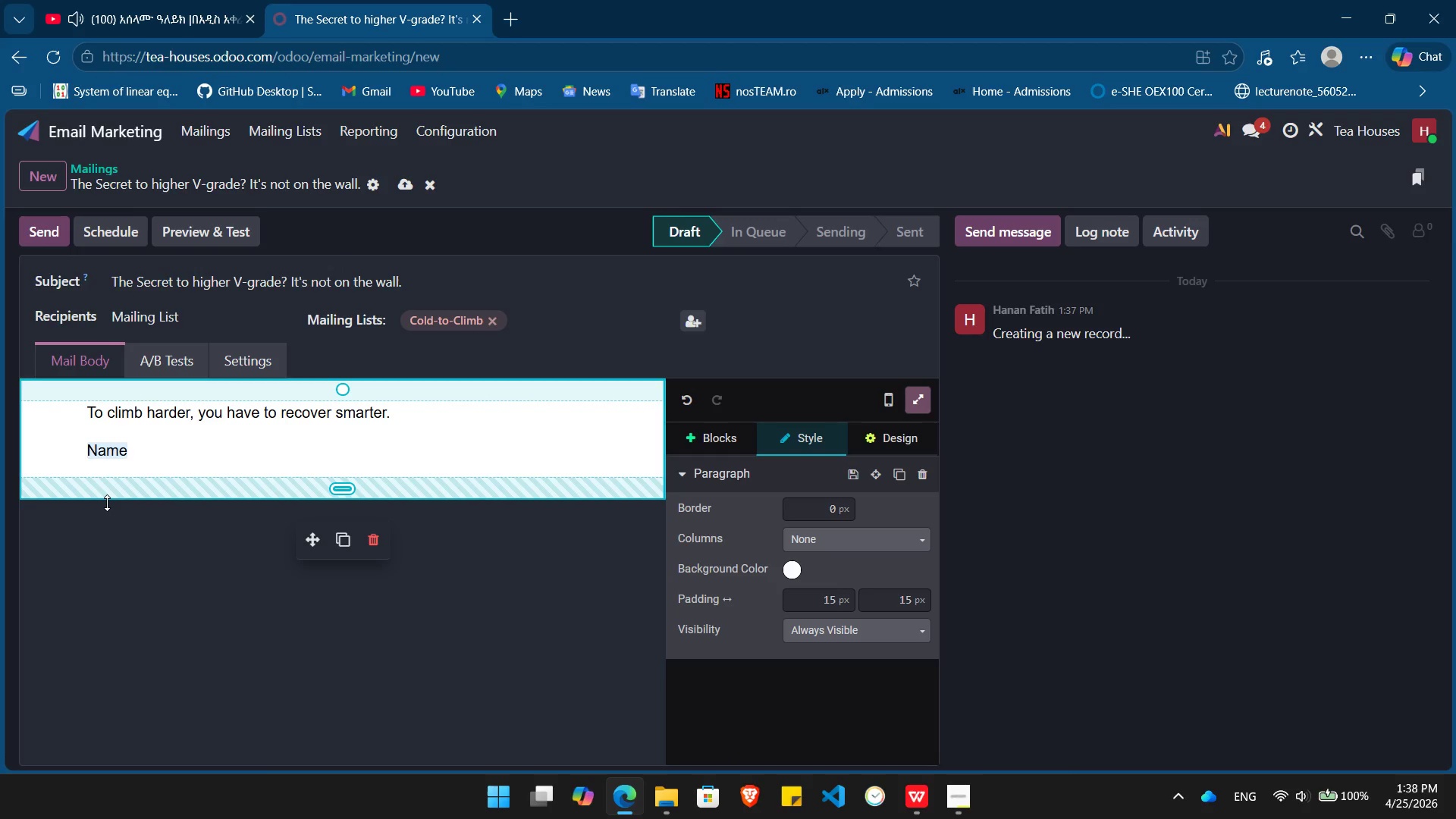 
type(, most climbers fail to progress because they focu 100%)
 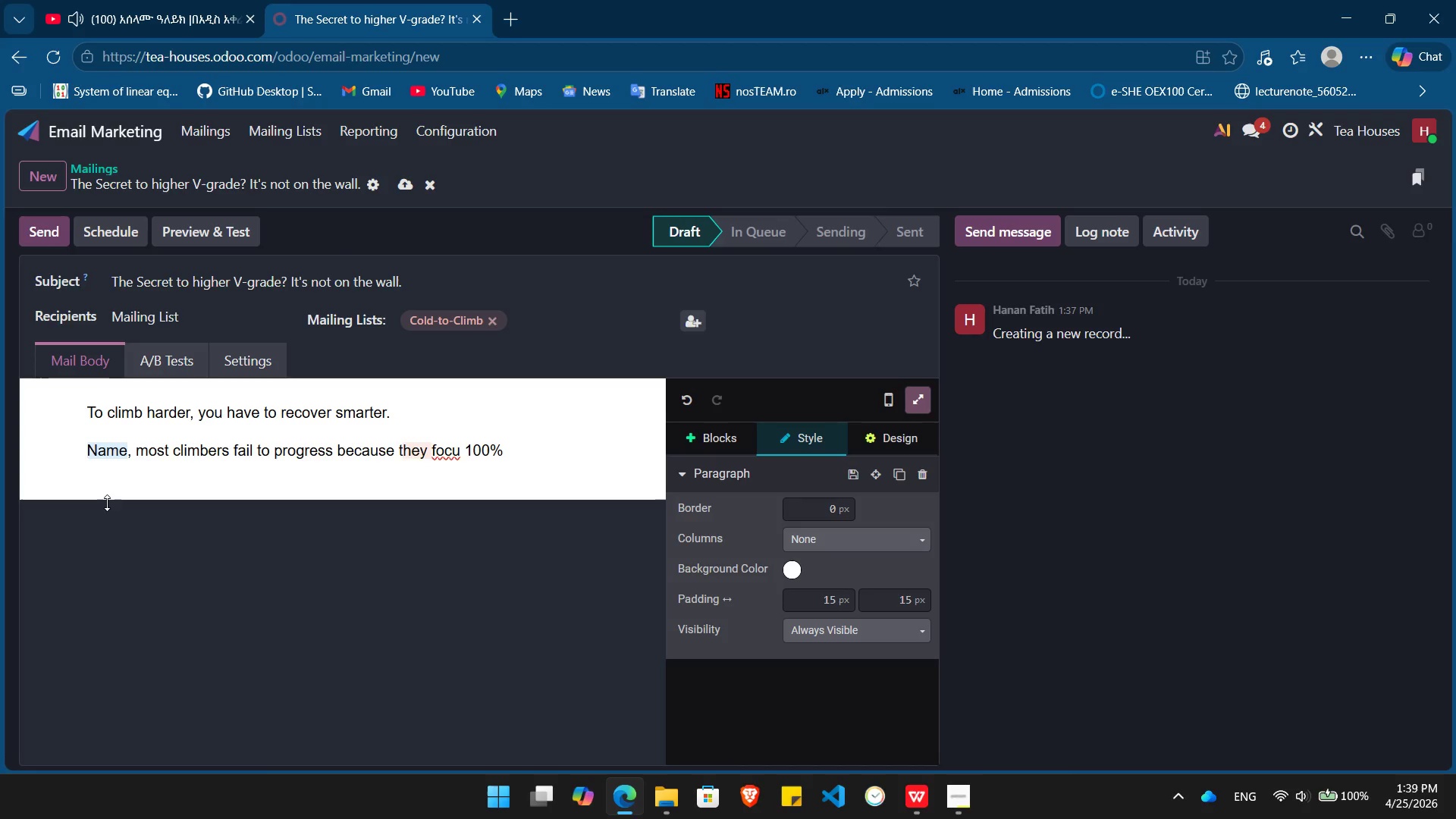 
left_click([460, 456])
 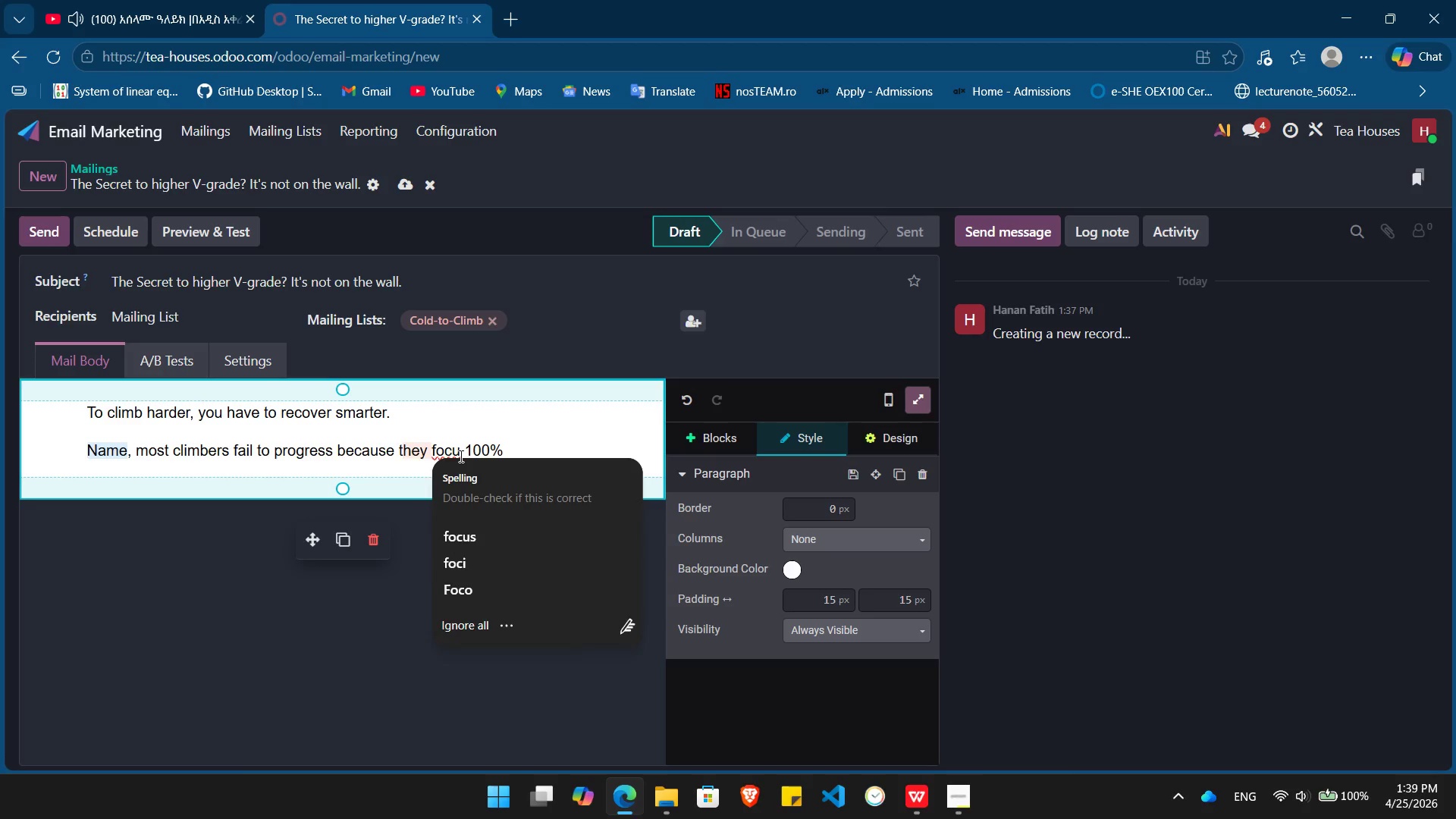 
type(s[End] on the "Ascent" and 0% )
key(Tab)
type( "rest")
 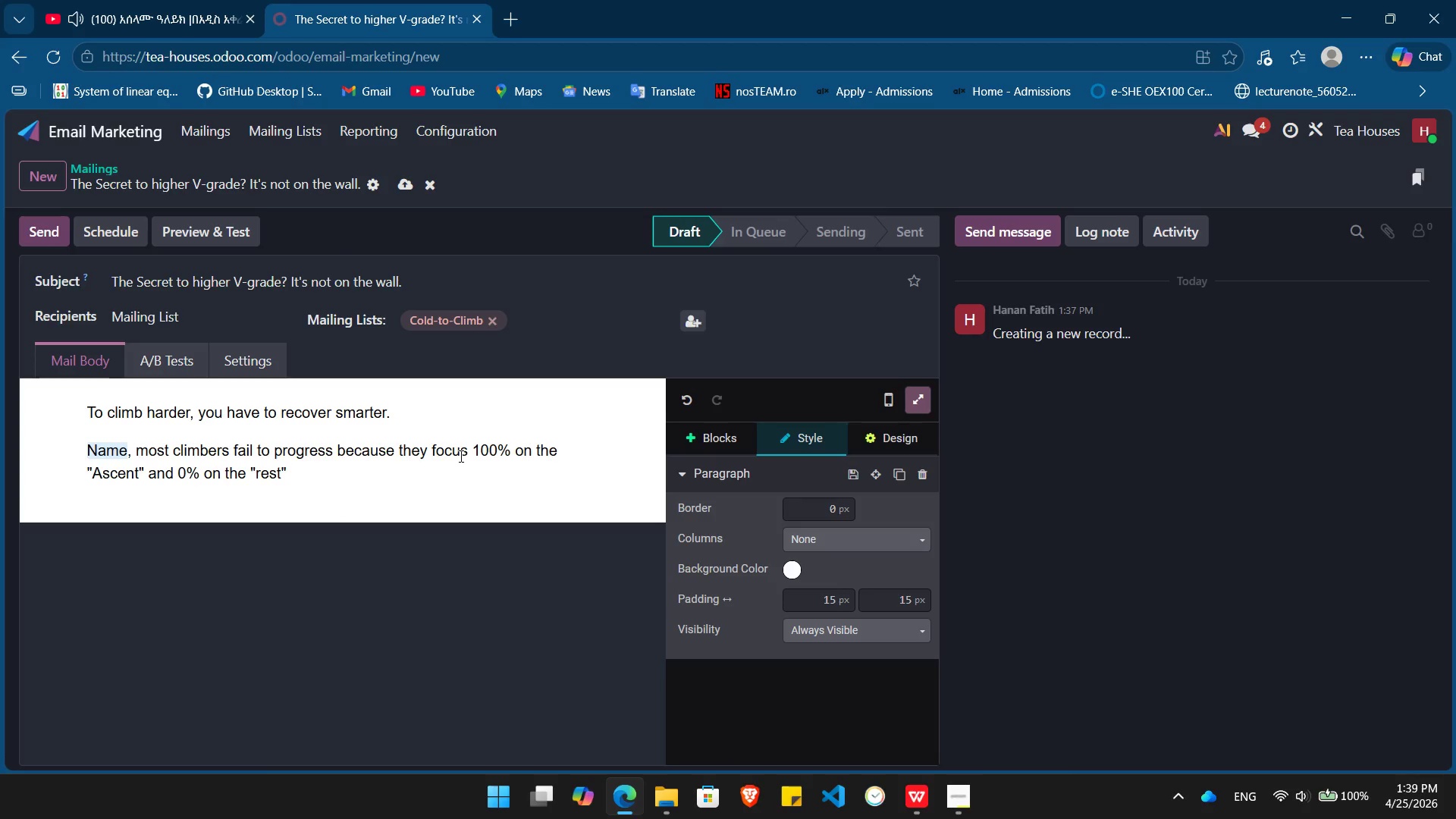 
key(ArrowLeft)
 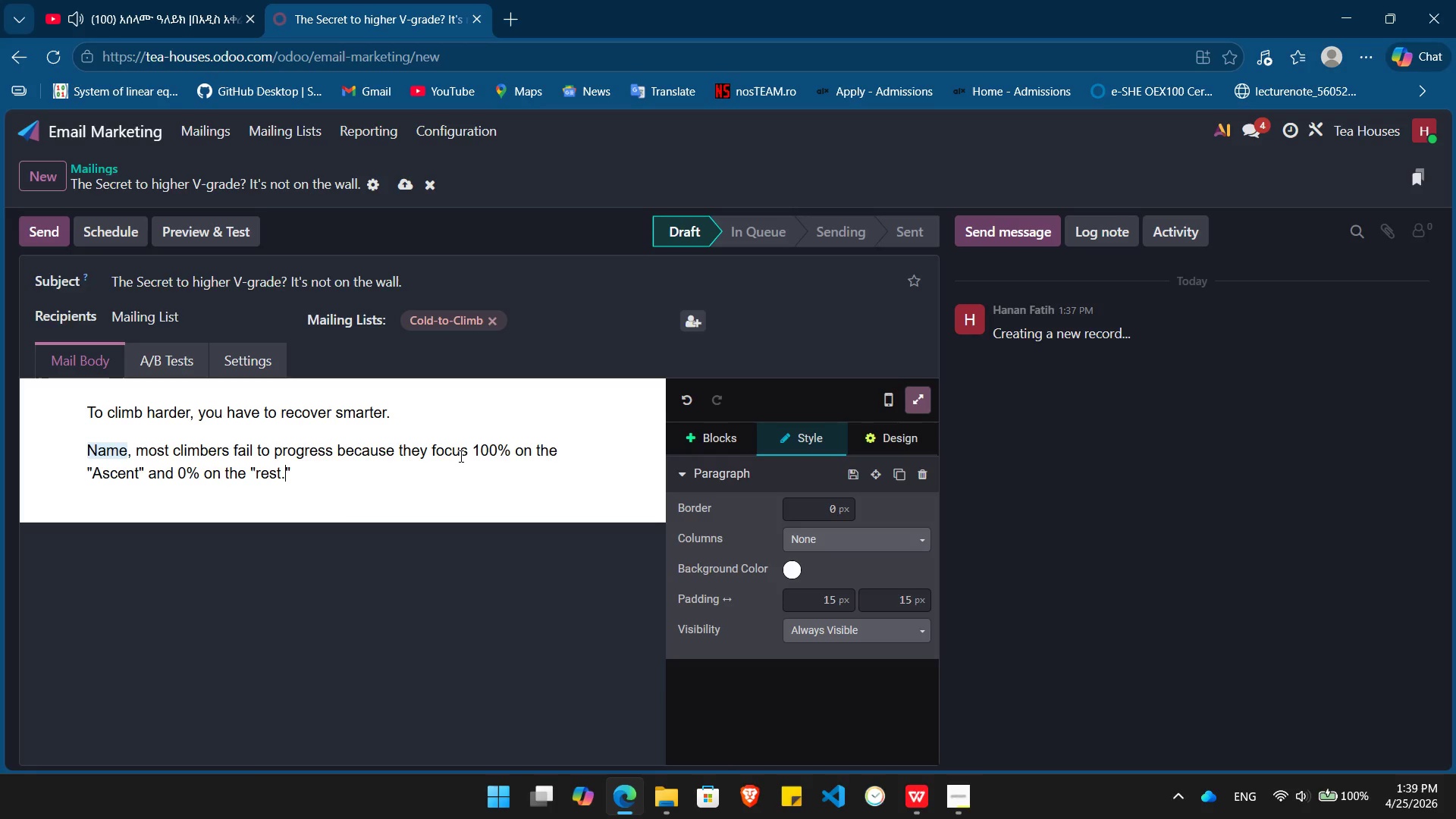 
key(Period)
 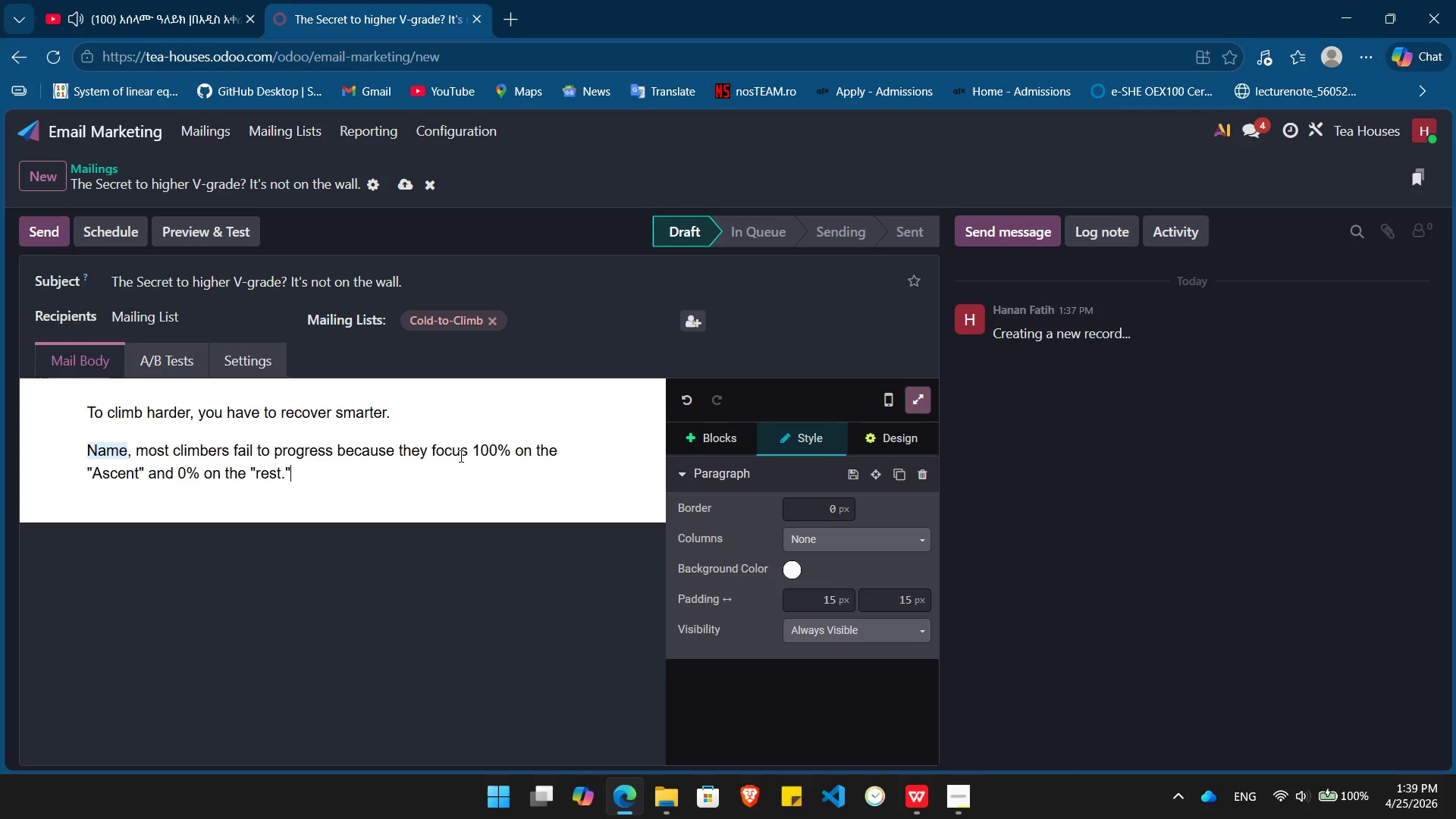 
key(ArrowRight)
 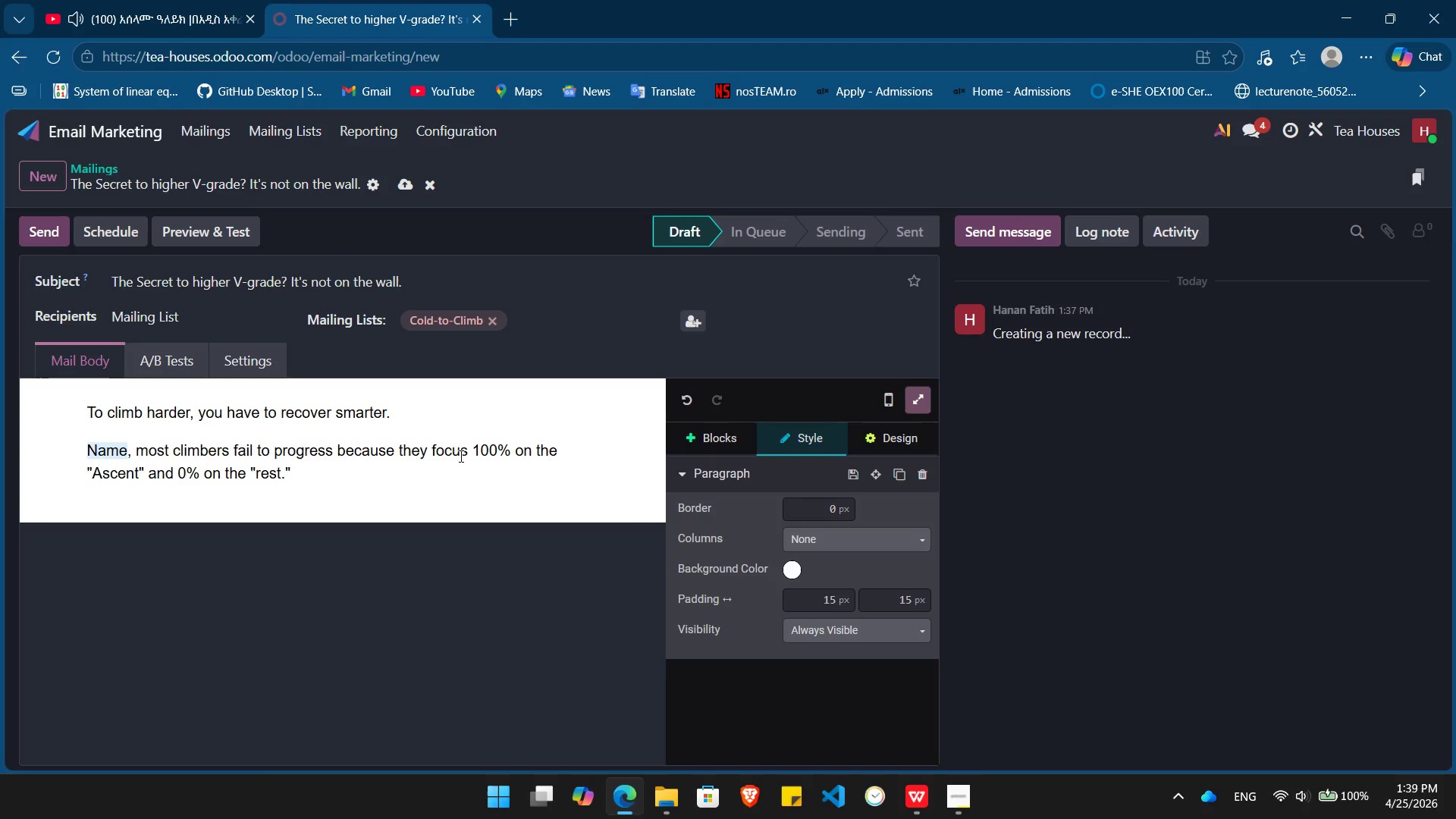 
type( At Apex Peak, we've integrated c)
key(Backspace)
 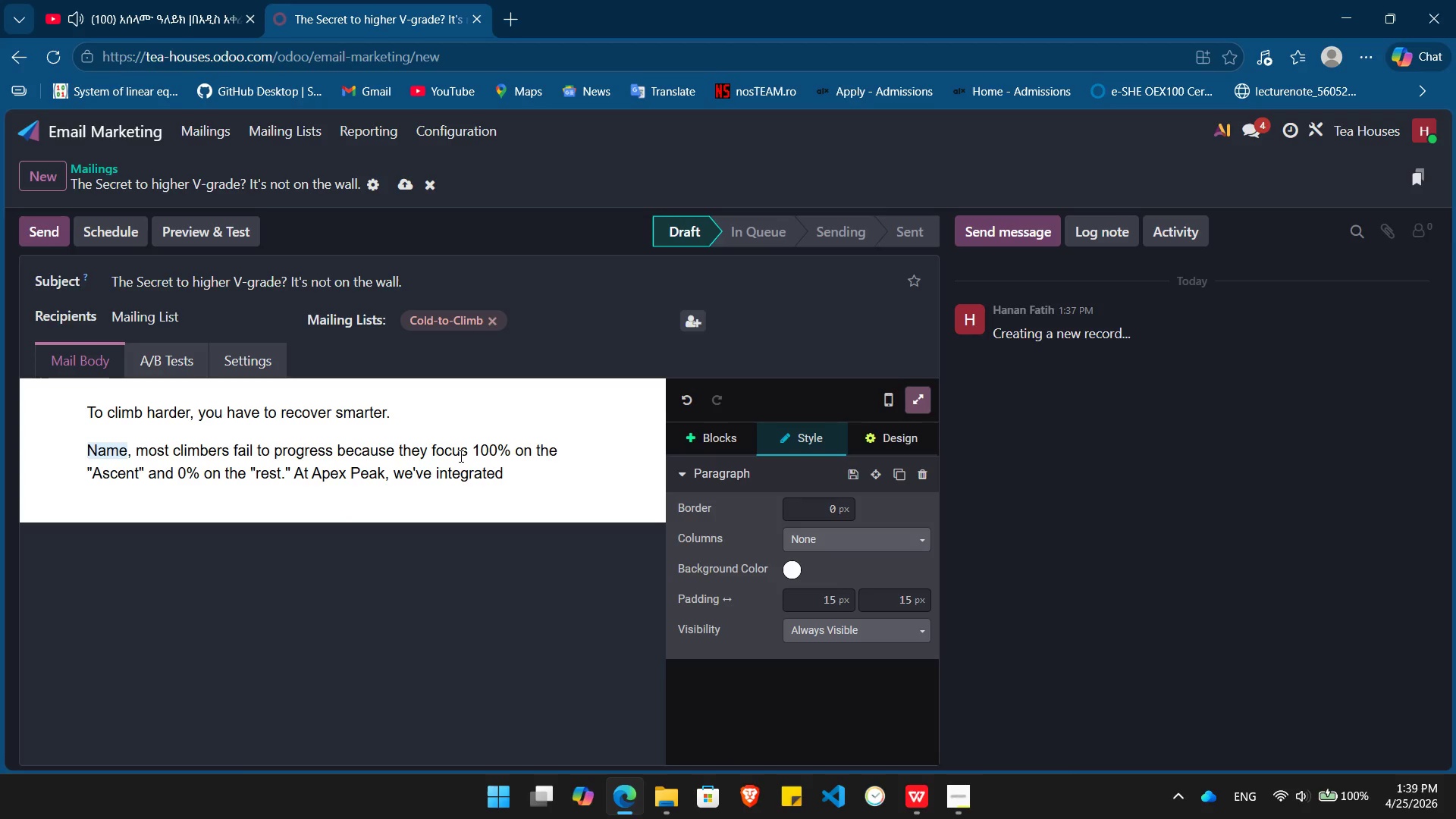 
key(Control+ControlLeft)
 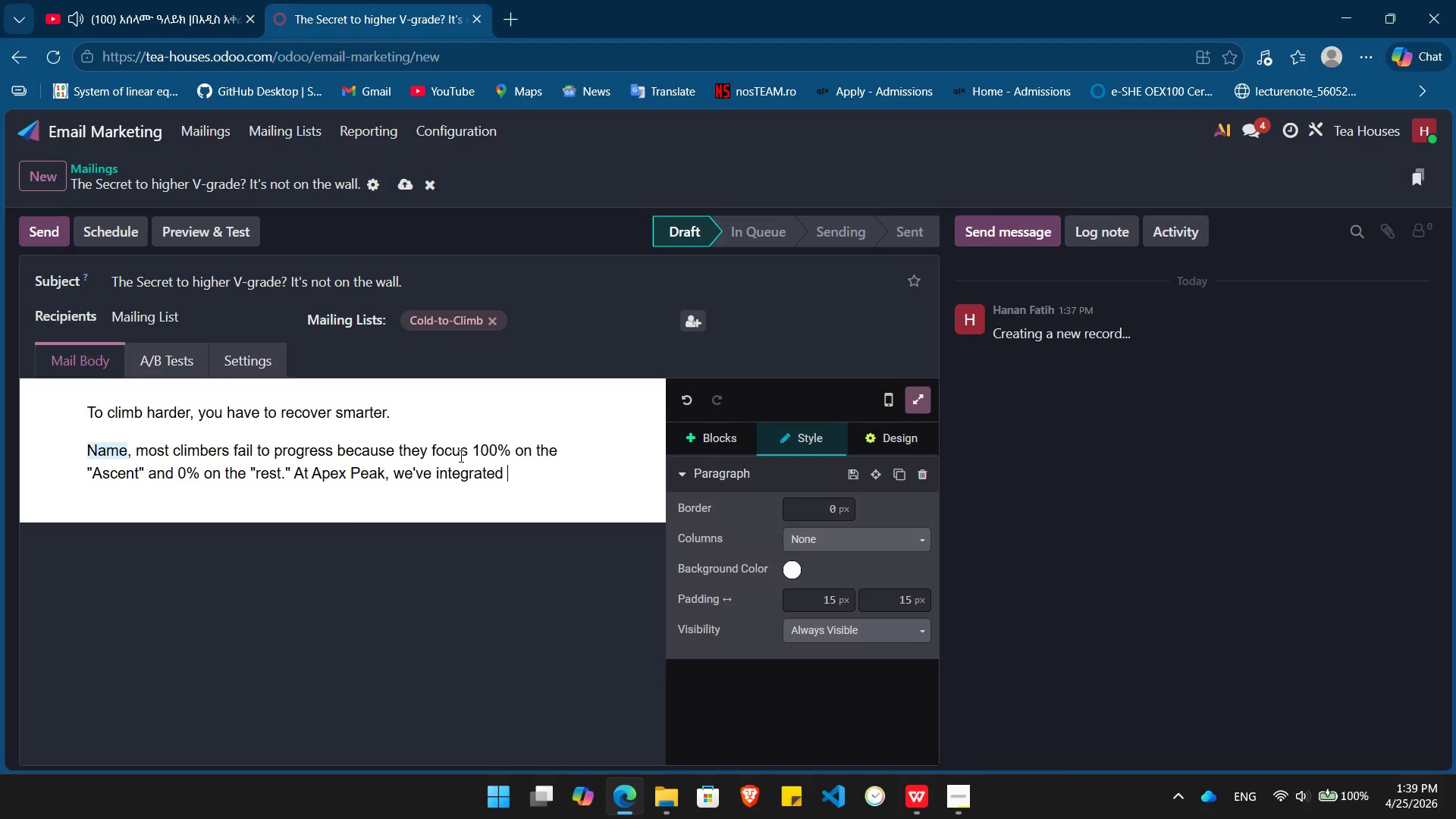 
key(Control+B)
 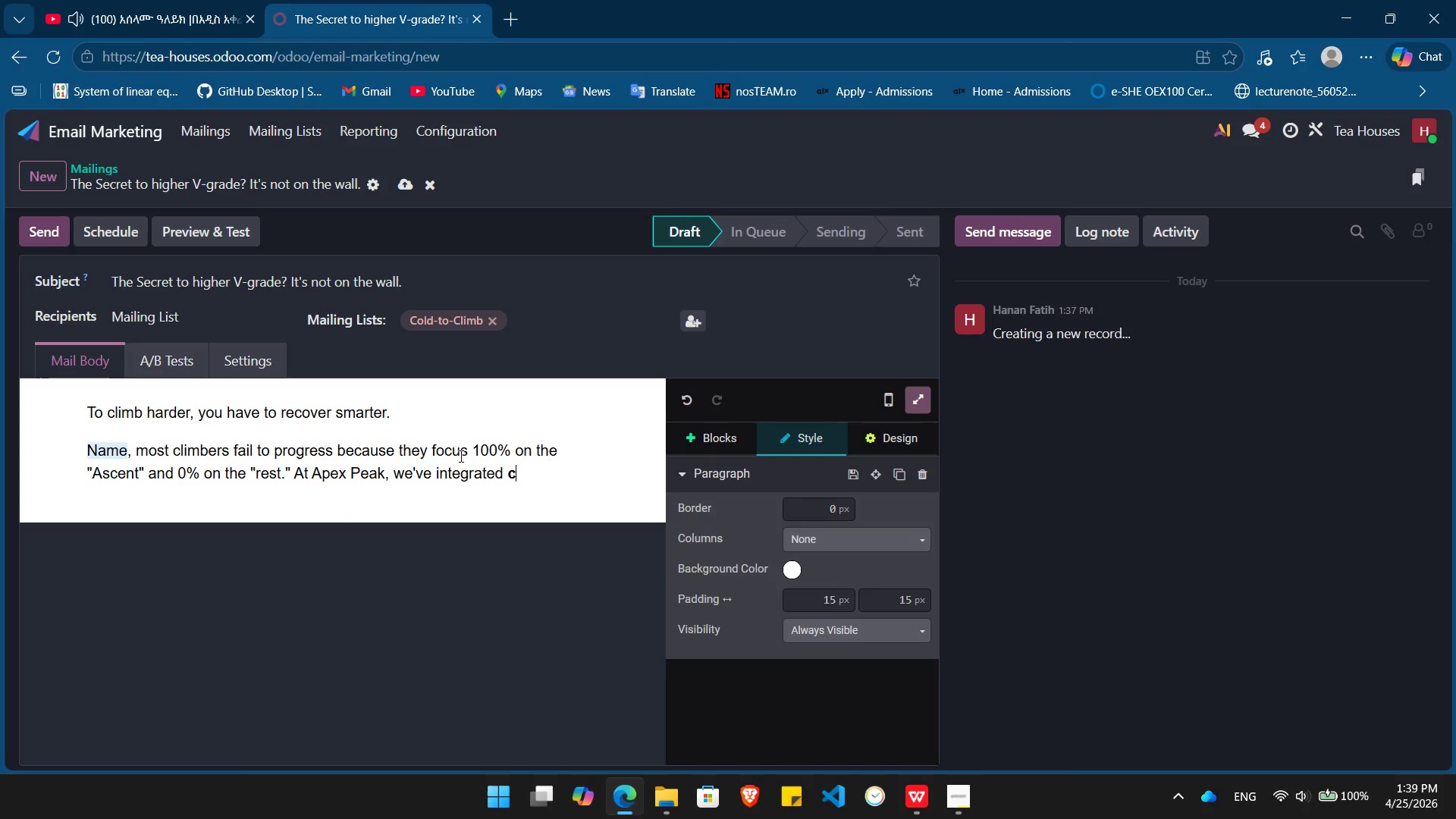 
type(contrast therapy )
 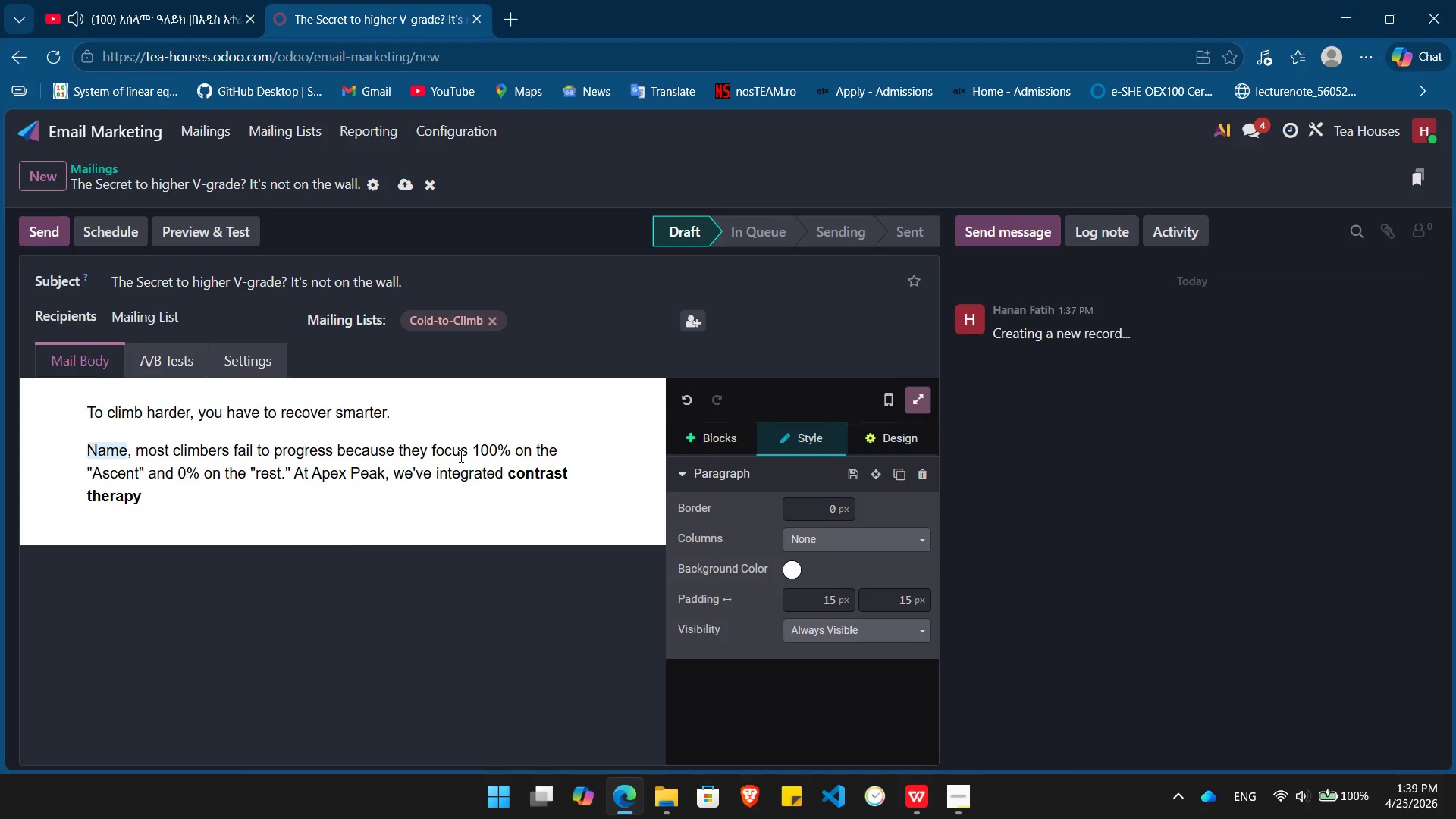 
key(Control+ControlLeft)
 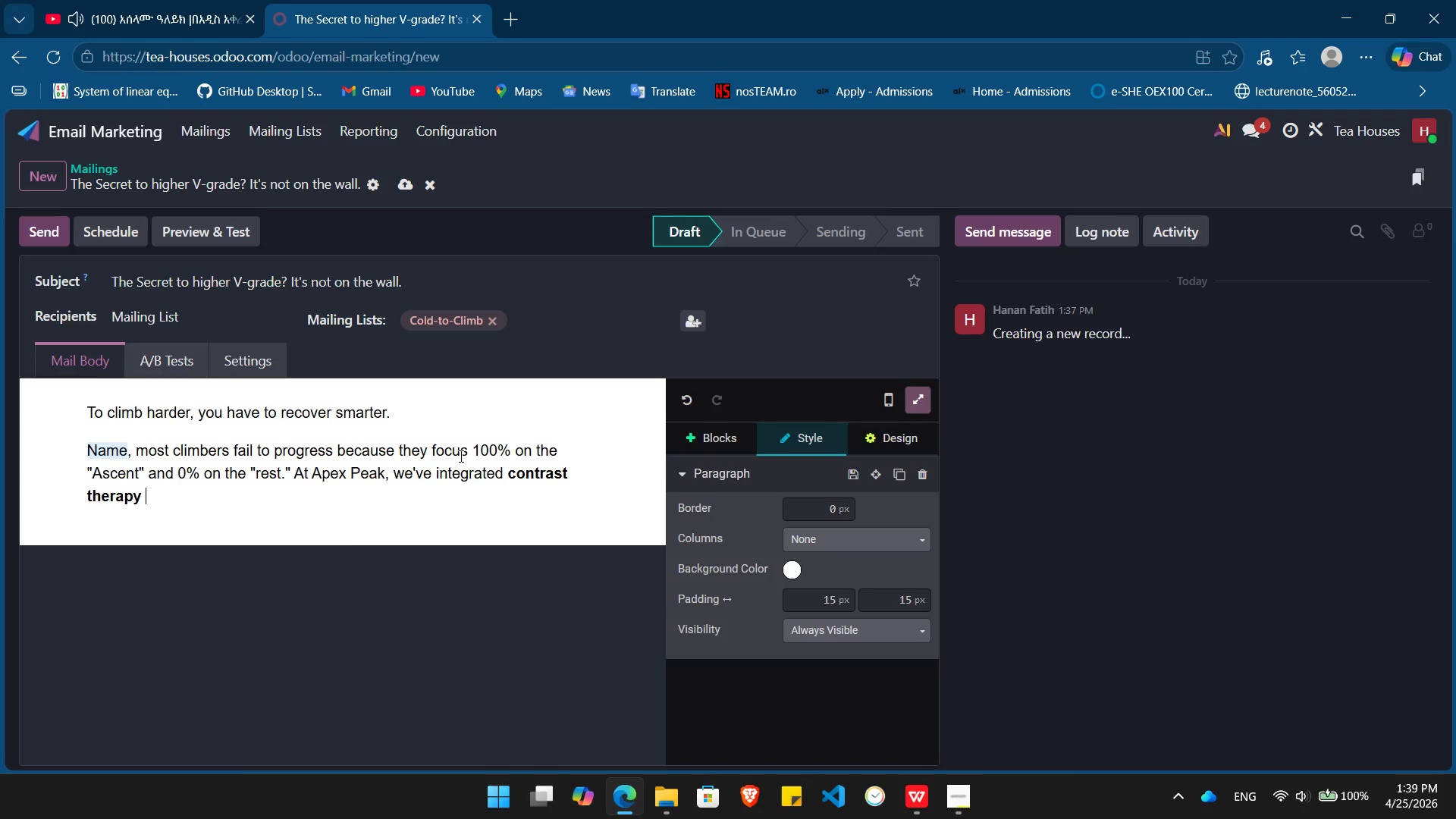 
key(Control+B)
 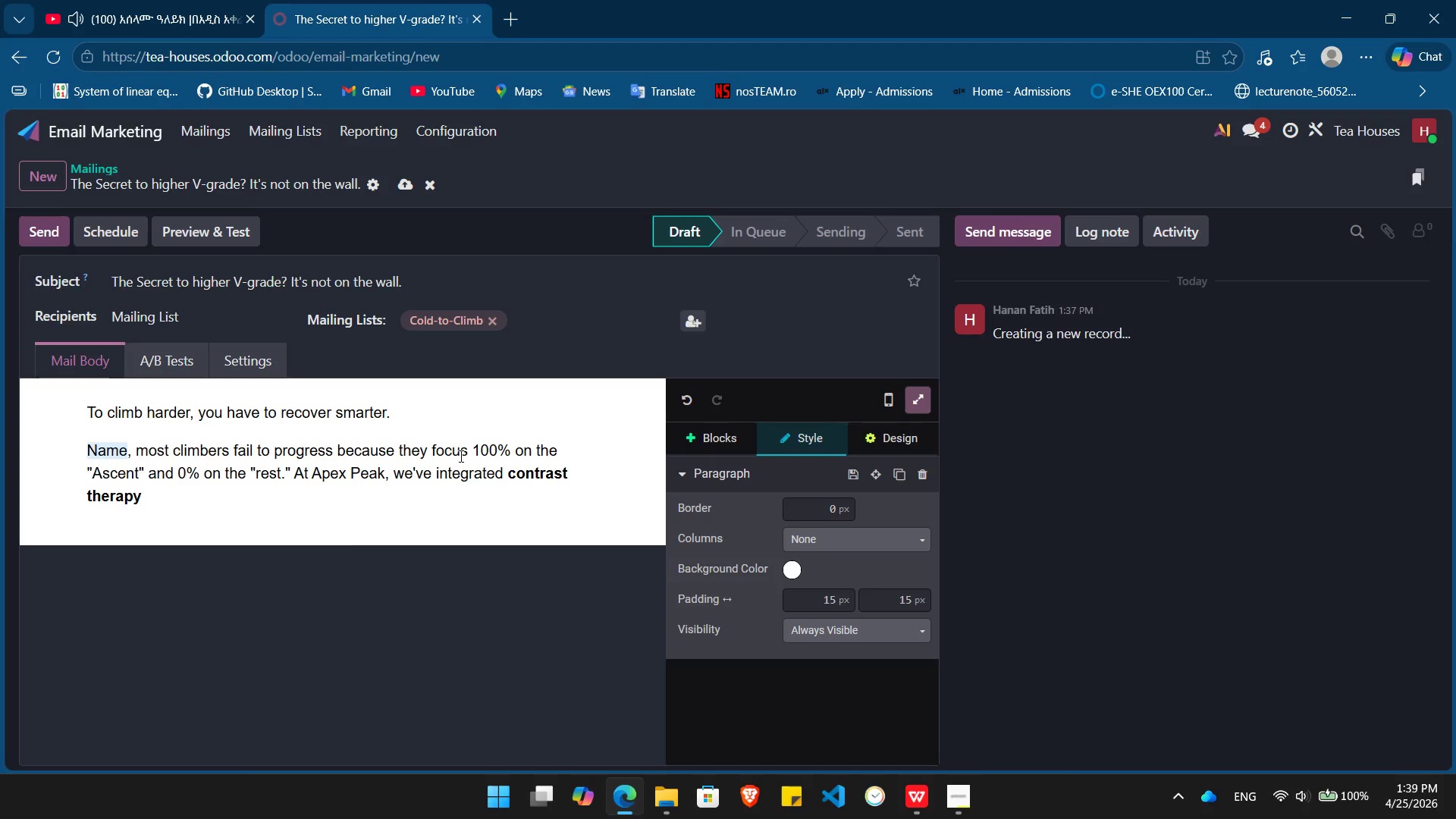 
type(to biohack your recovery:)
 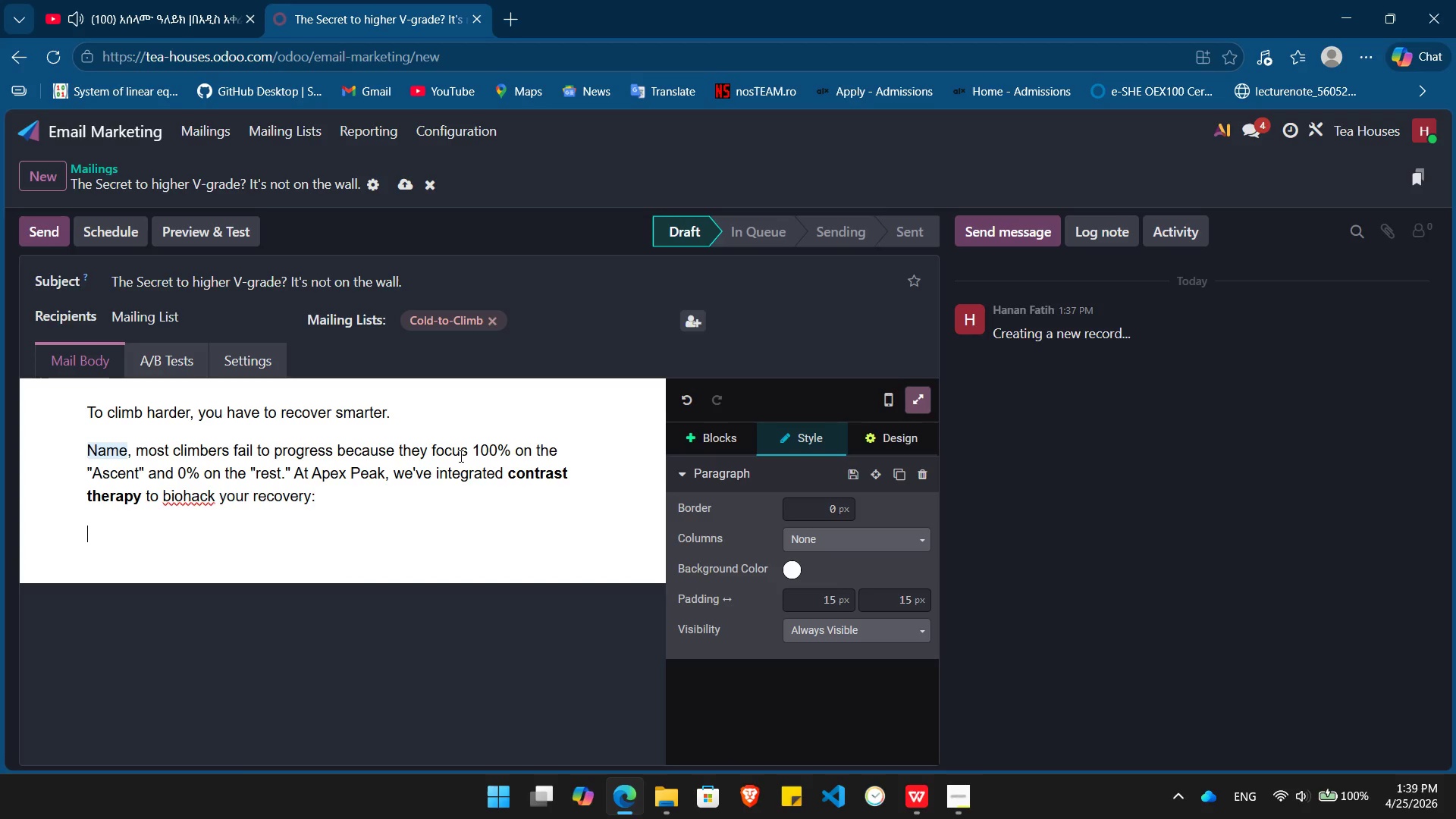 
 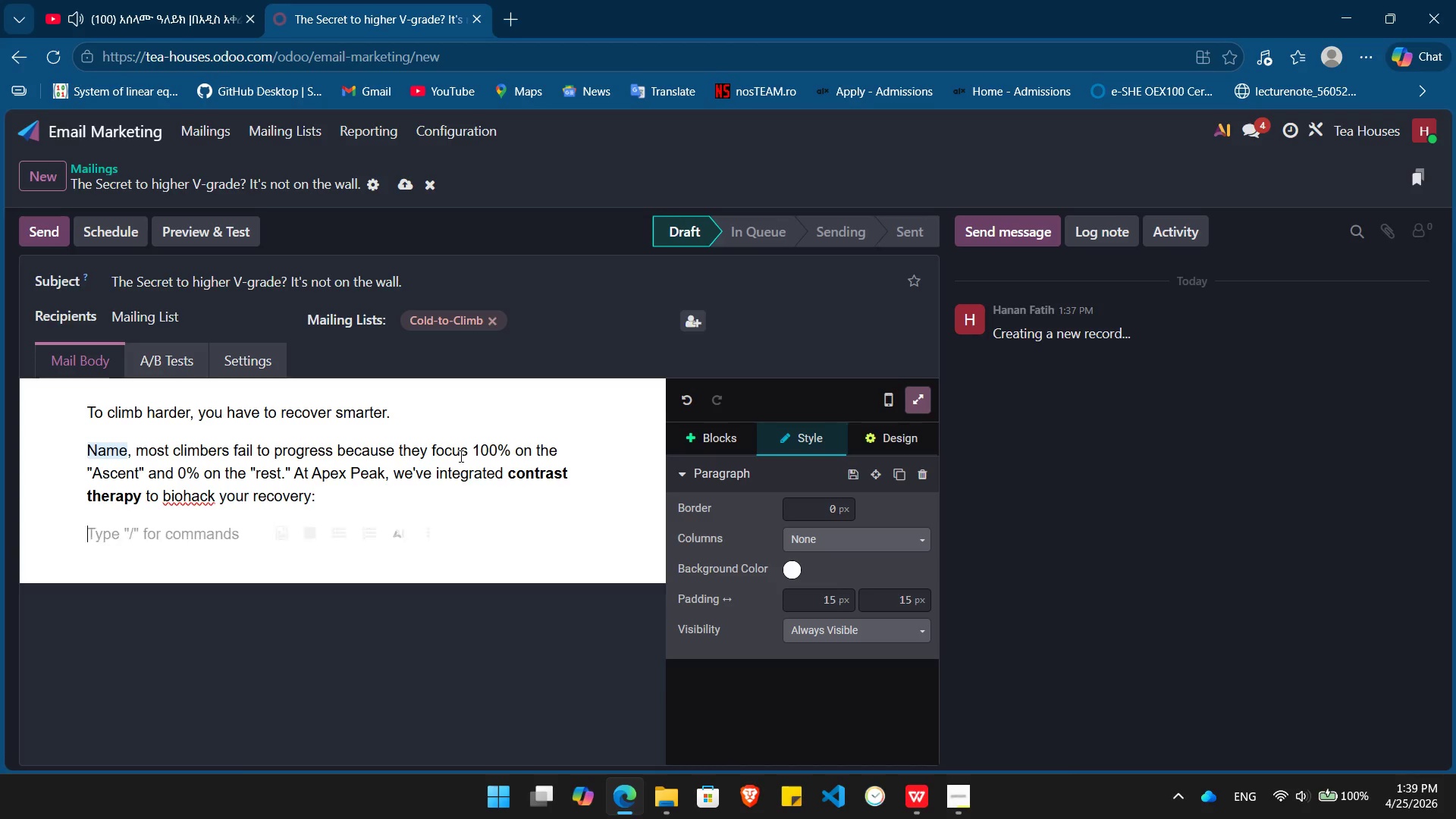 
key(Enter)
 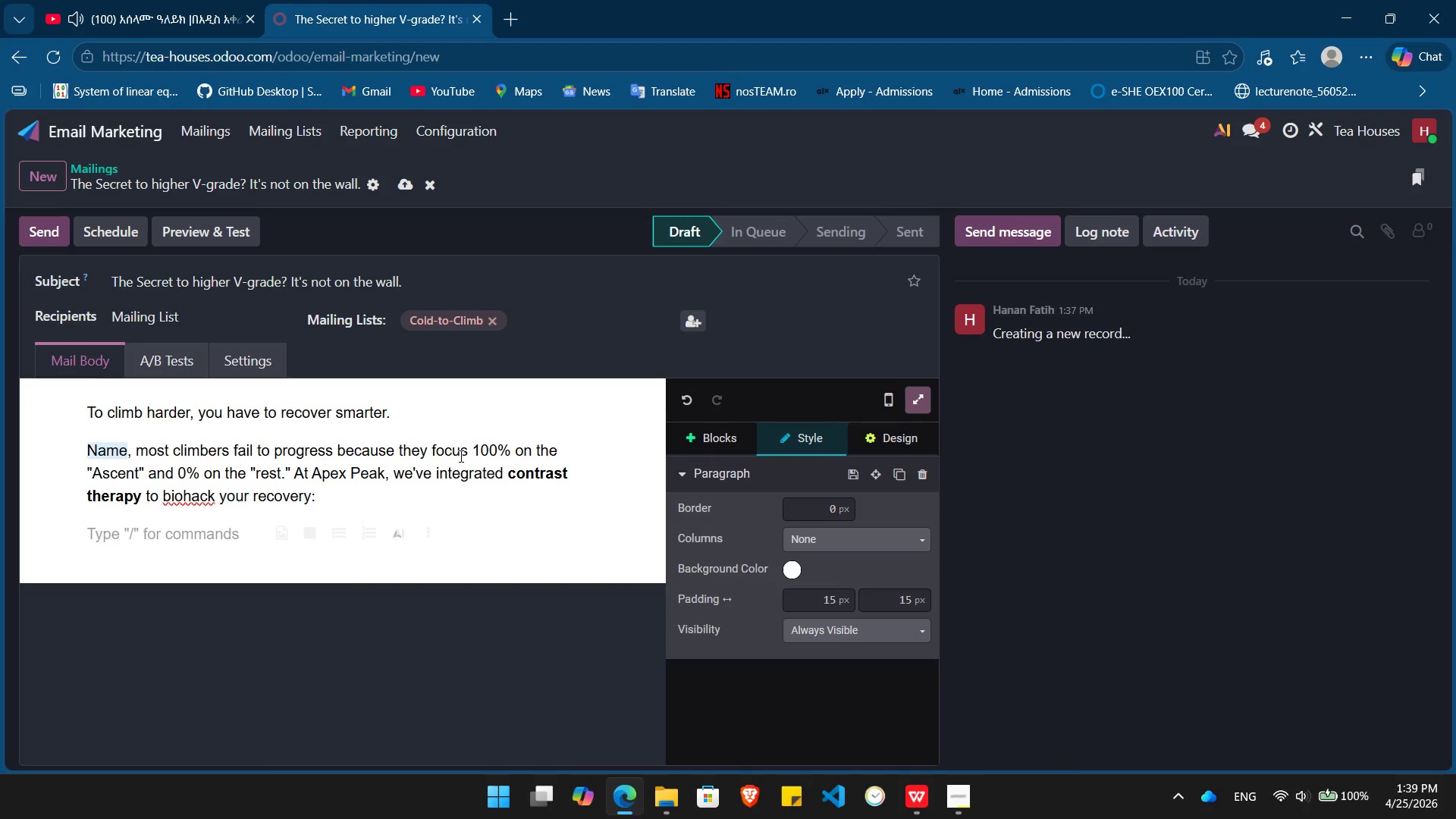 
type(/bull)
 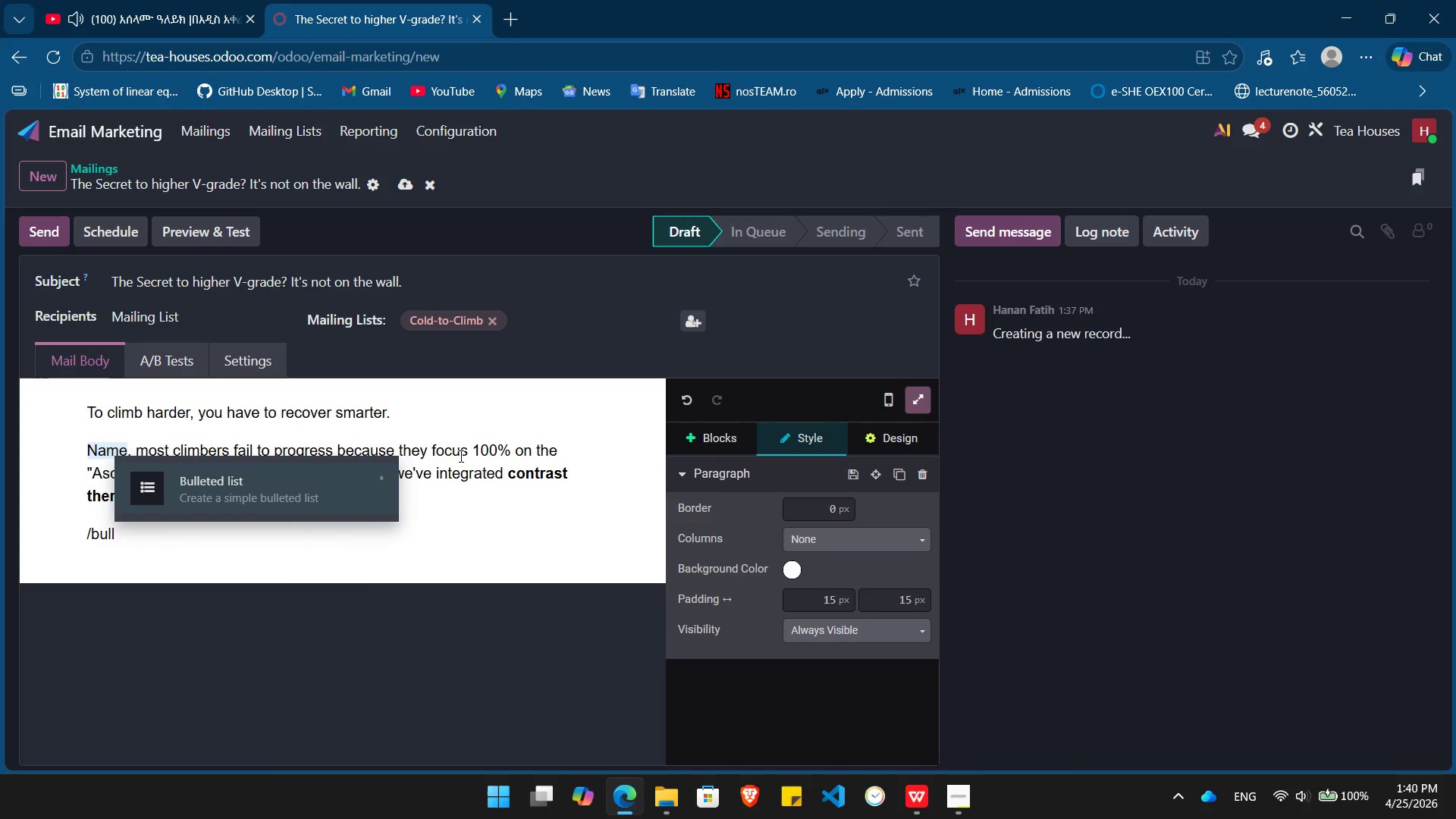 
key(Enter)
 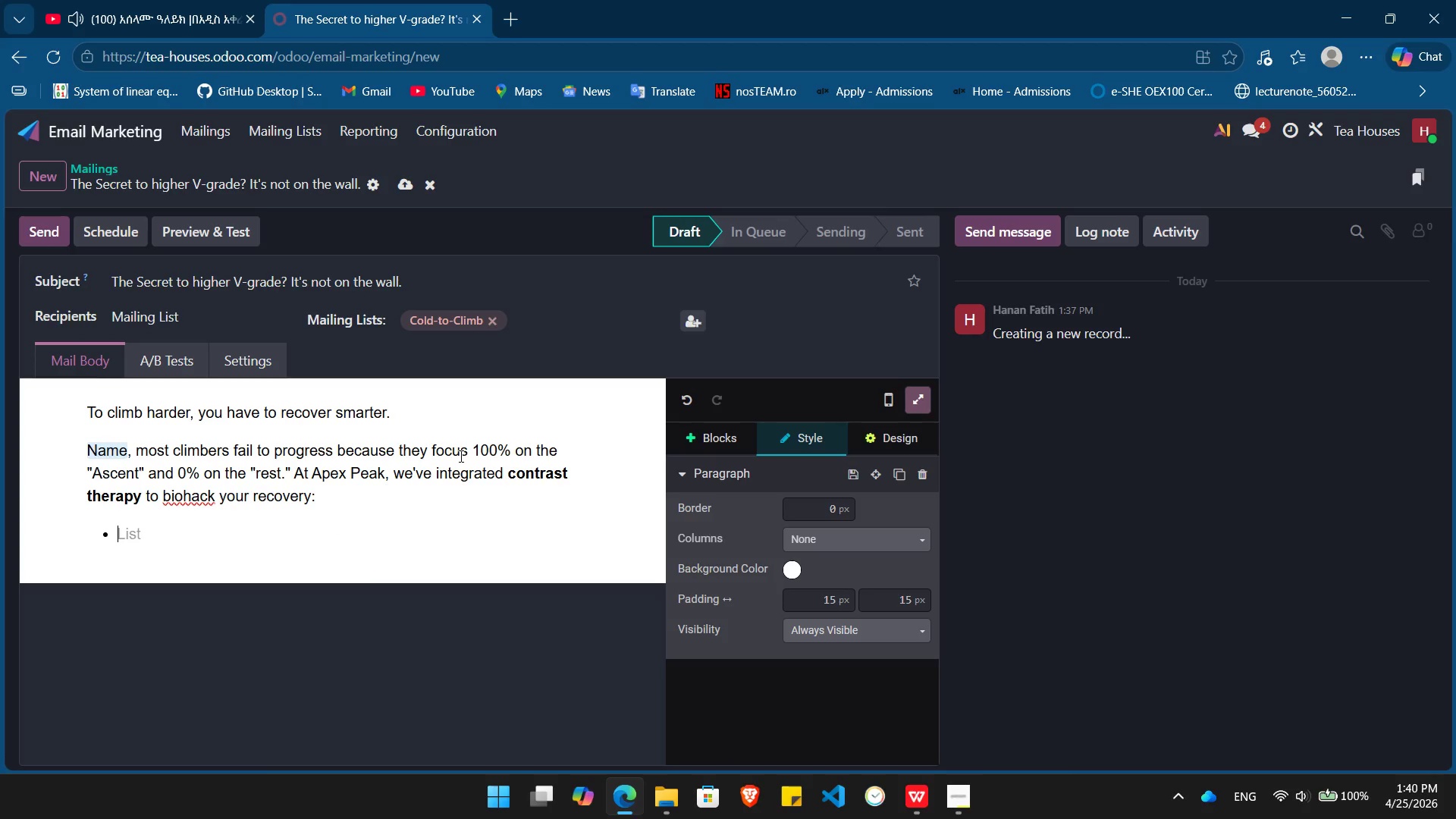 
key(Control+ControlLeft)
 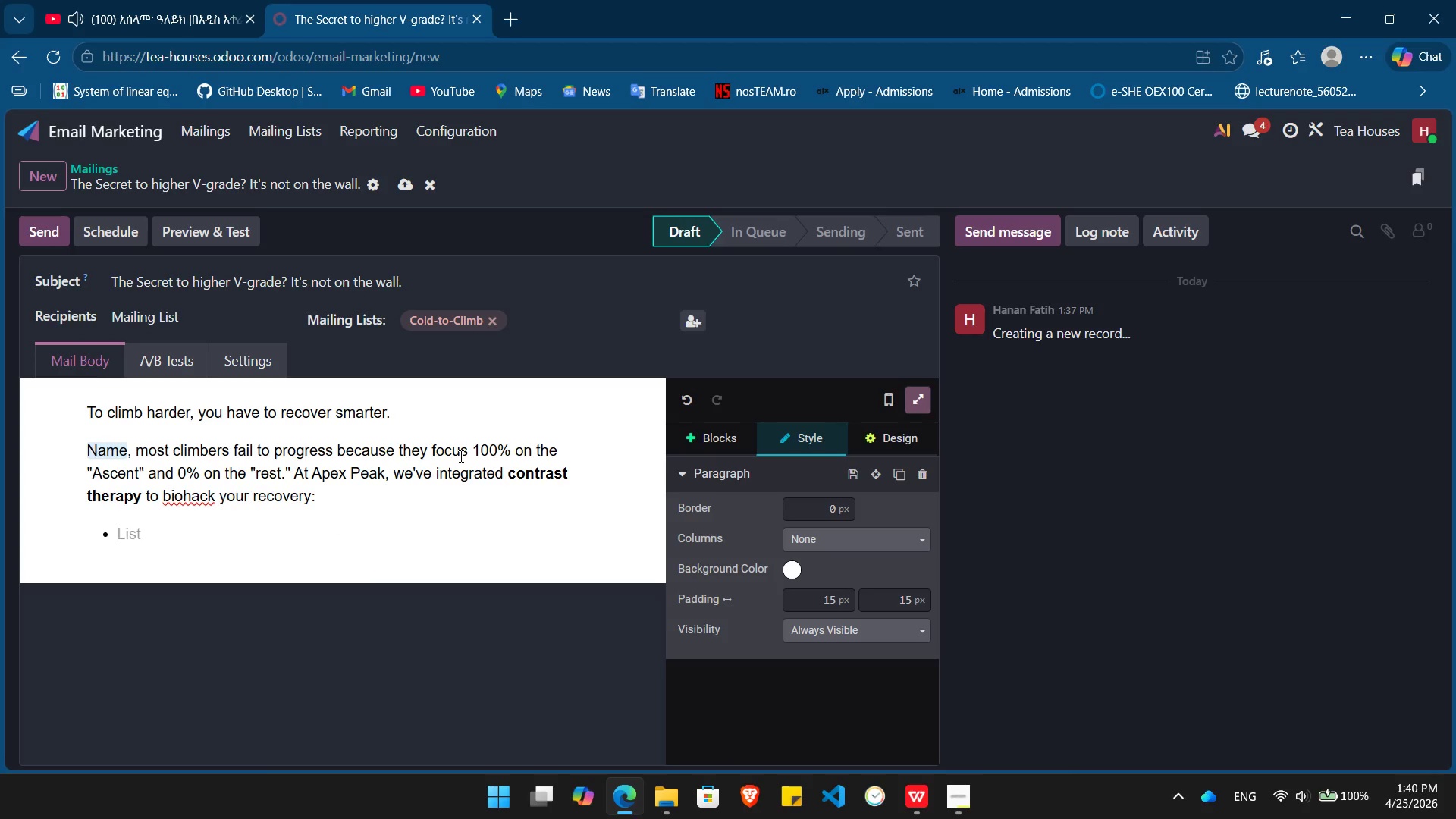 
key(Control+B)
 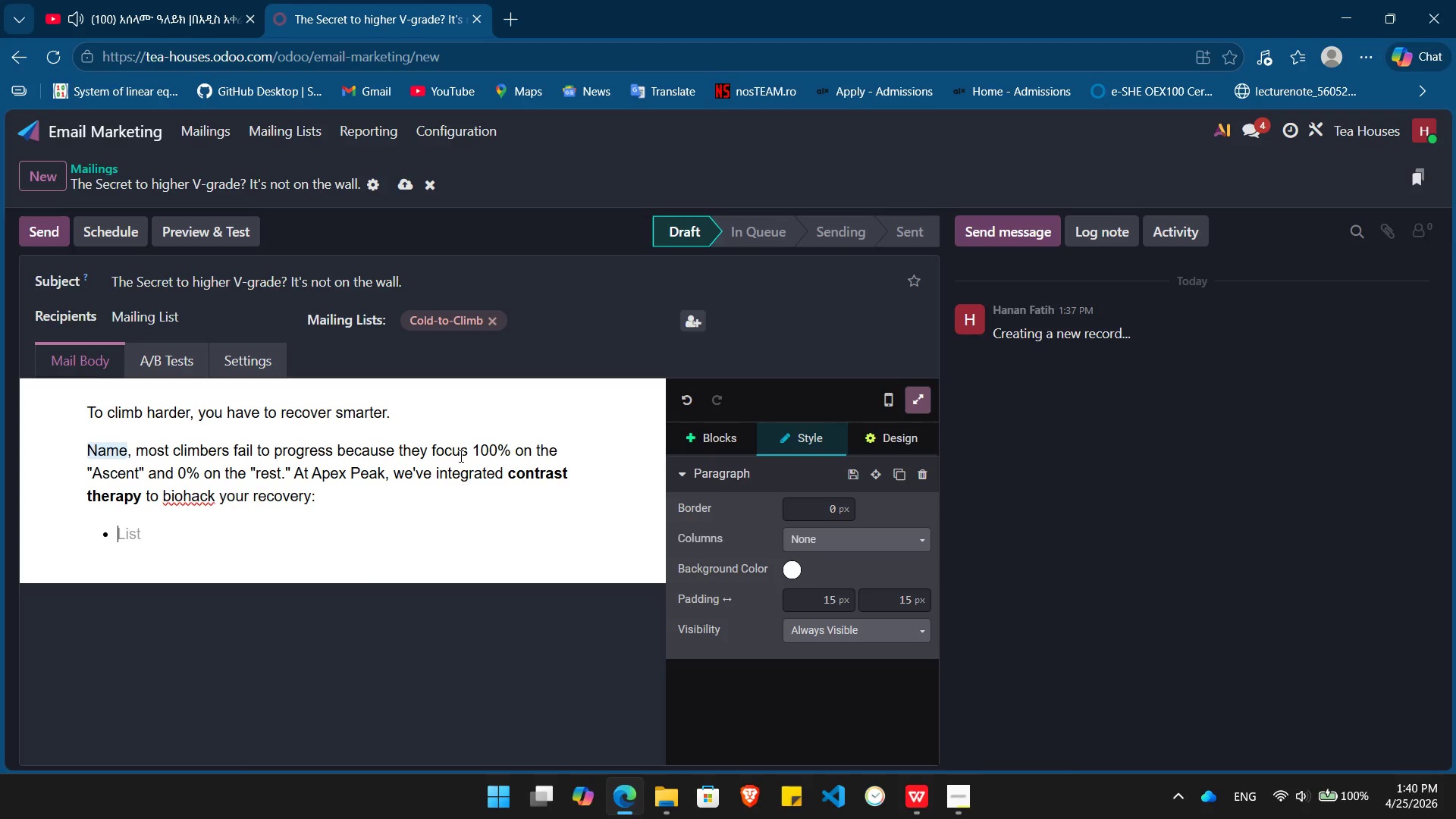 
type(The Sauna: )
 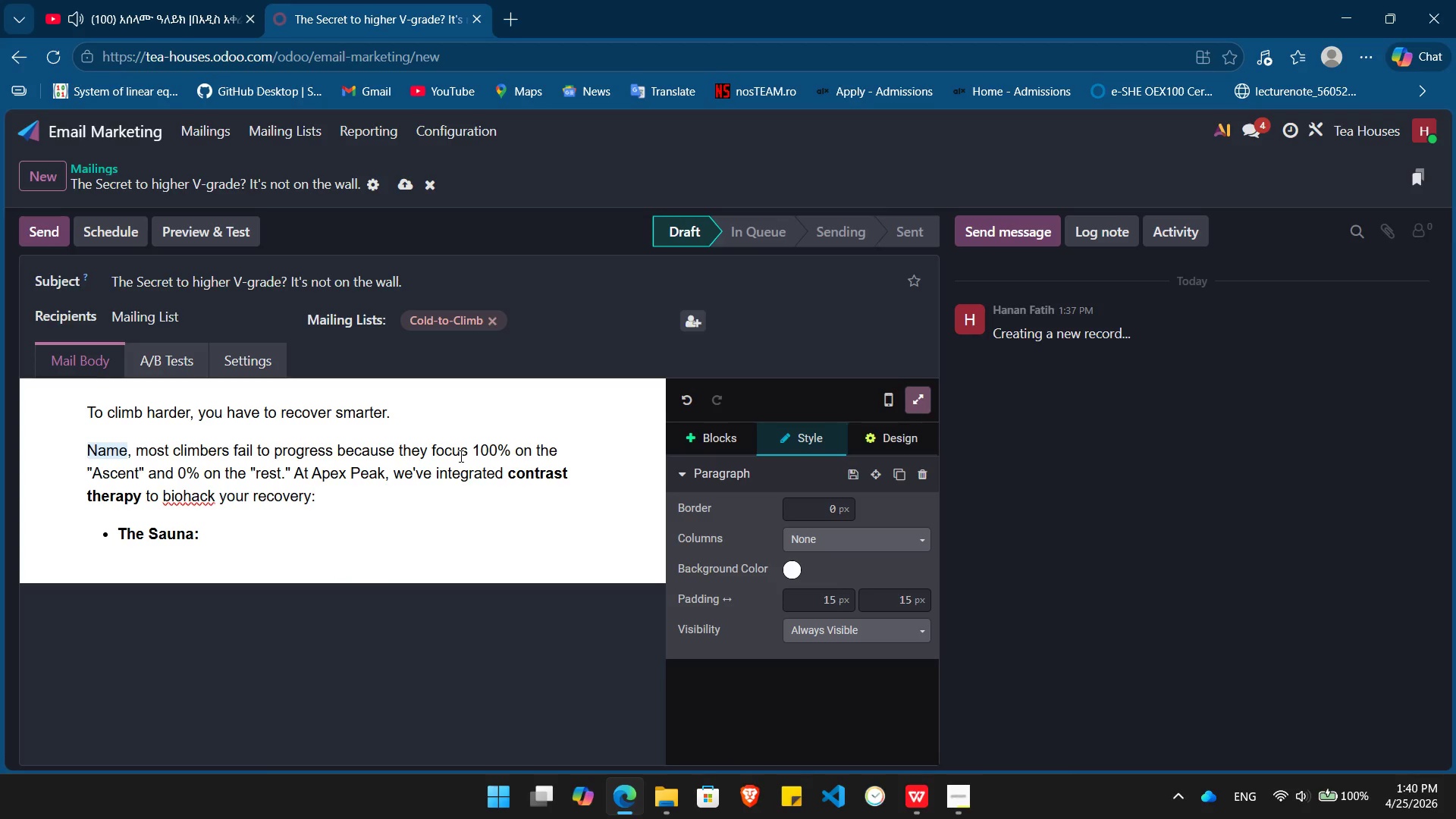 
wait(5.09)
 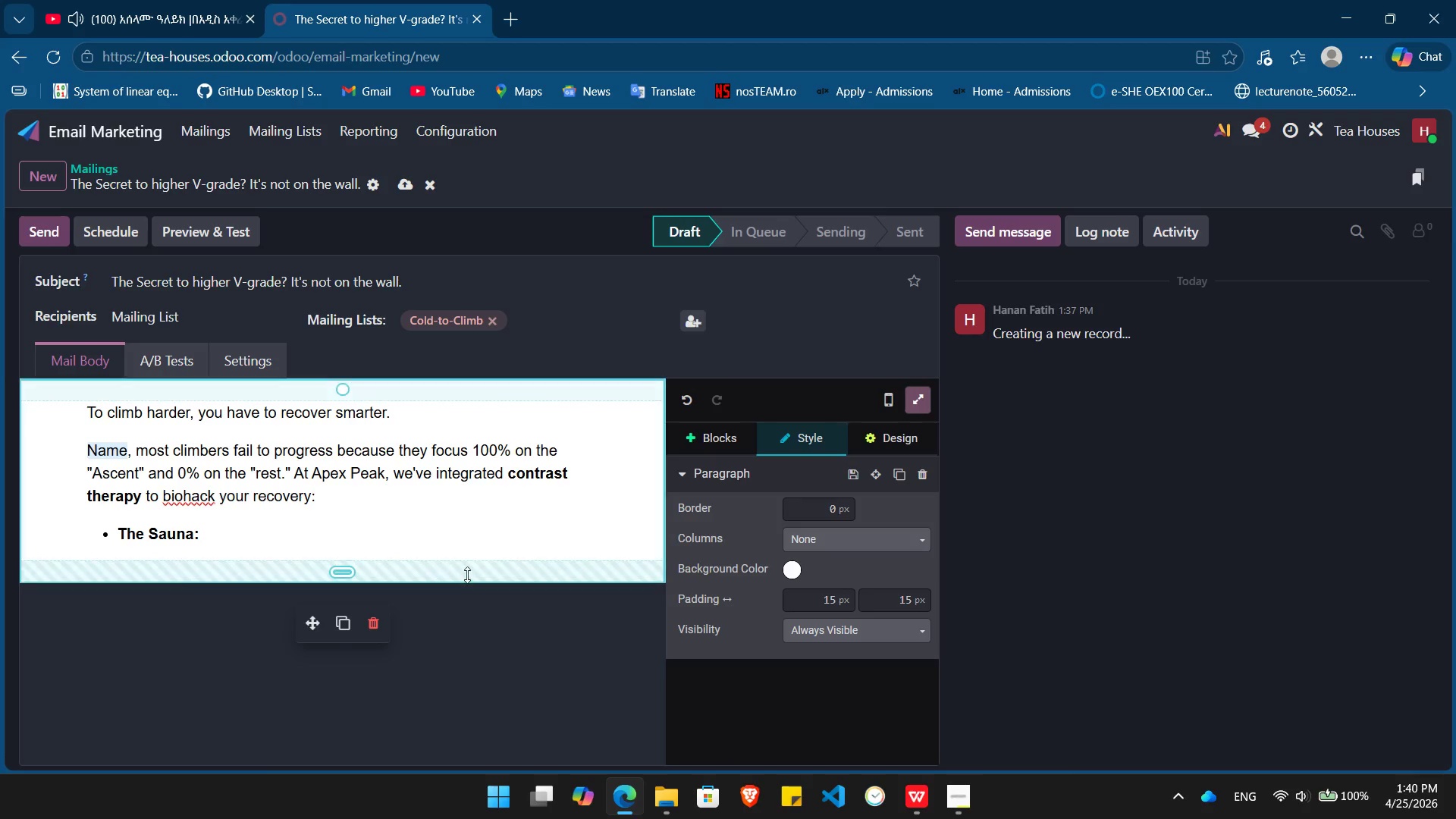 
left_click([187, 504])
 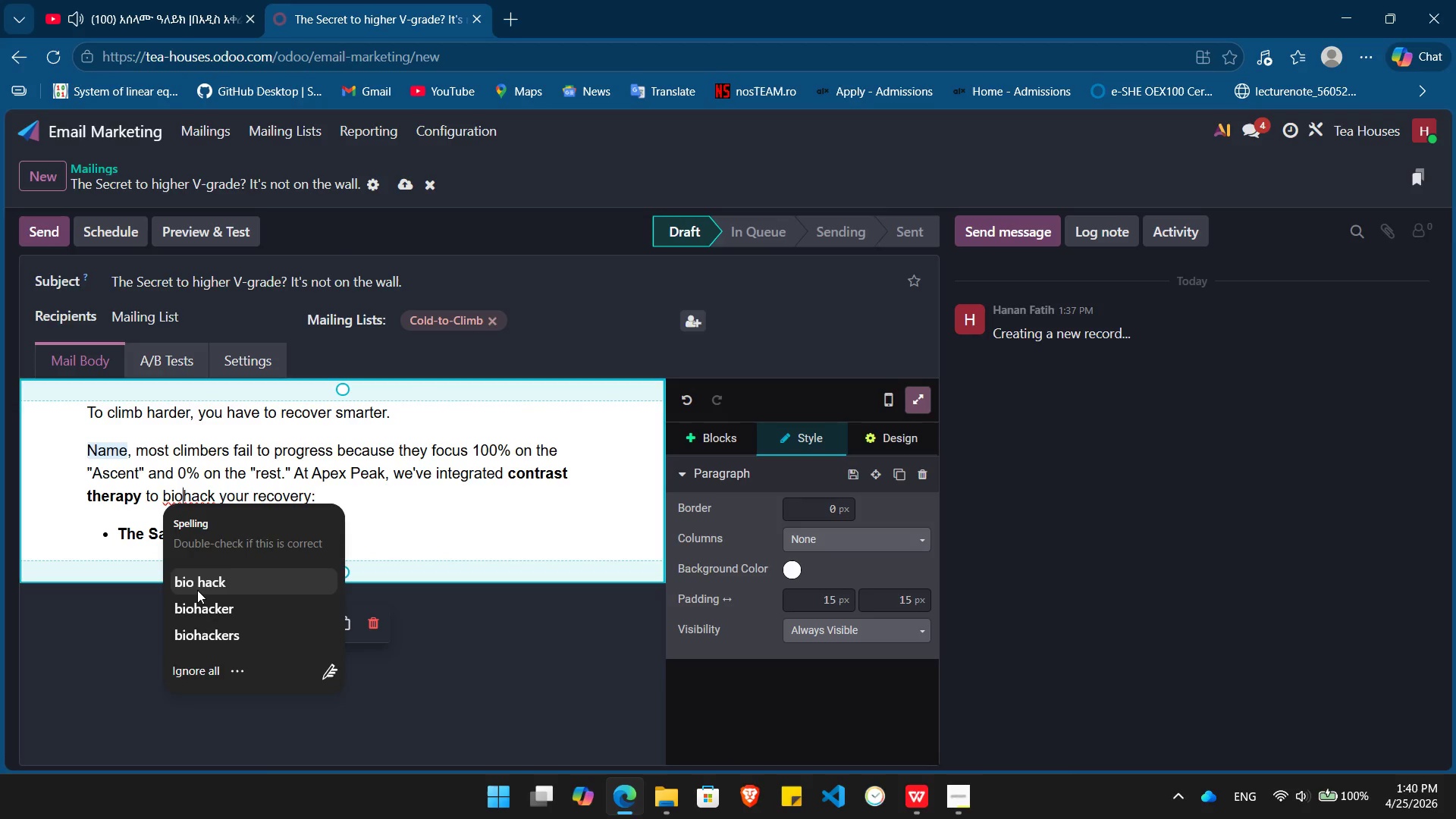 
left_click([208, 592])
 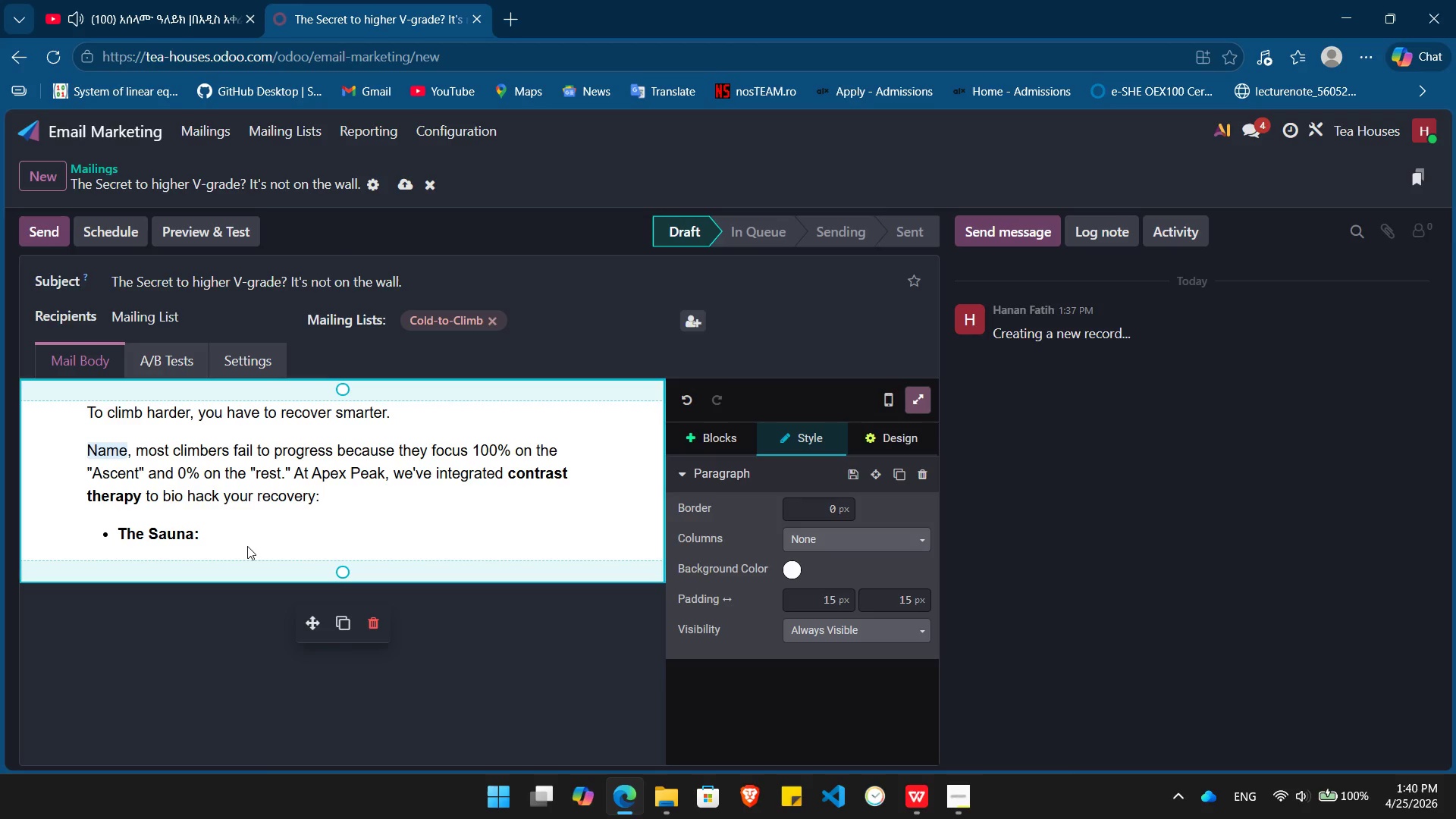 
left_click([245, 545])
 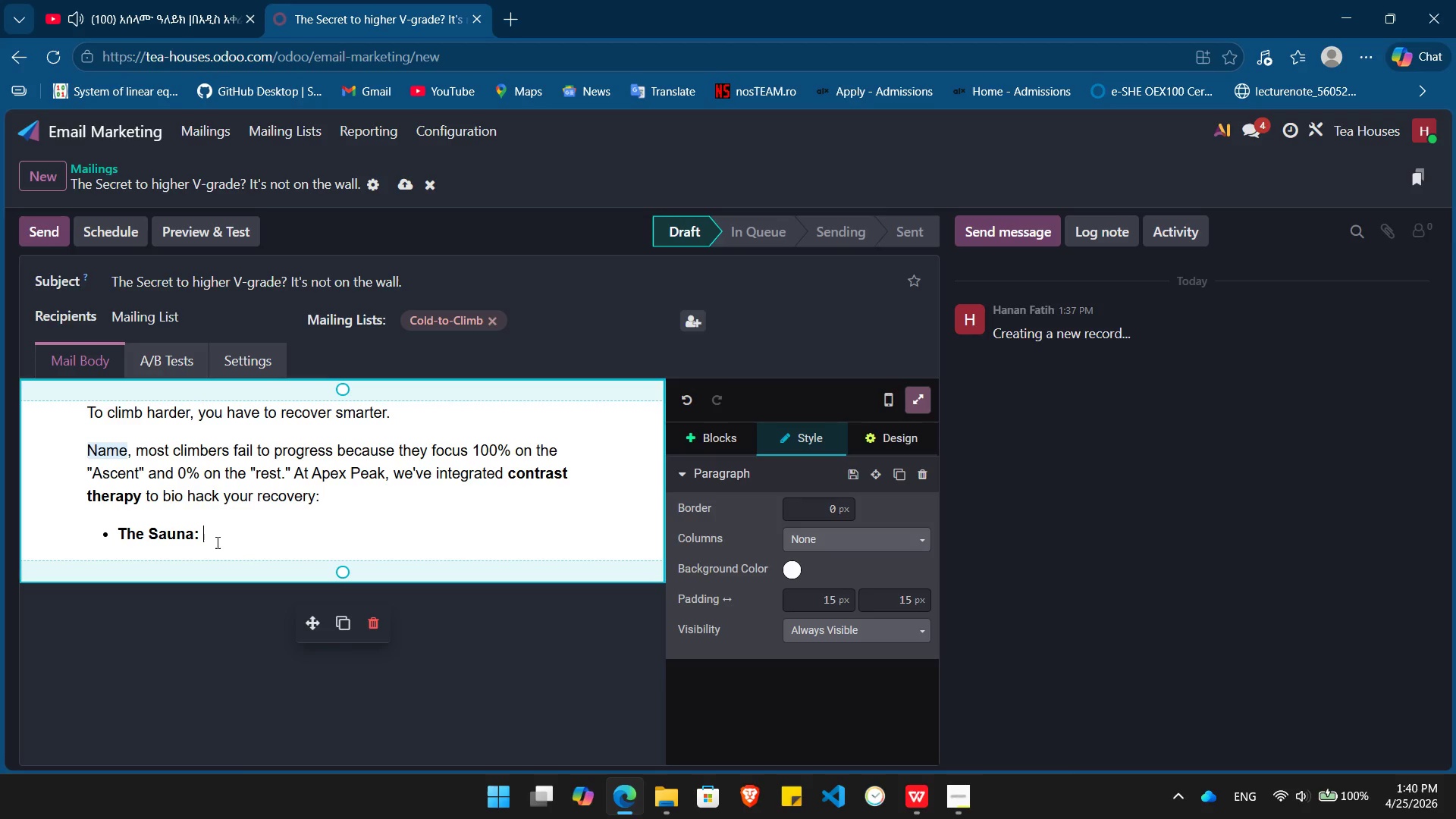 
left_click([216, 542])
 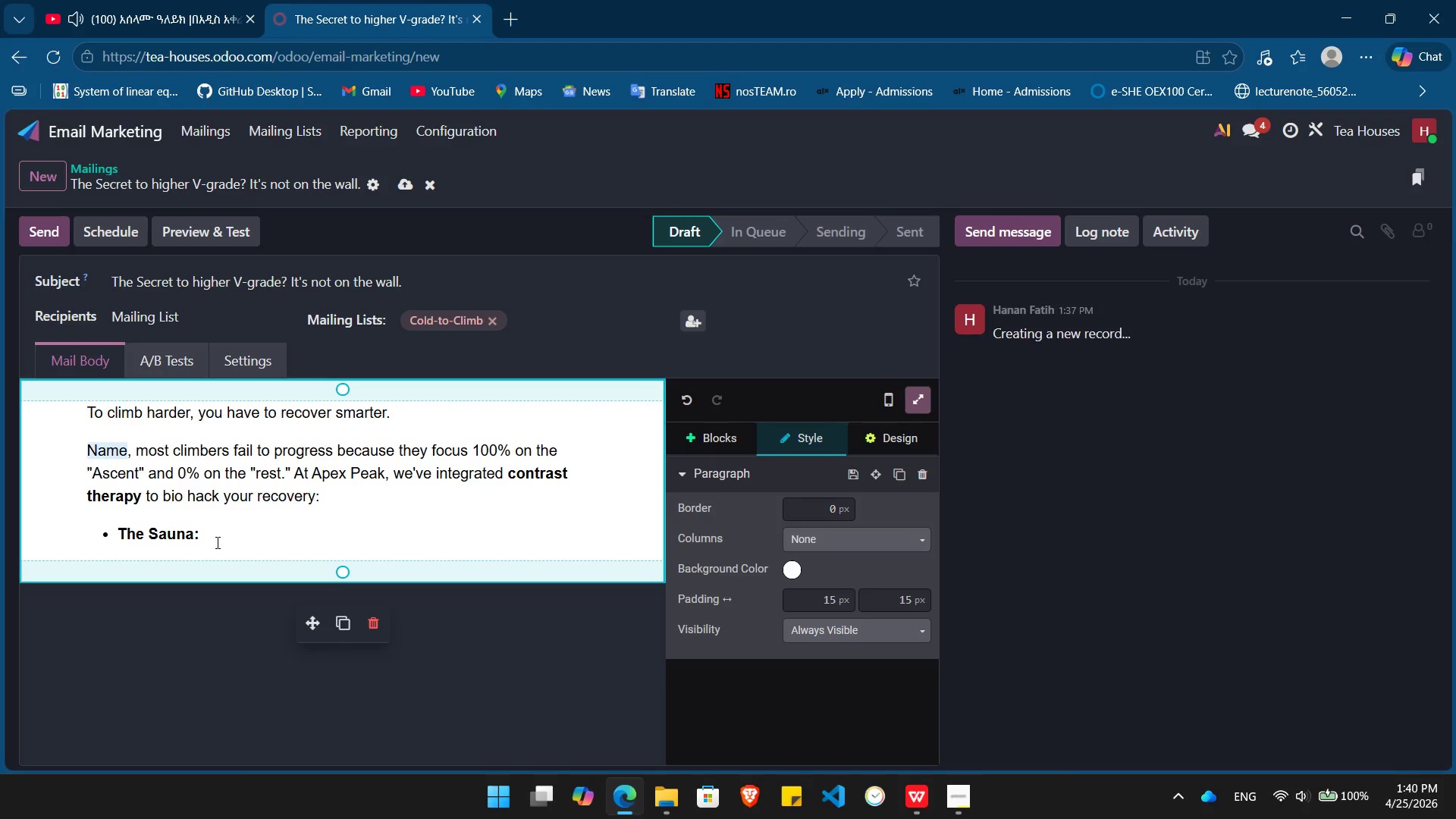 
key(Control+ControlLeft)
 